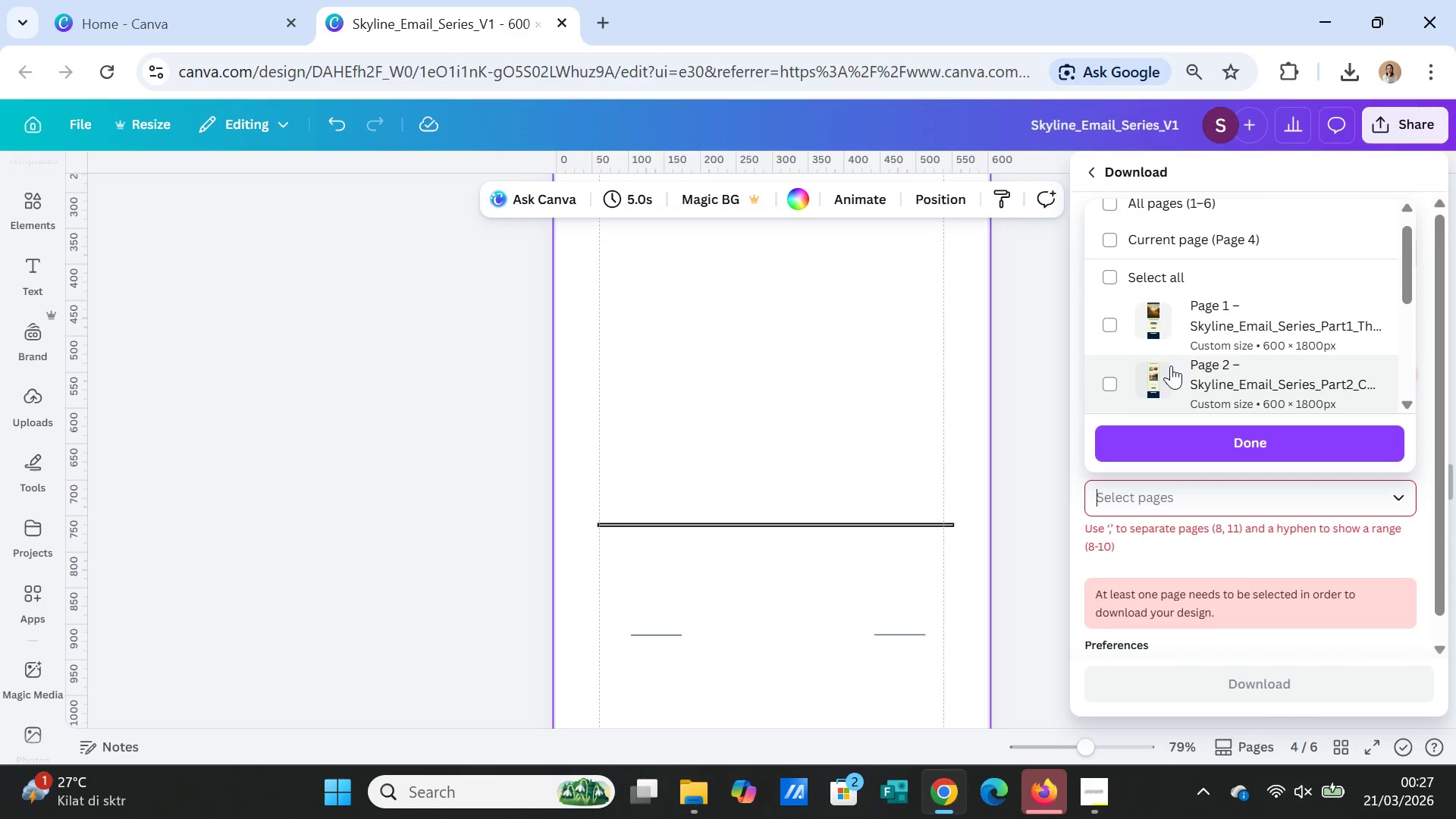 
scroll: coordinate [1145, 371], scroll_direction: down, amount: 1.0
 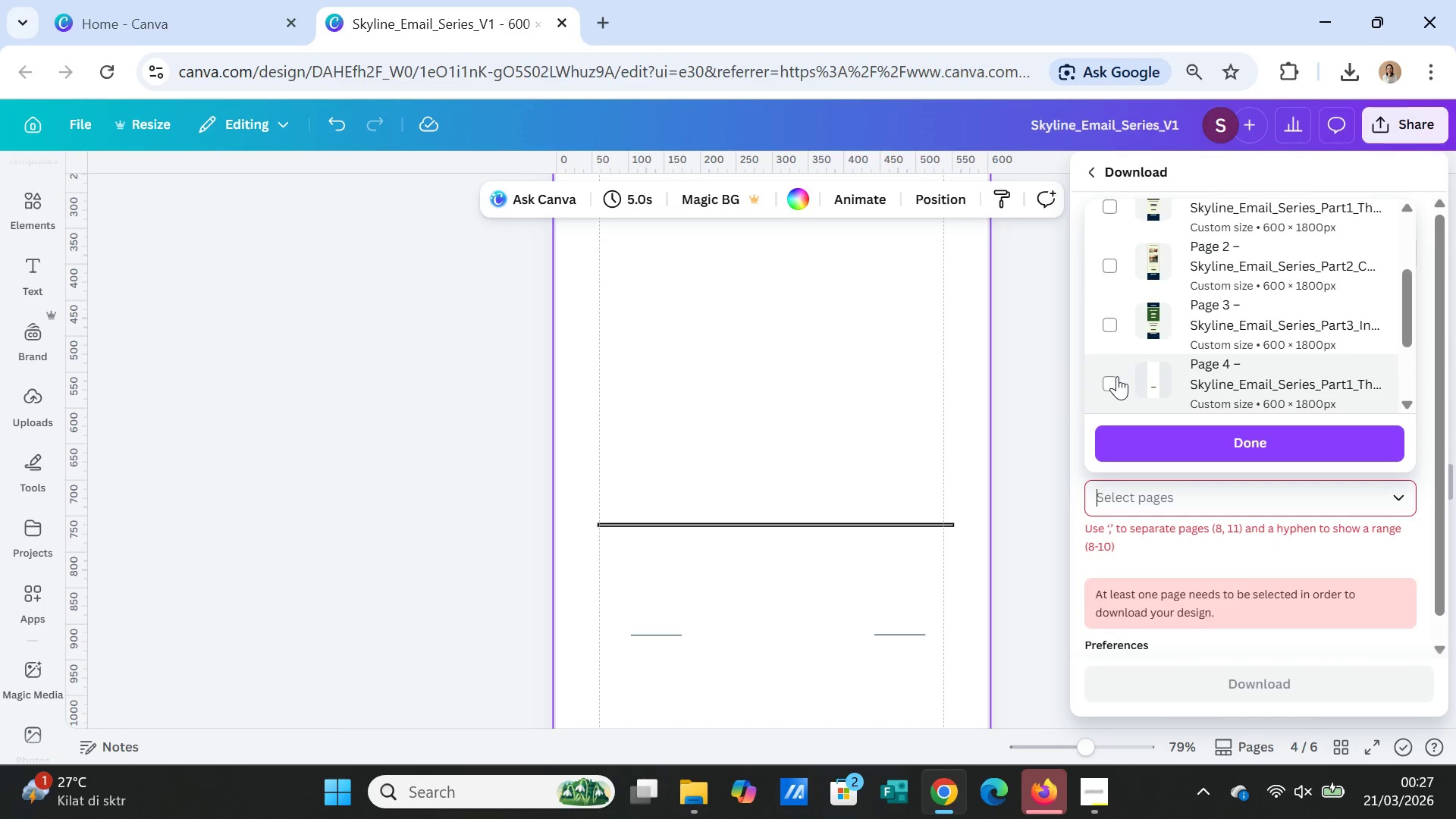 
left_click([1113, 378])
 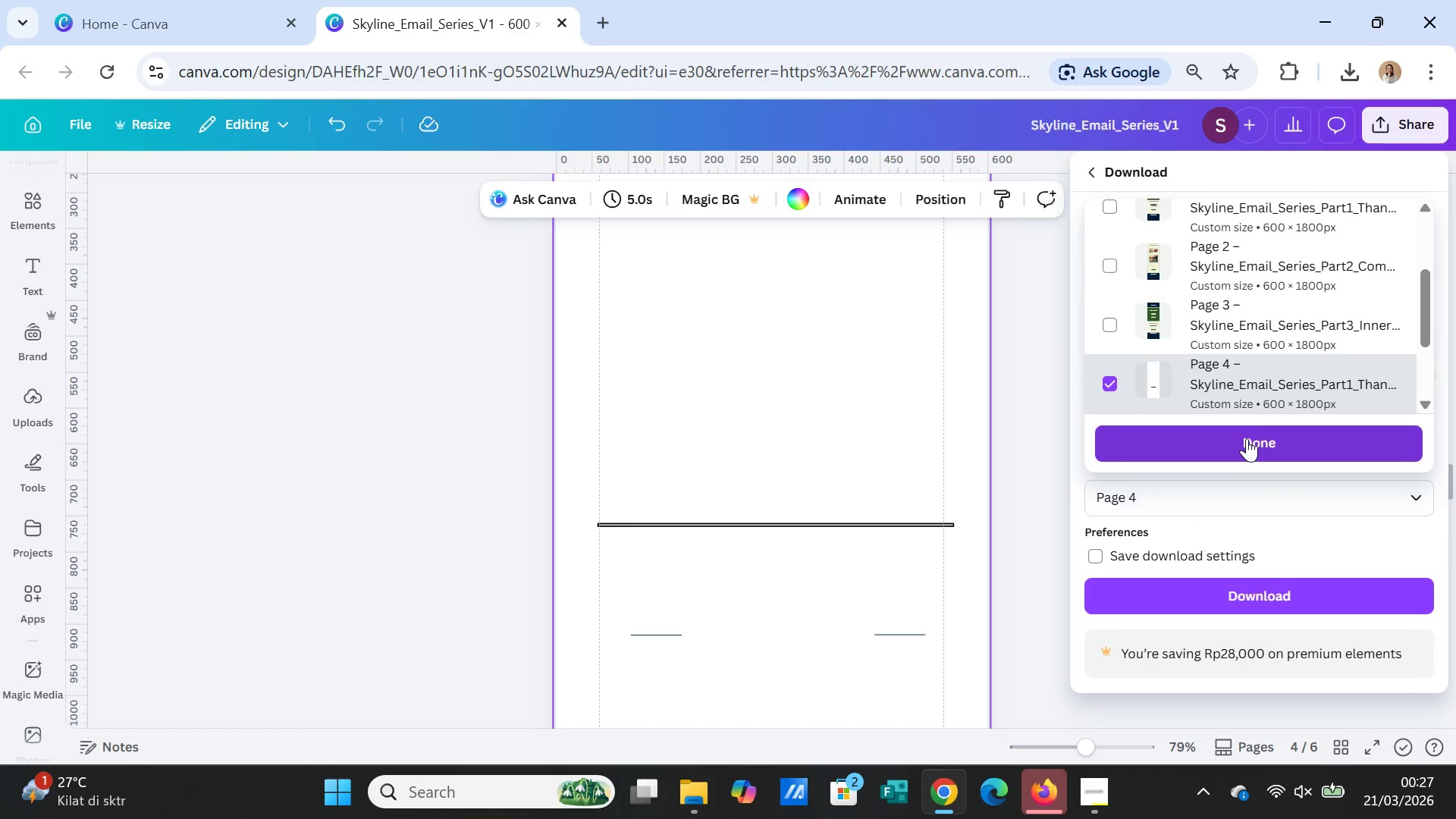 
left_click([1247, 438])
 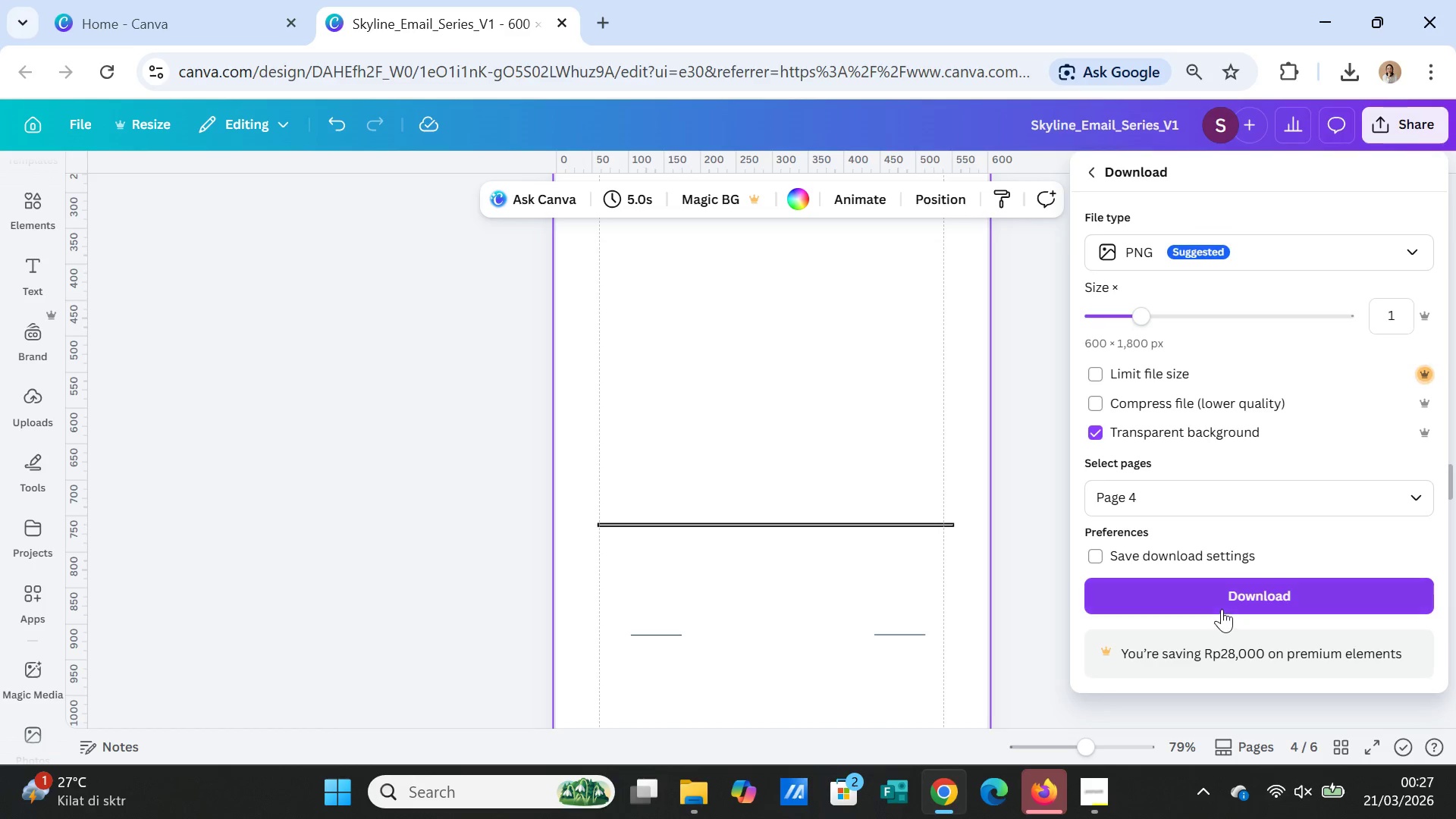 
left_click([1217, 601])
 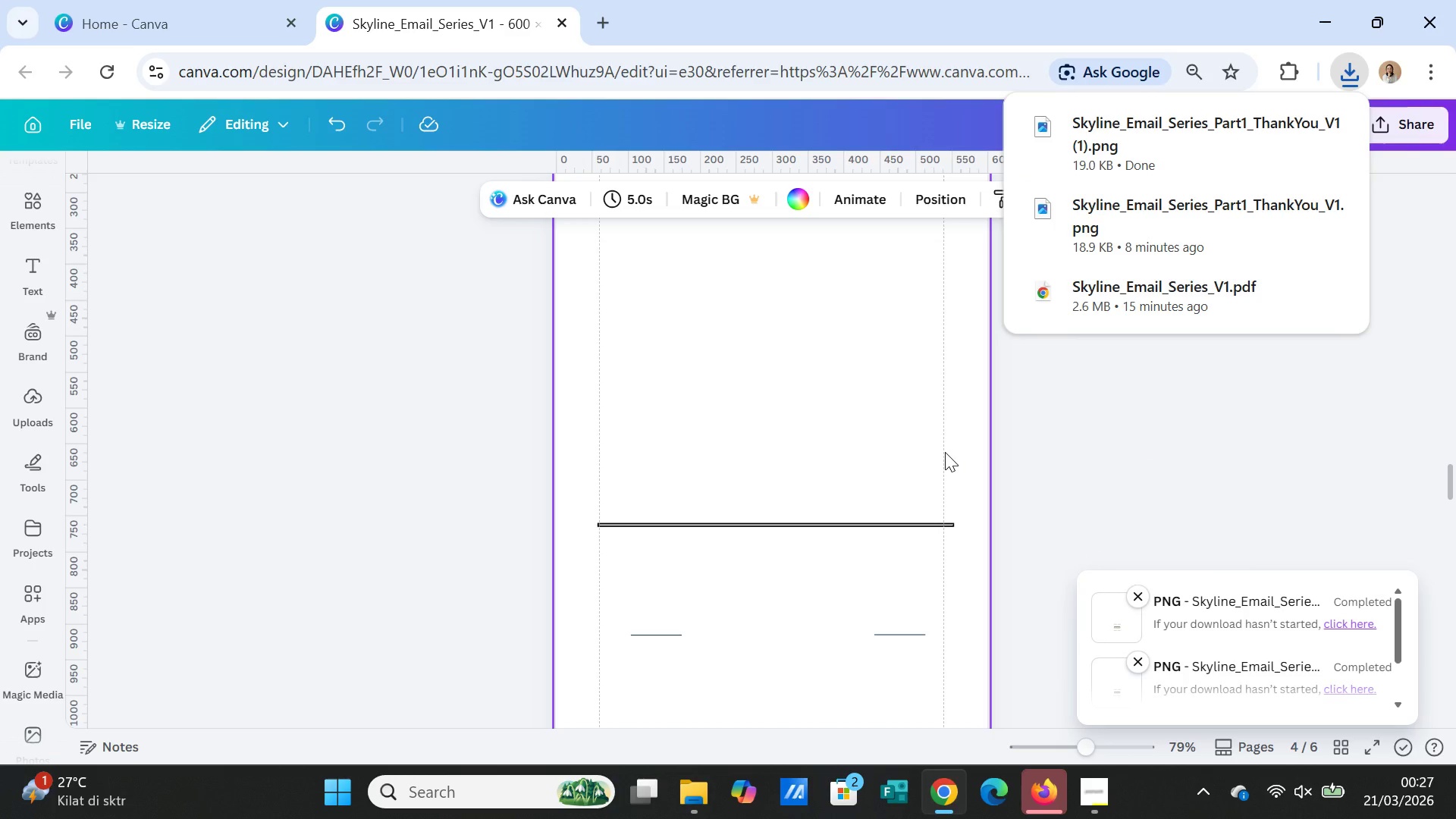 
wait(7.39)
 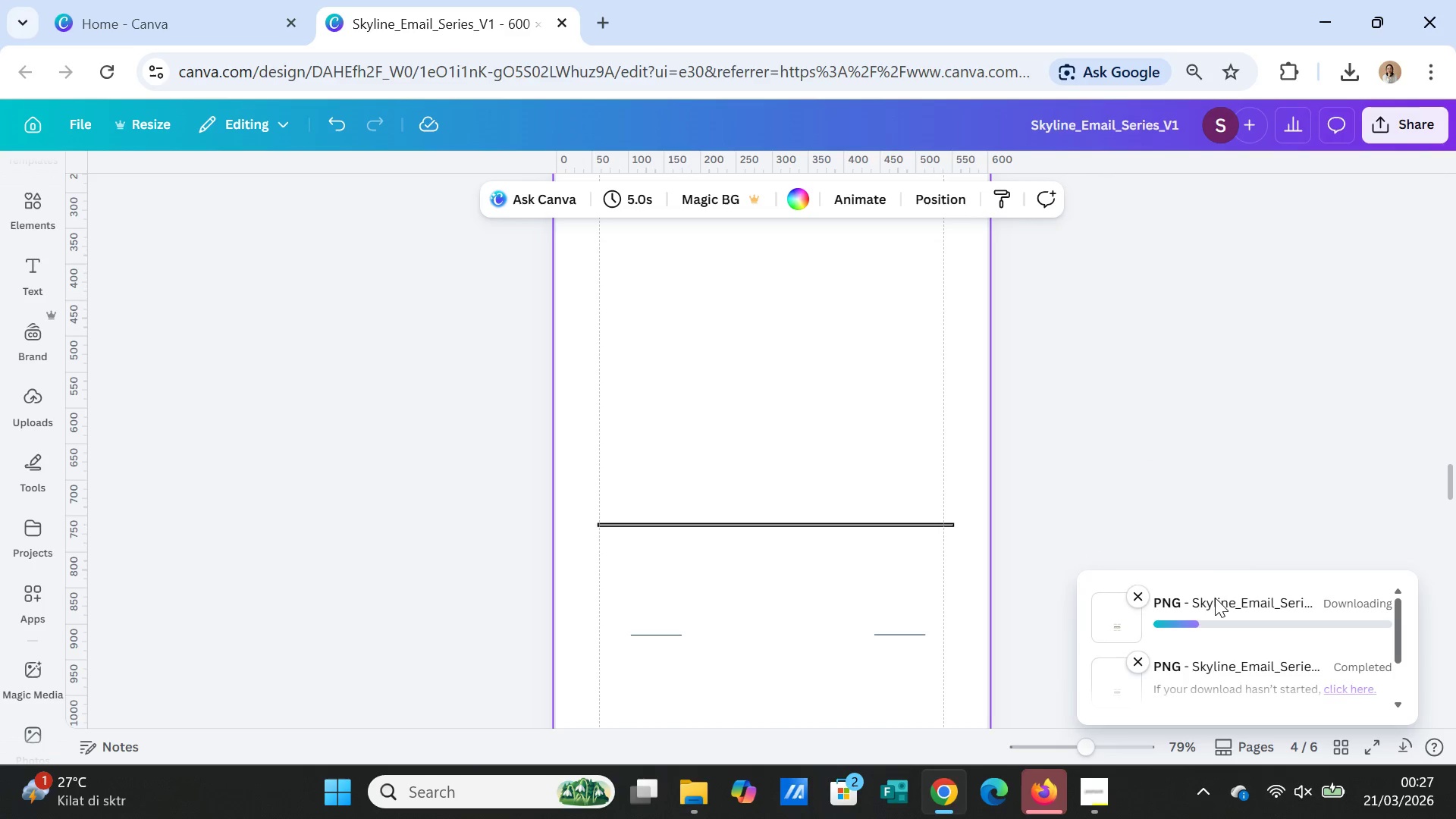 
left_click([693, 811])
 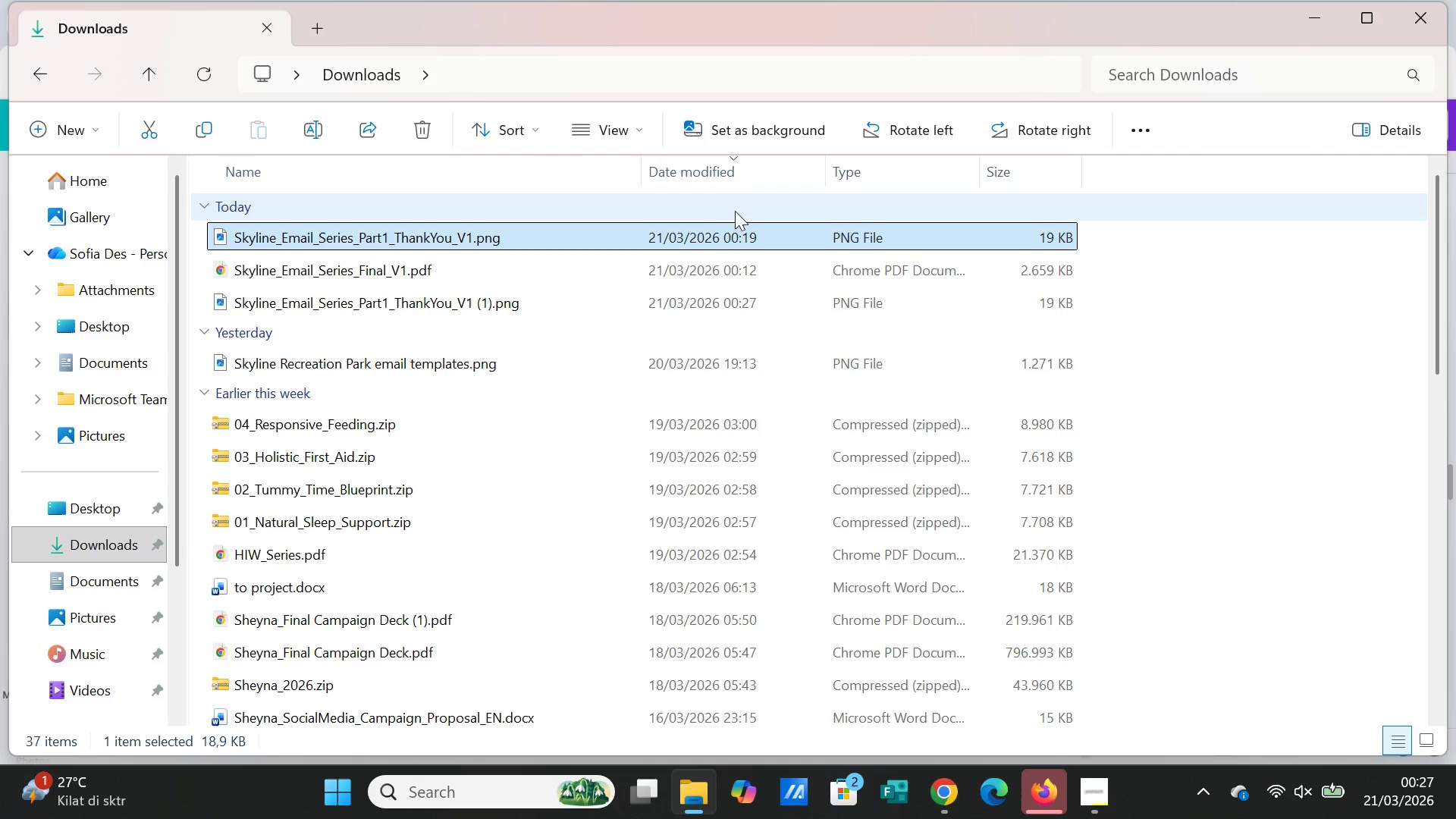 
left_click([733, 175])
 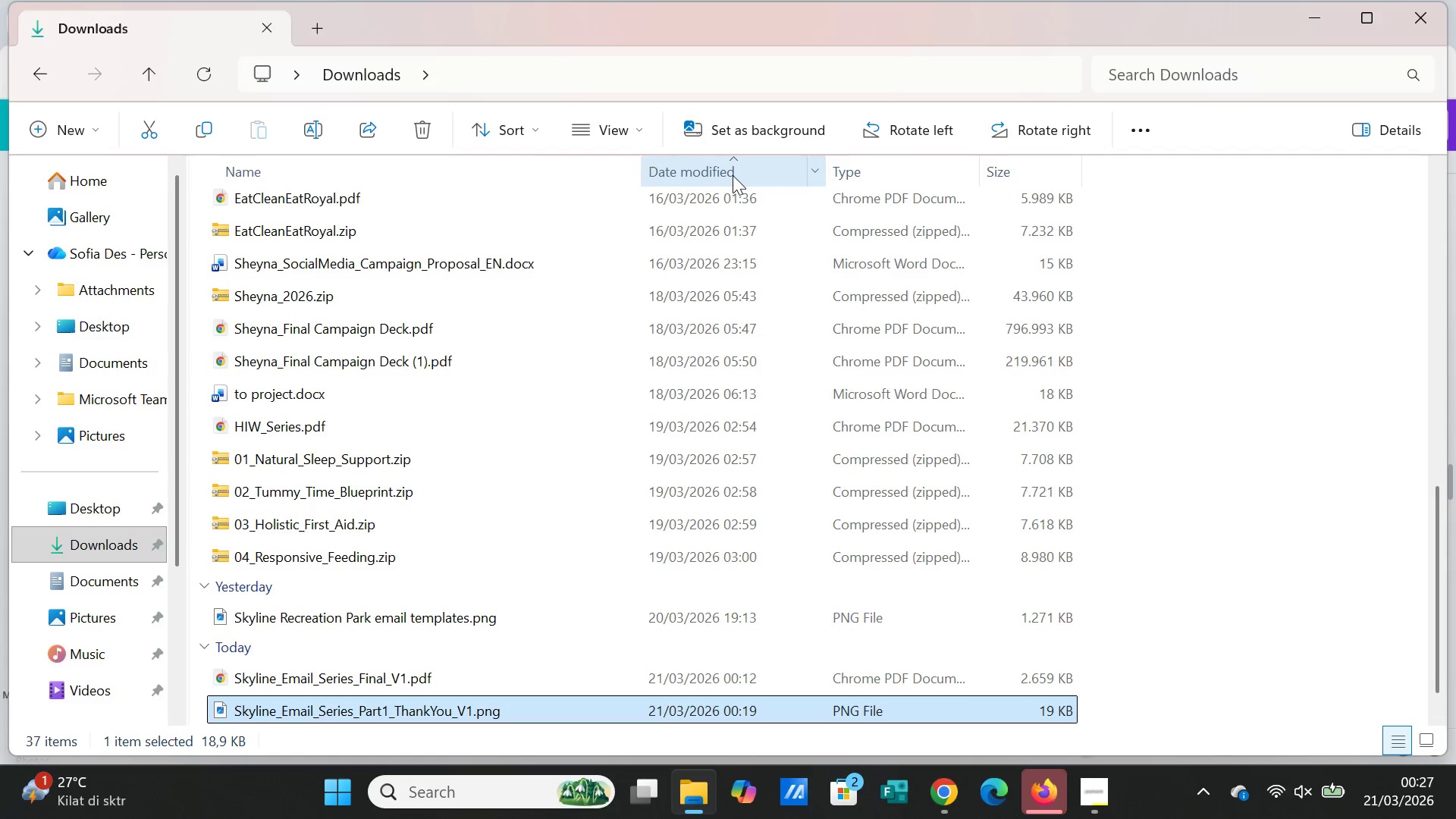 
left_click([733, 175])
 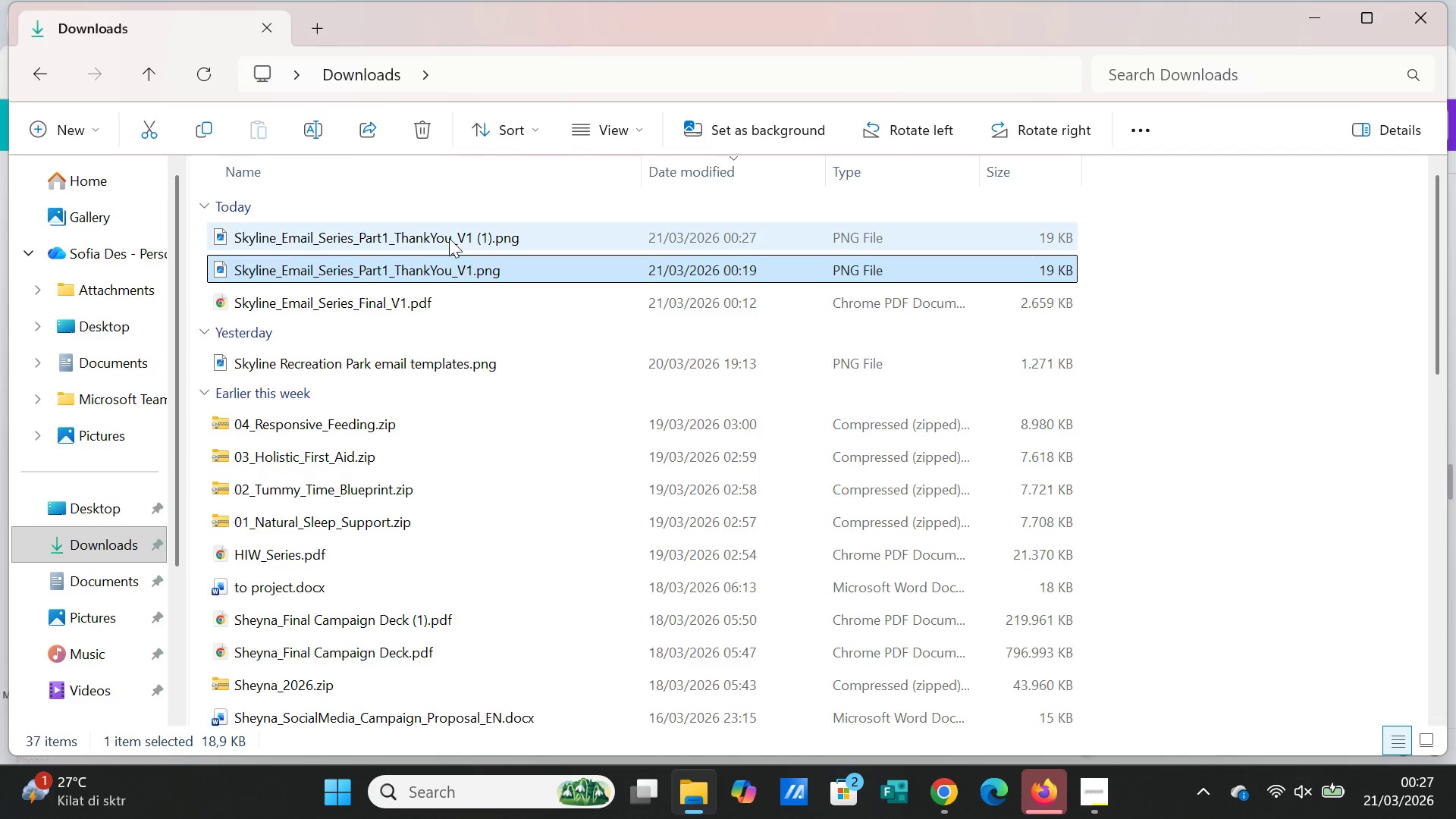 
double_click([449, 238])
 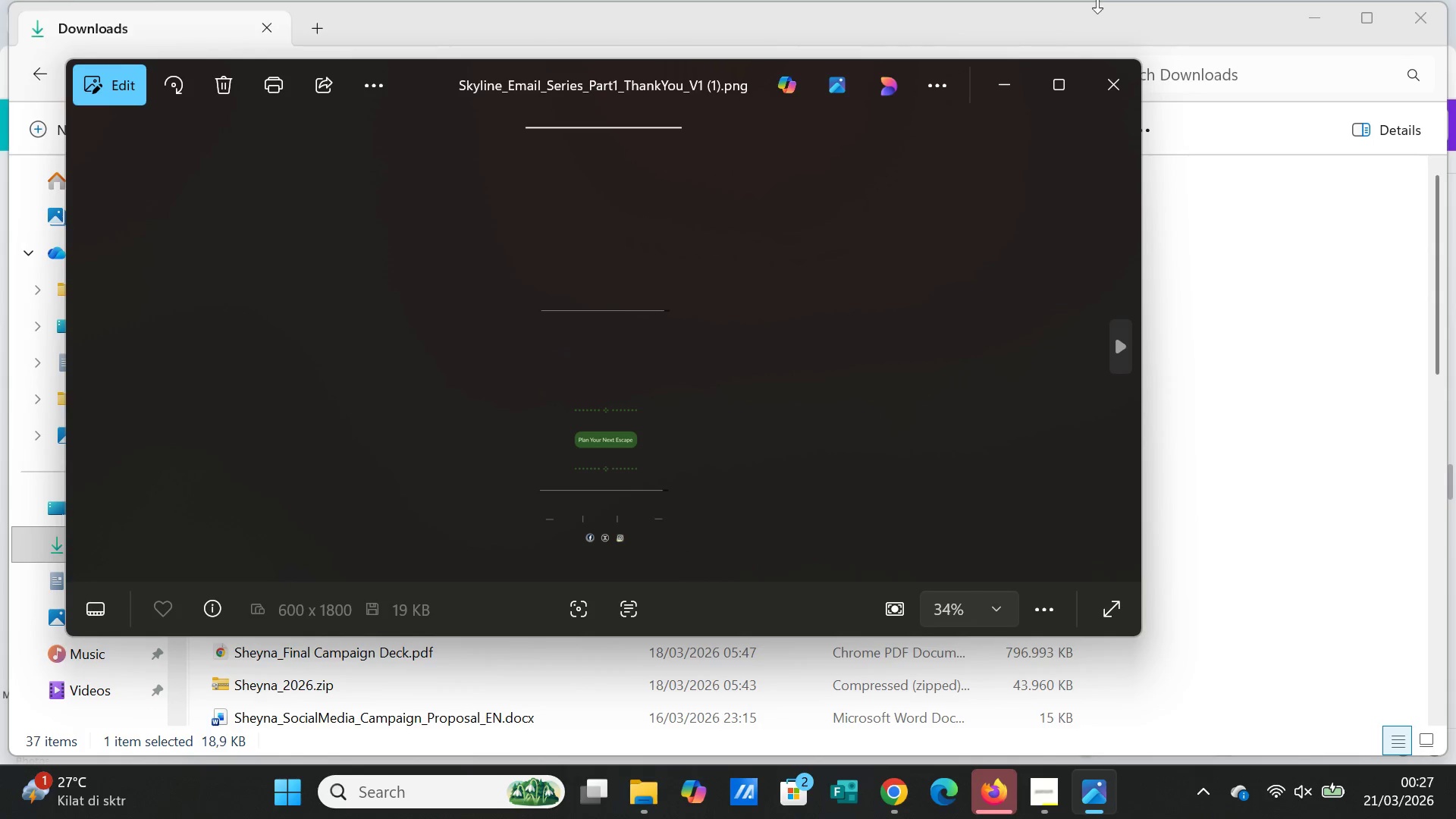 
left_click([1118, 74])
 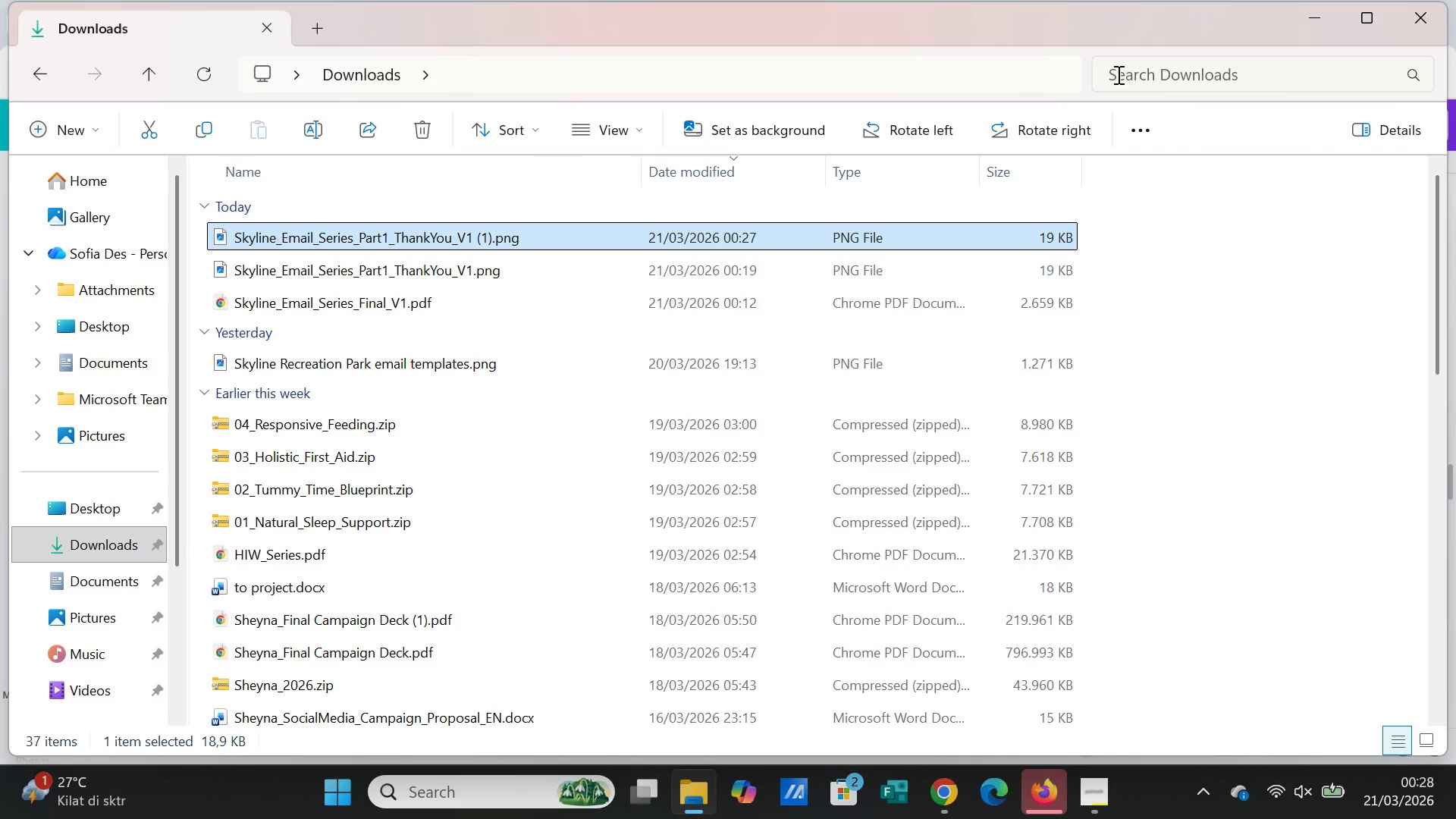 
wait(13.72)
 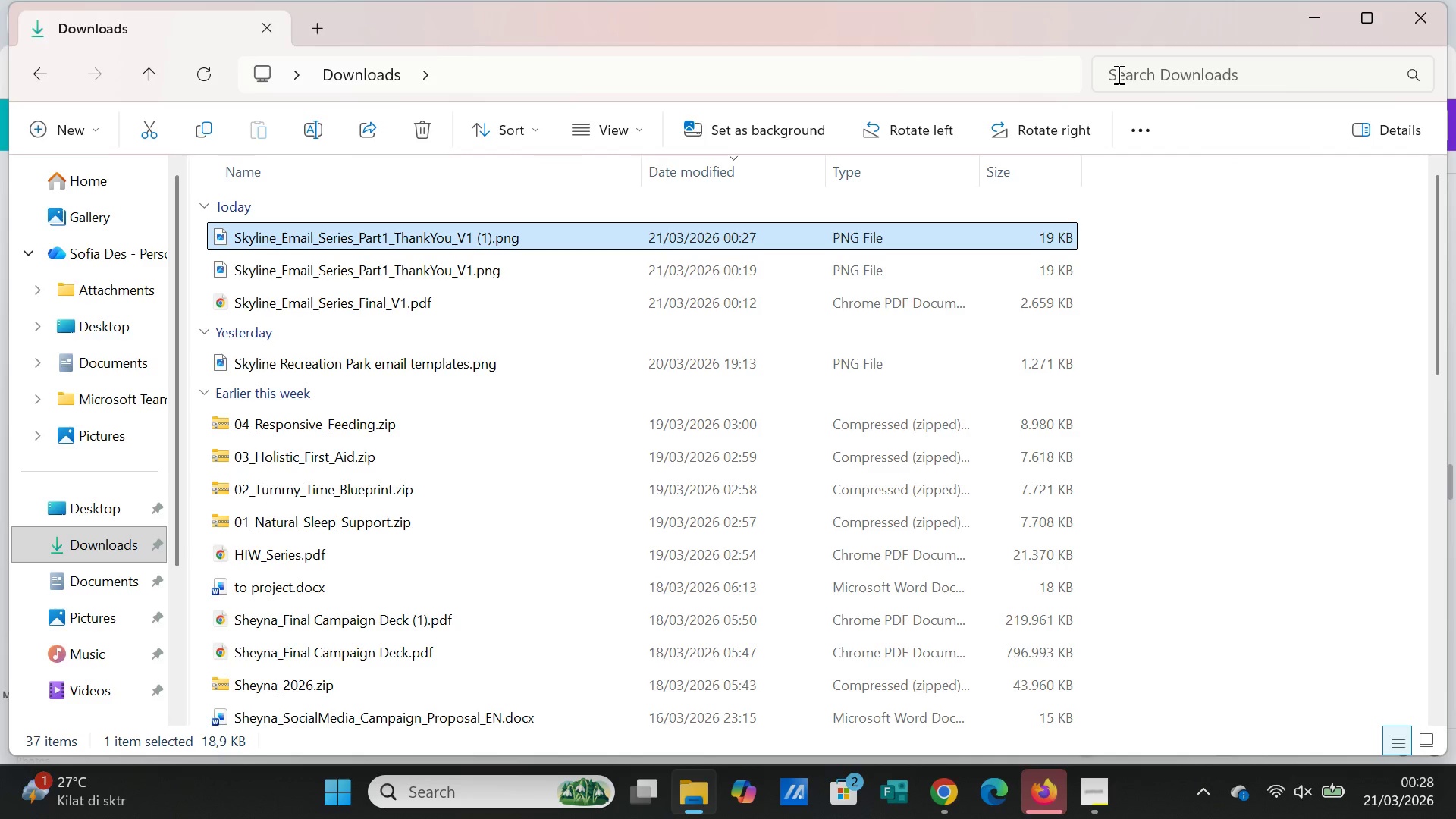 
left_click([956, 792])
 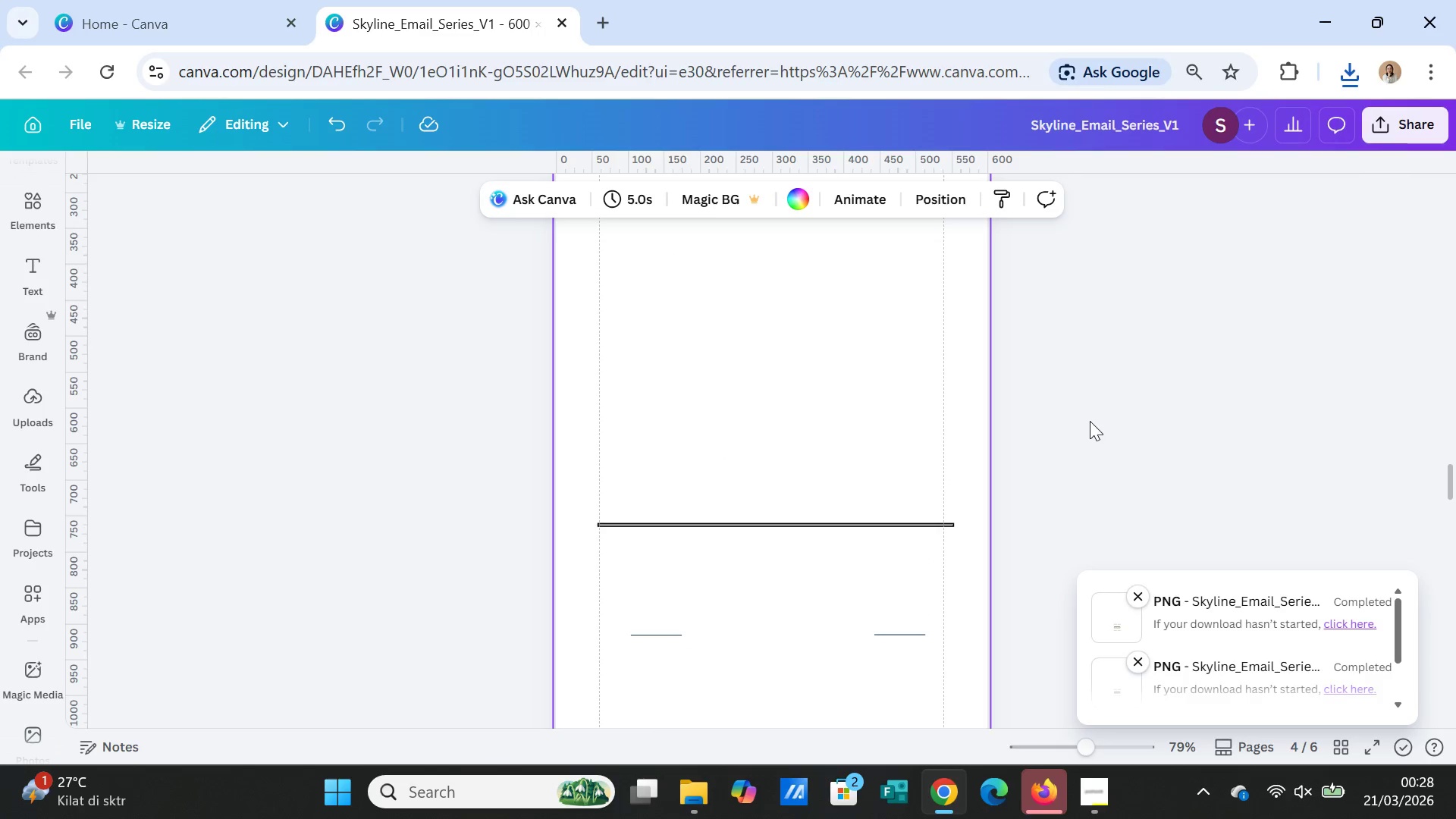 
scroll: coordinate [1103, 424], scroll_direction: up, amount: 4.0
 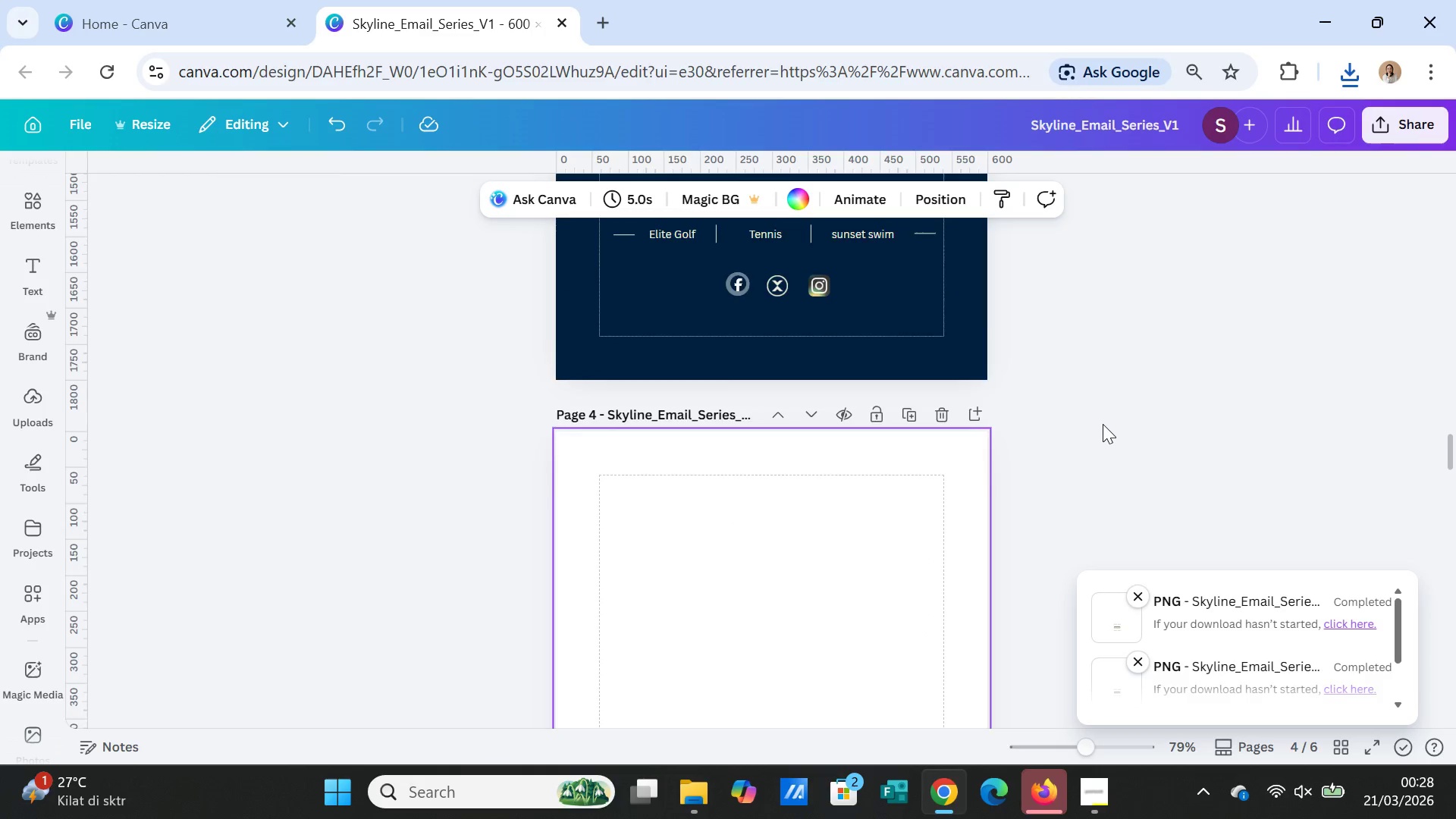 
scroll: coordinate [1103, 424], scroll_direction: down, amount: 1.0
 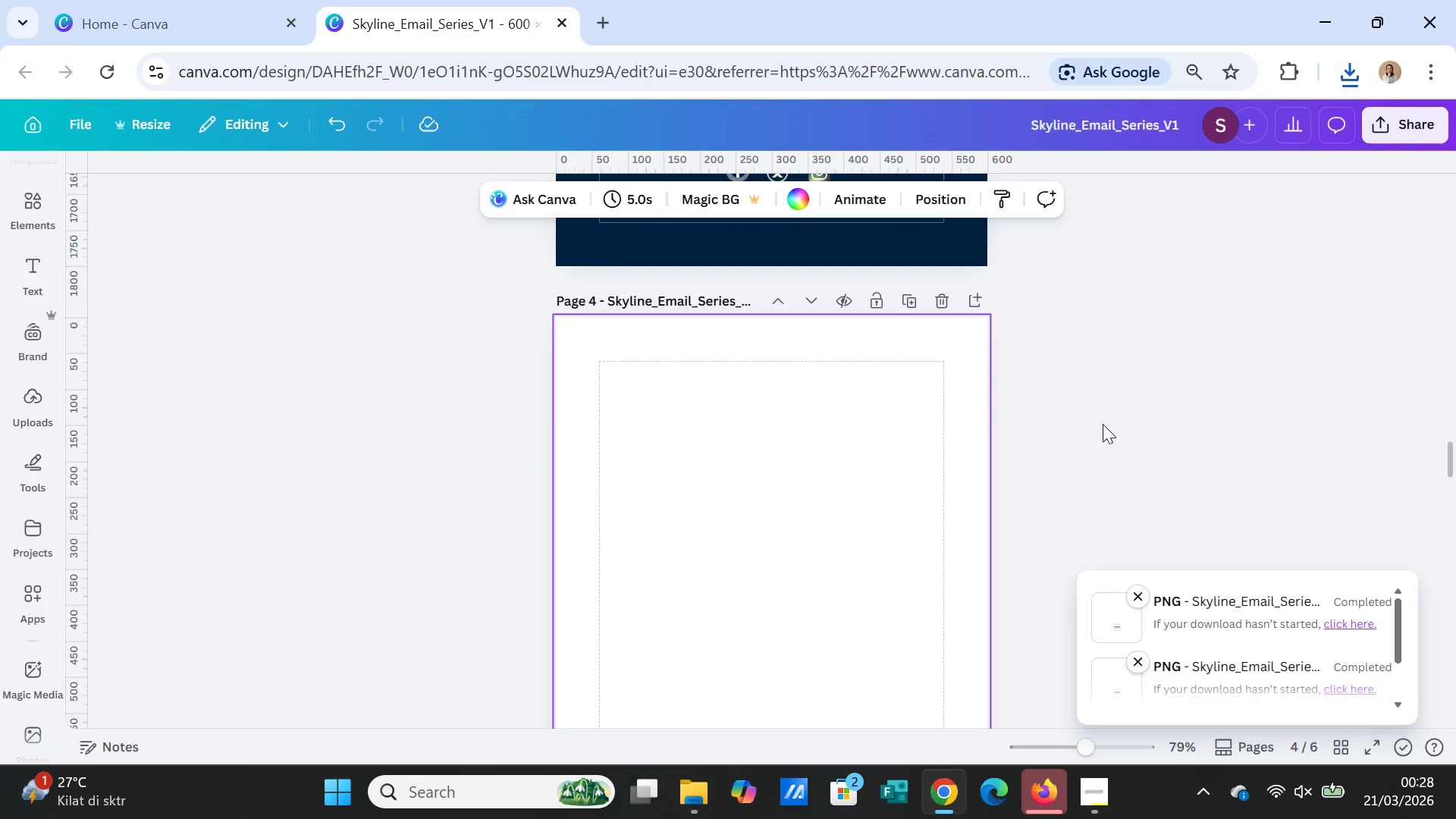 
scroll: coordinate [1103, 424], scroll_direction: up, amount: 1.0
 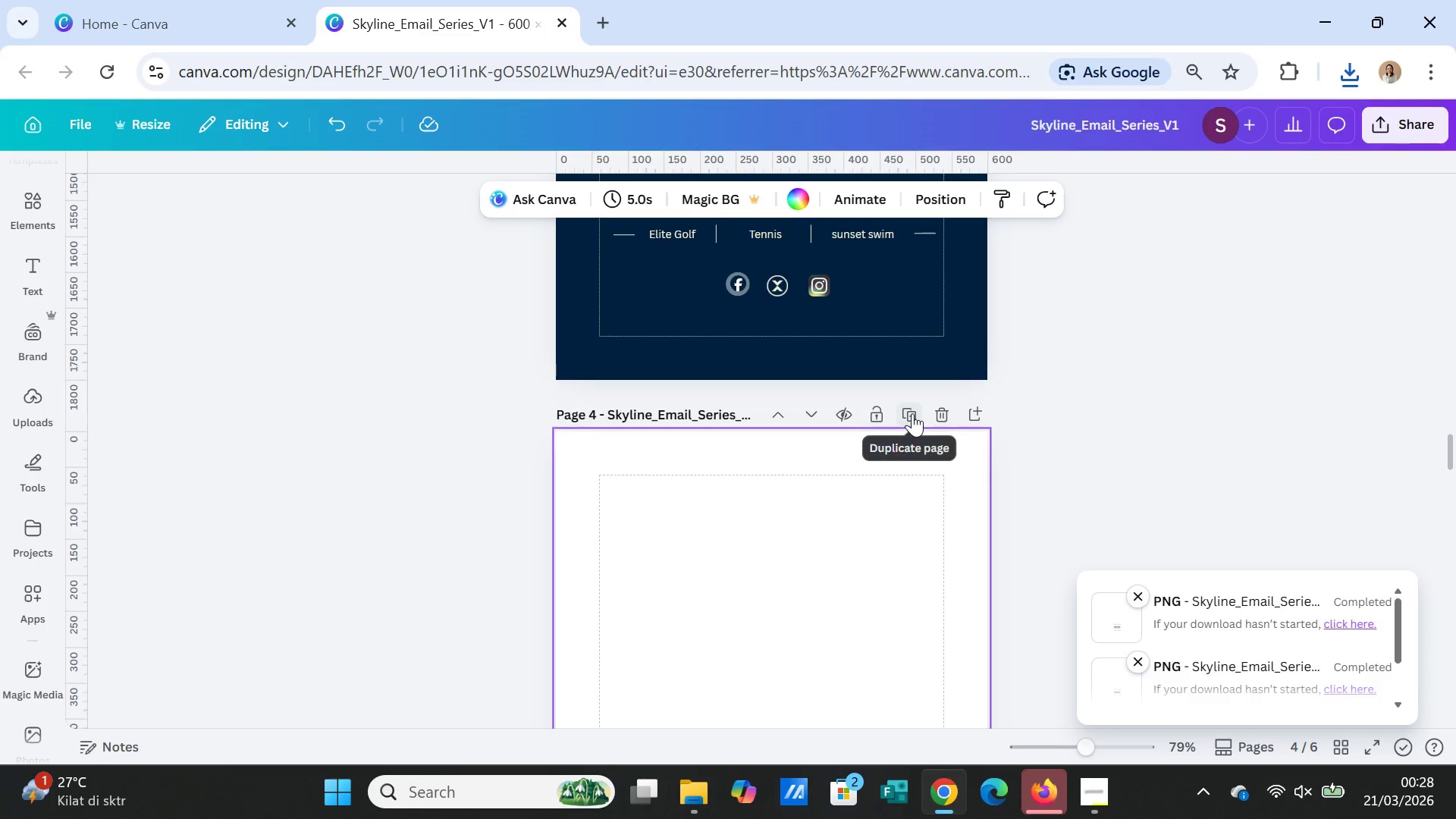 
left_click([911, 413])
 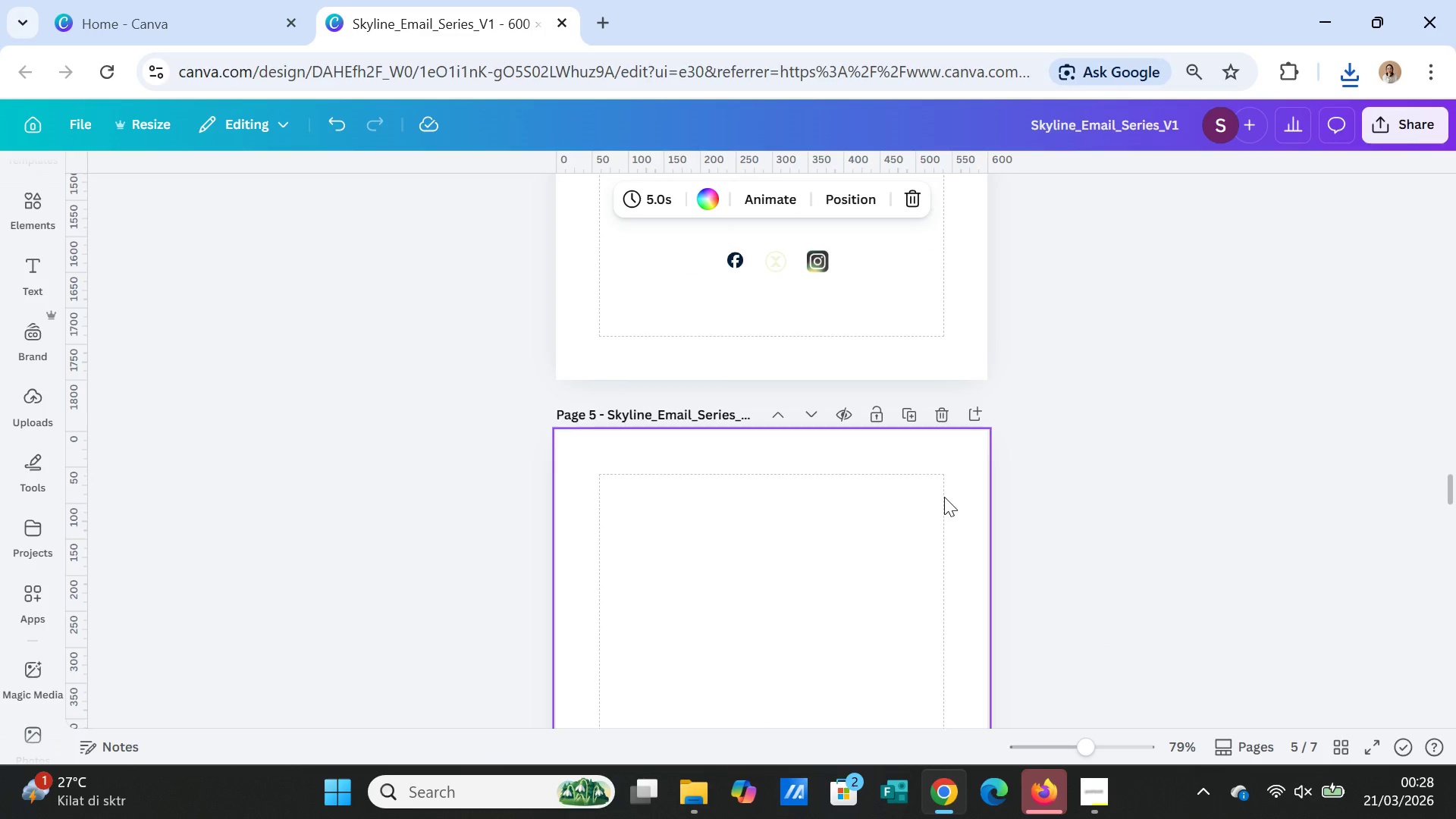 
scroll: coordinate [934, 525], scroll_direction: down, amount: 6.0
 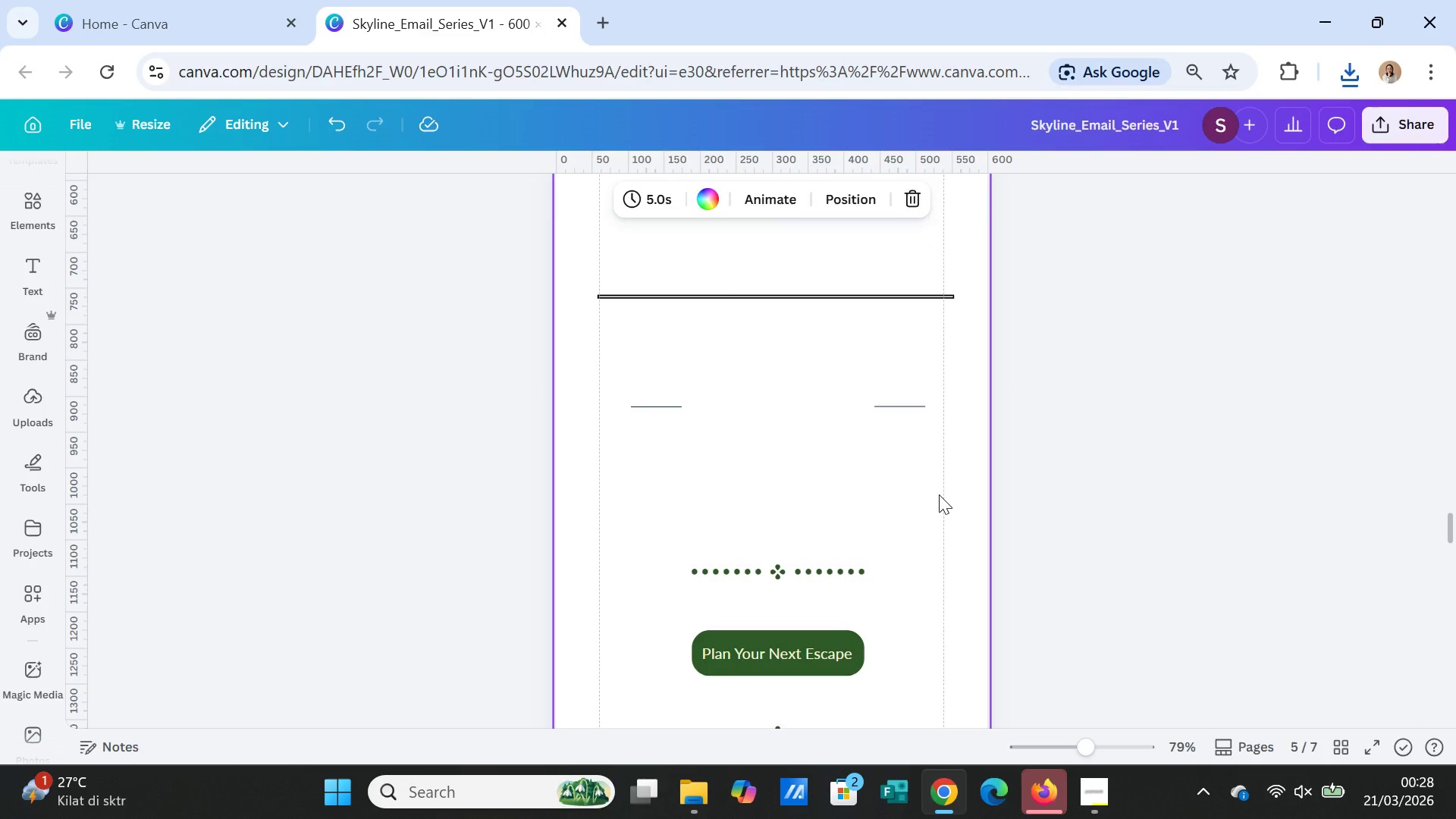 
left_click([939, 494])
 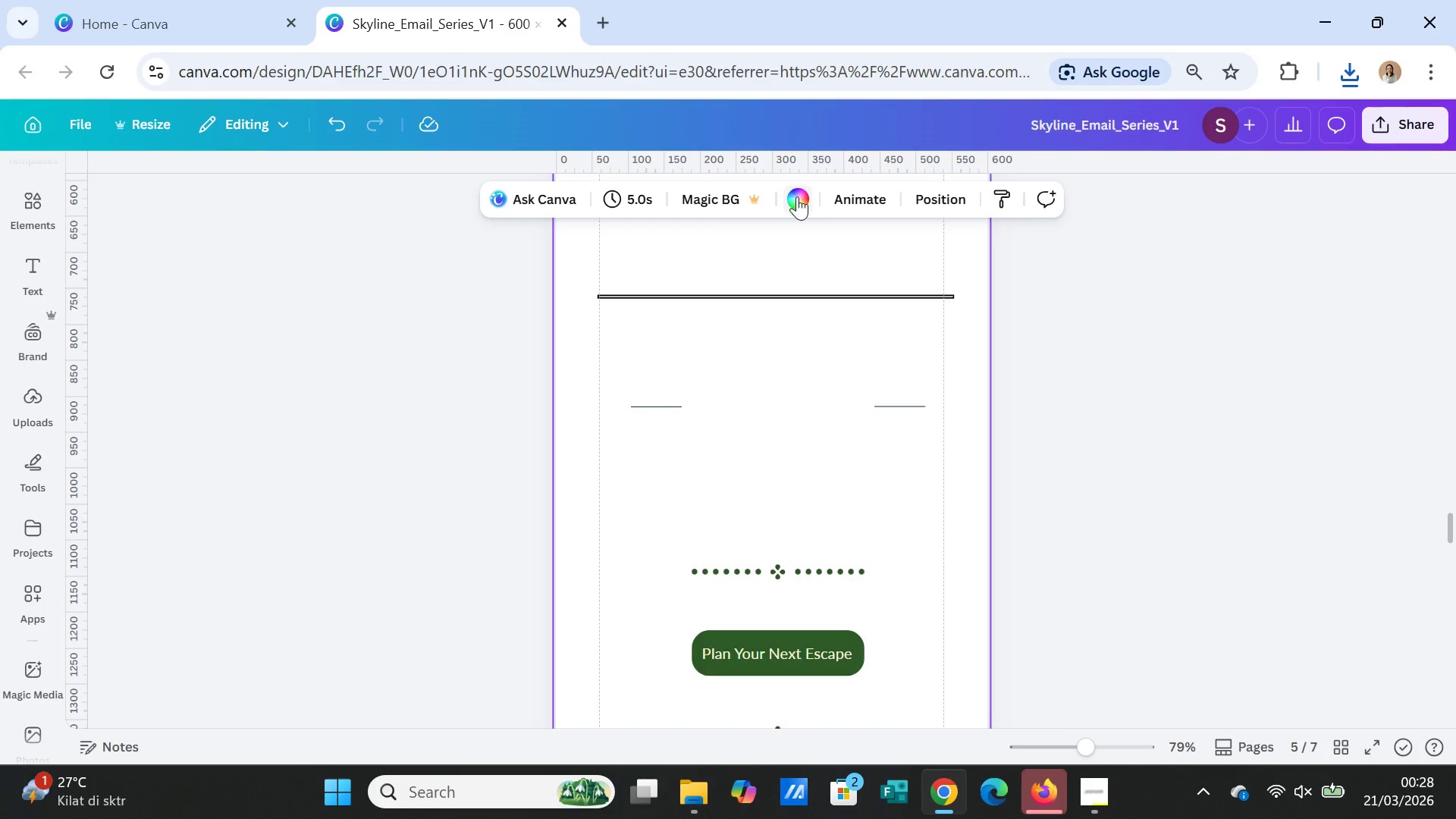 
left_click([797, 196])
 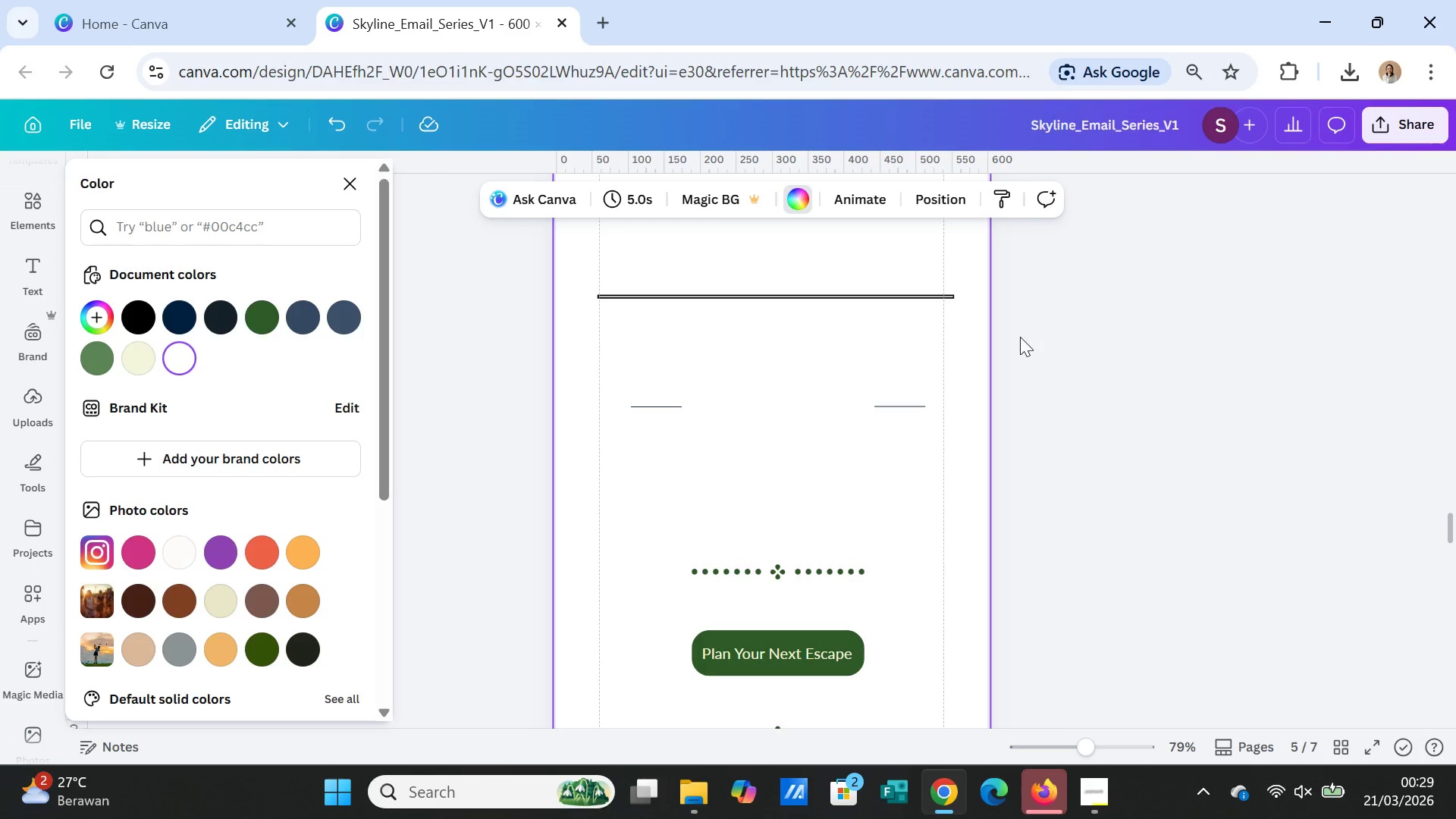 
wait(57.22)
 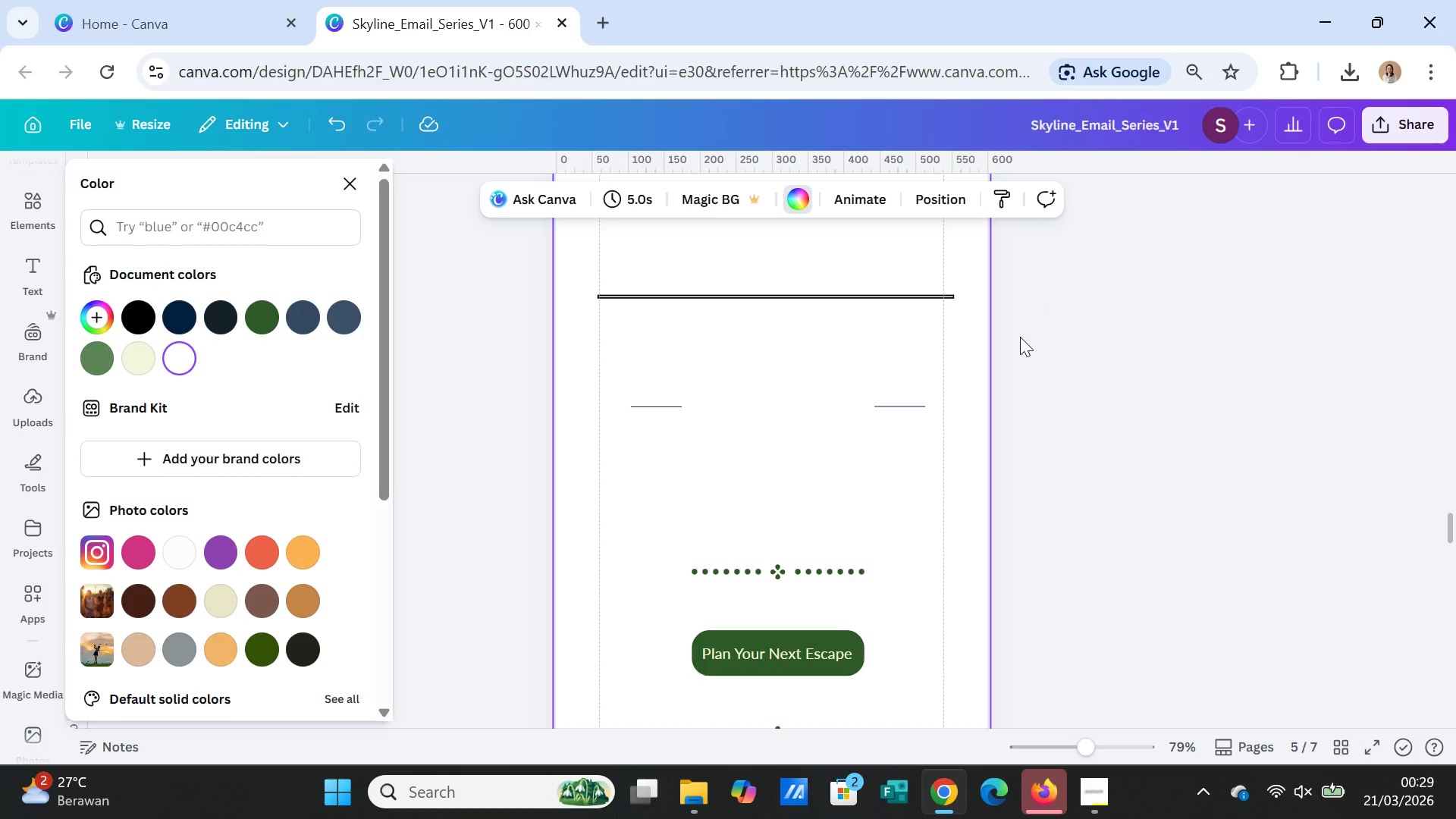 
scroll: coordinate [1139, 463], scroll_direction: up, amount: 7.0
 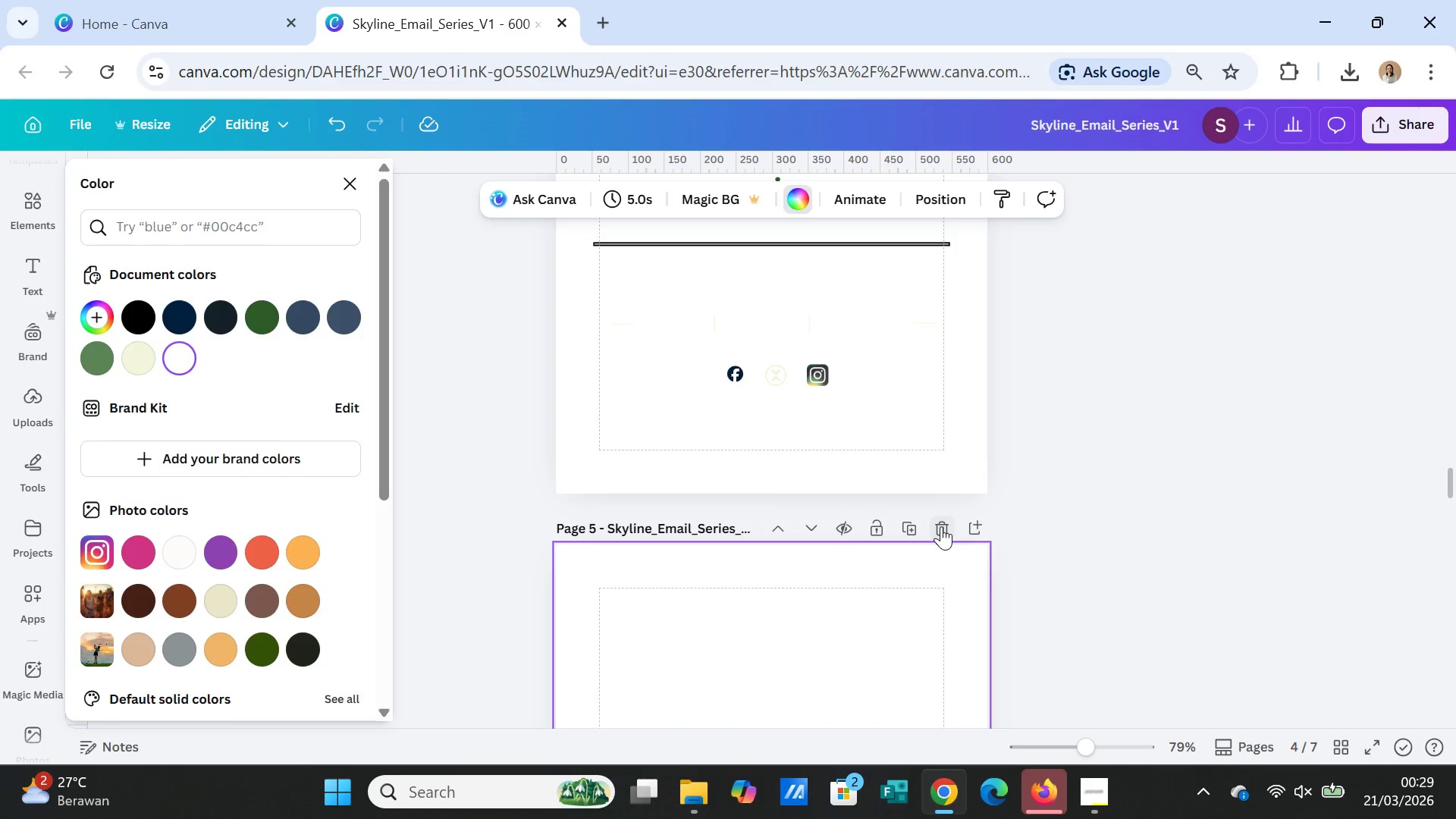 
left_click([941, 526])
 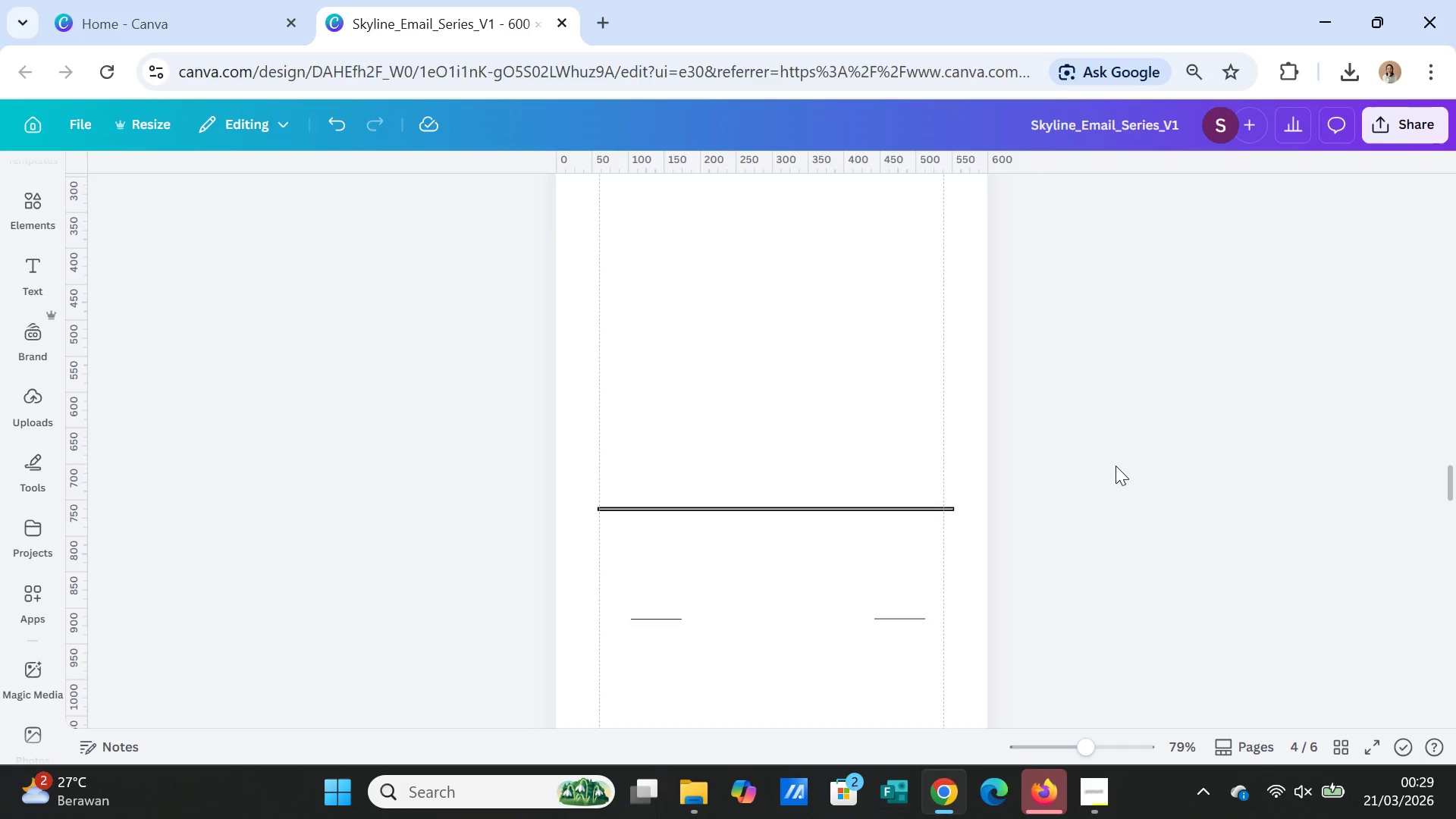 
wait(5.34)
 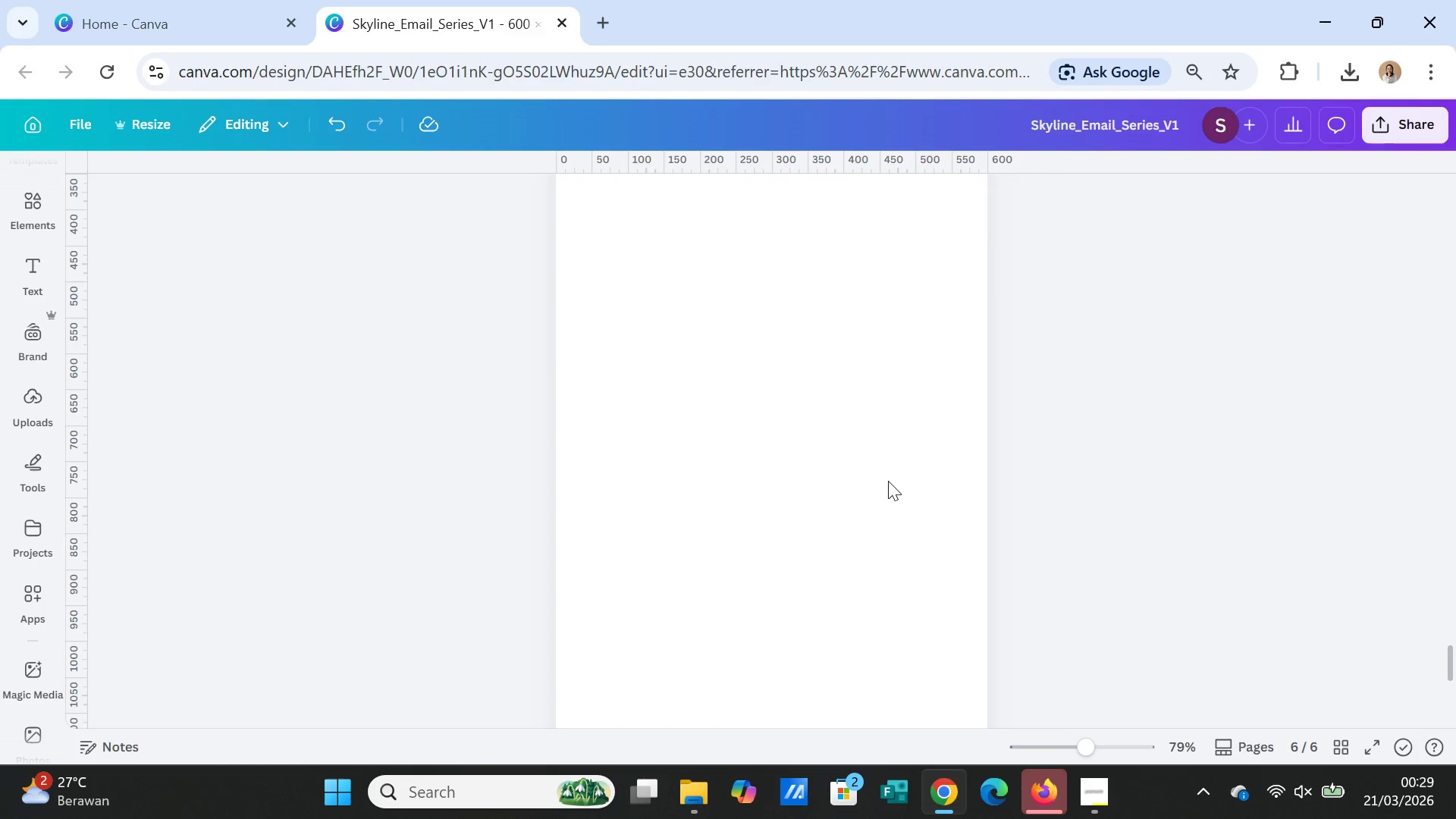 
left_click([888, 481])
 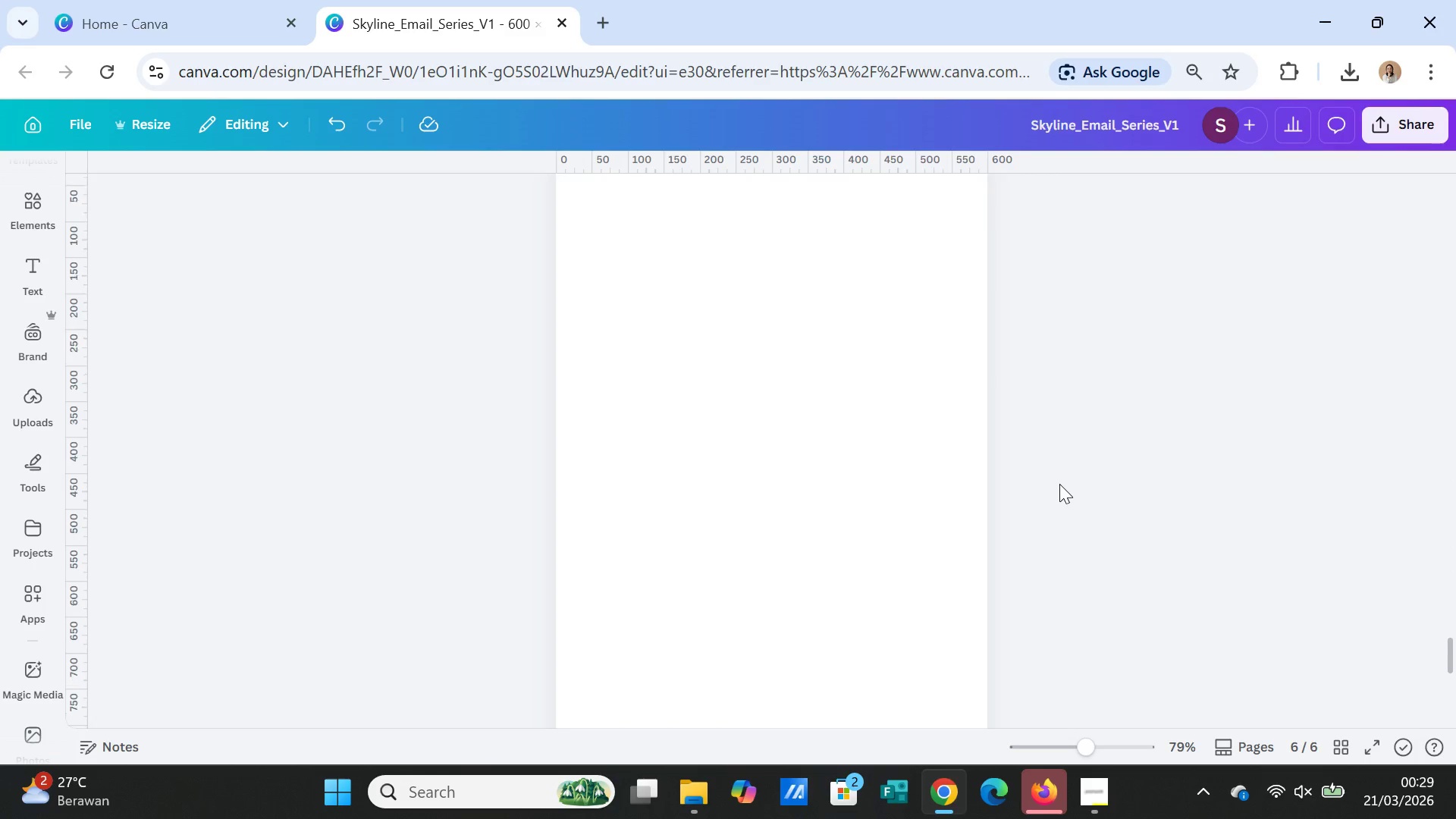 
scroll: coordinate [1115, 465], scroll_direction: down, amount: 24.0
 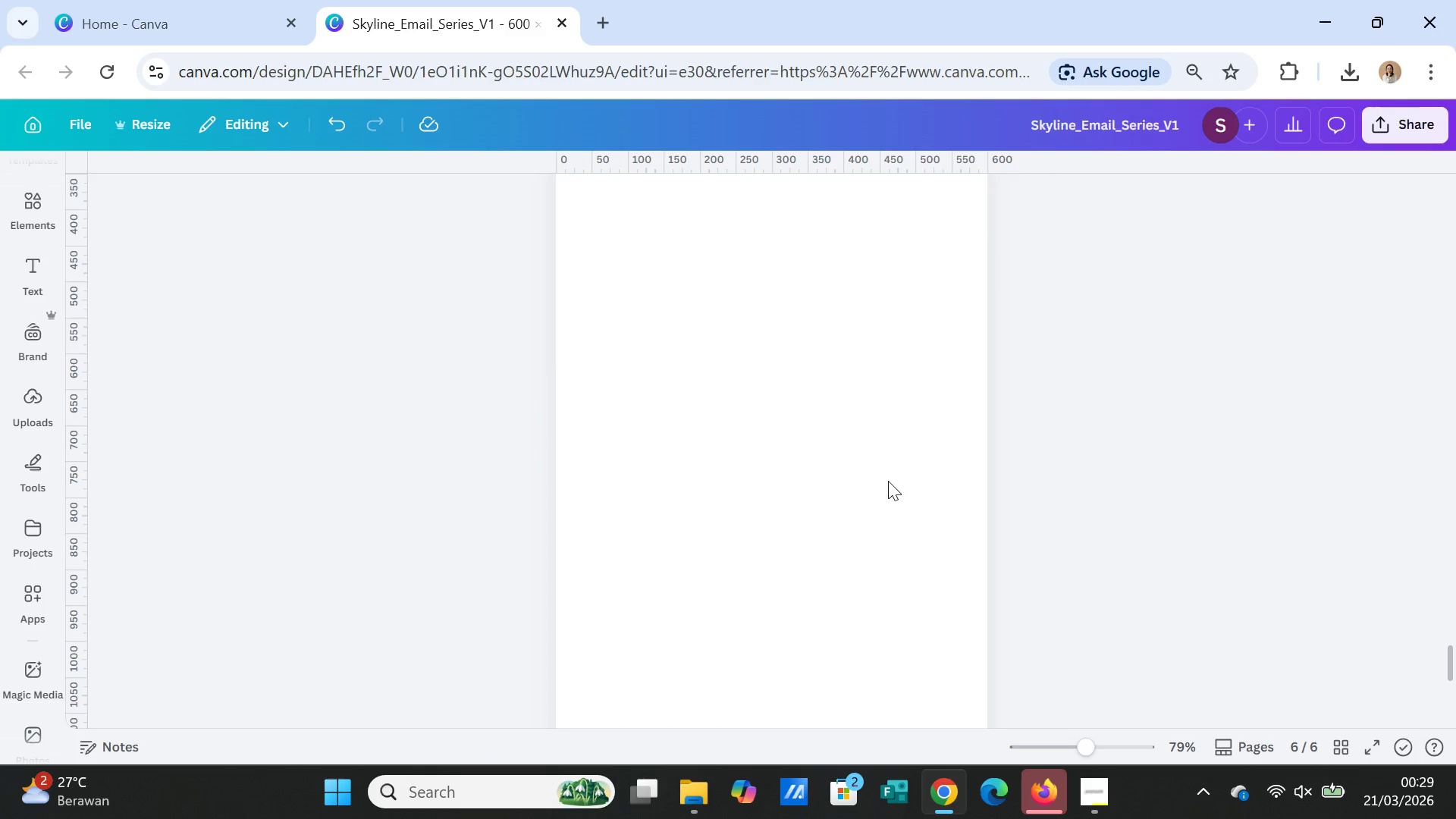 
scroll: coordinate [1059, 479], scroll_direction: up, amount: 1.0
 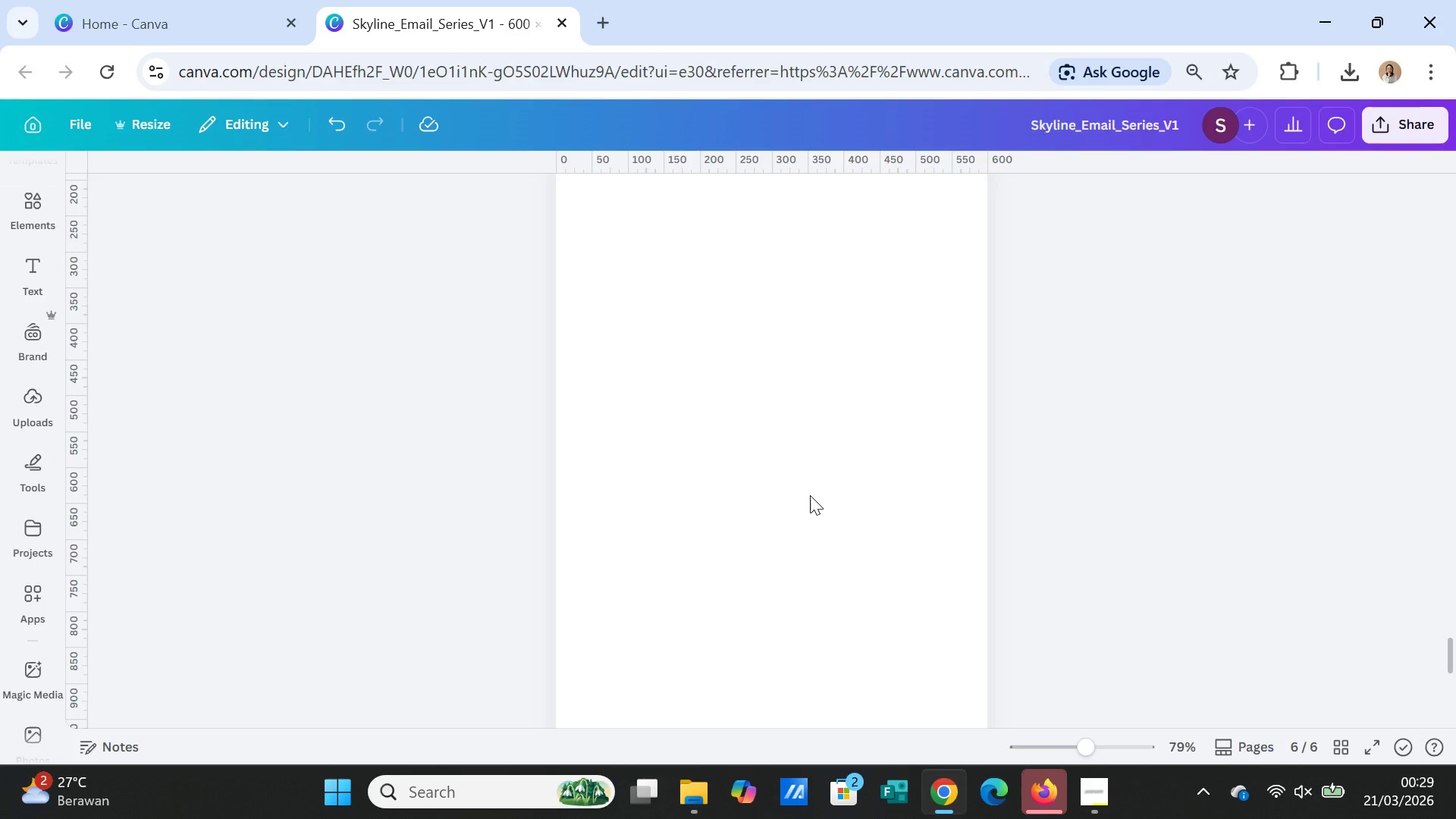 
left_click([810, 495])
 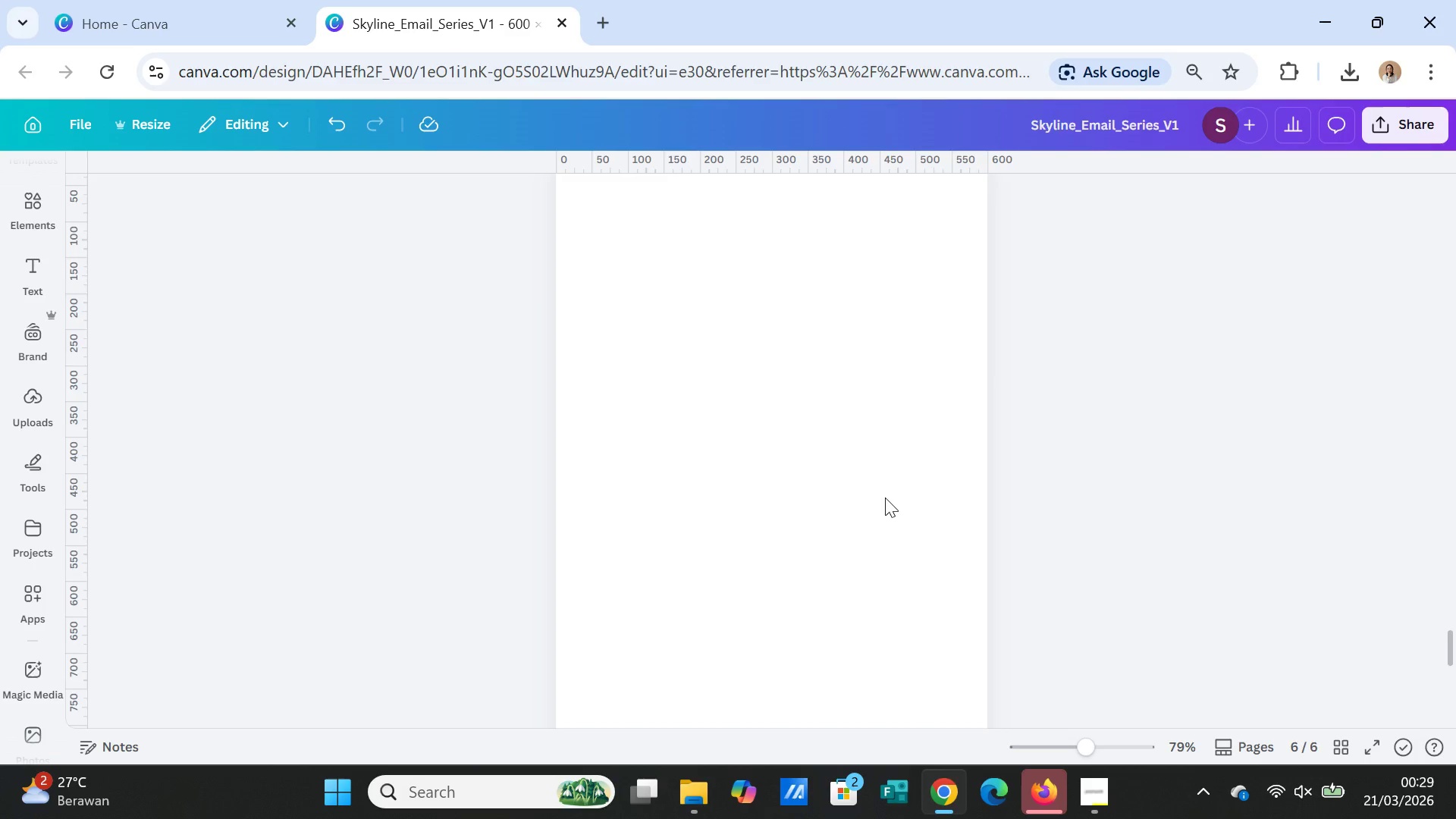 
scroll: coordinate [885, 497], scroll_direction: up, amount: 3.0
 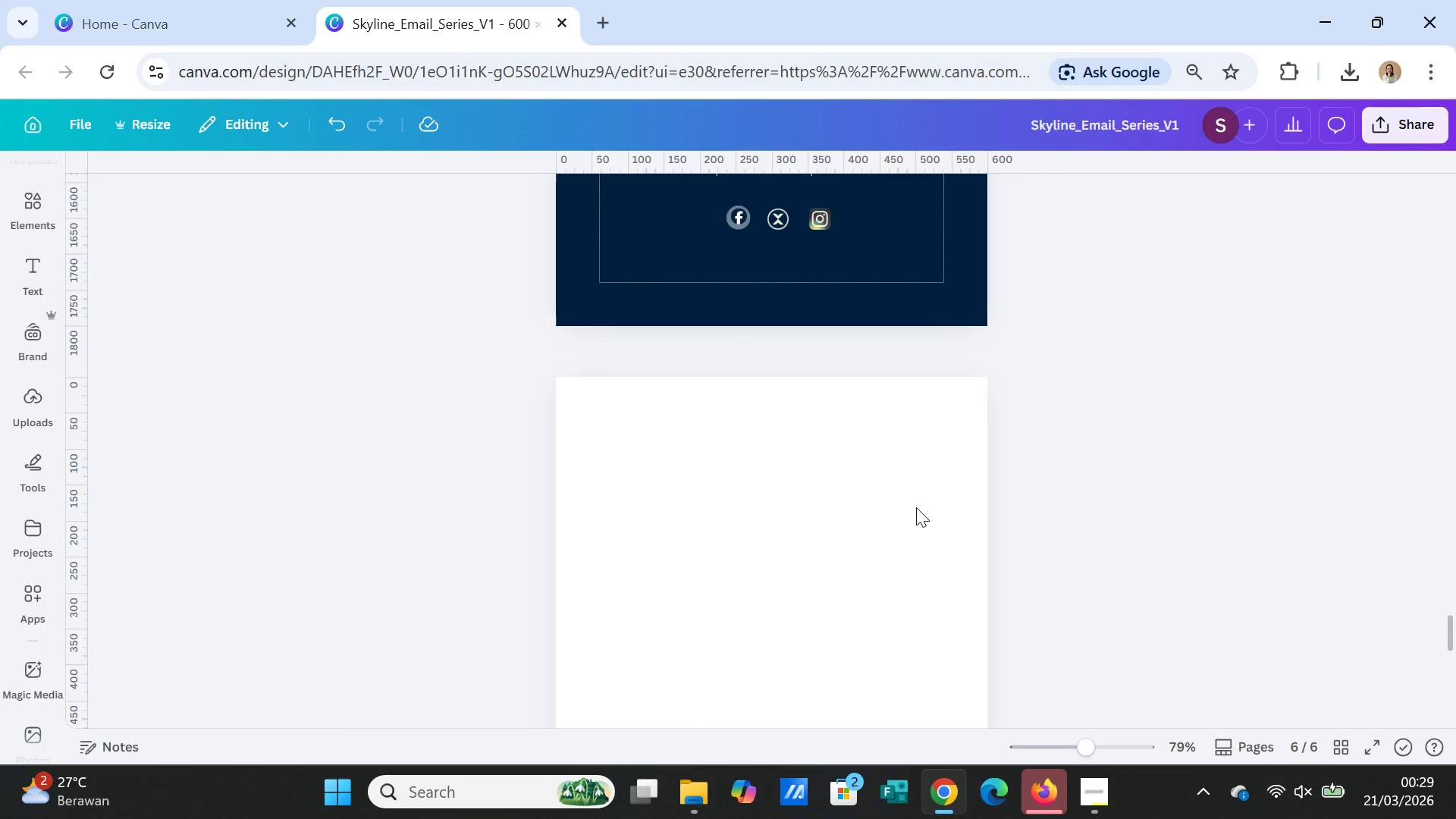 
left_click([916, 507])
 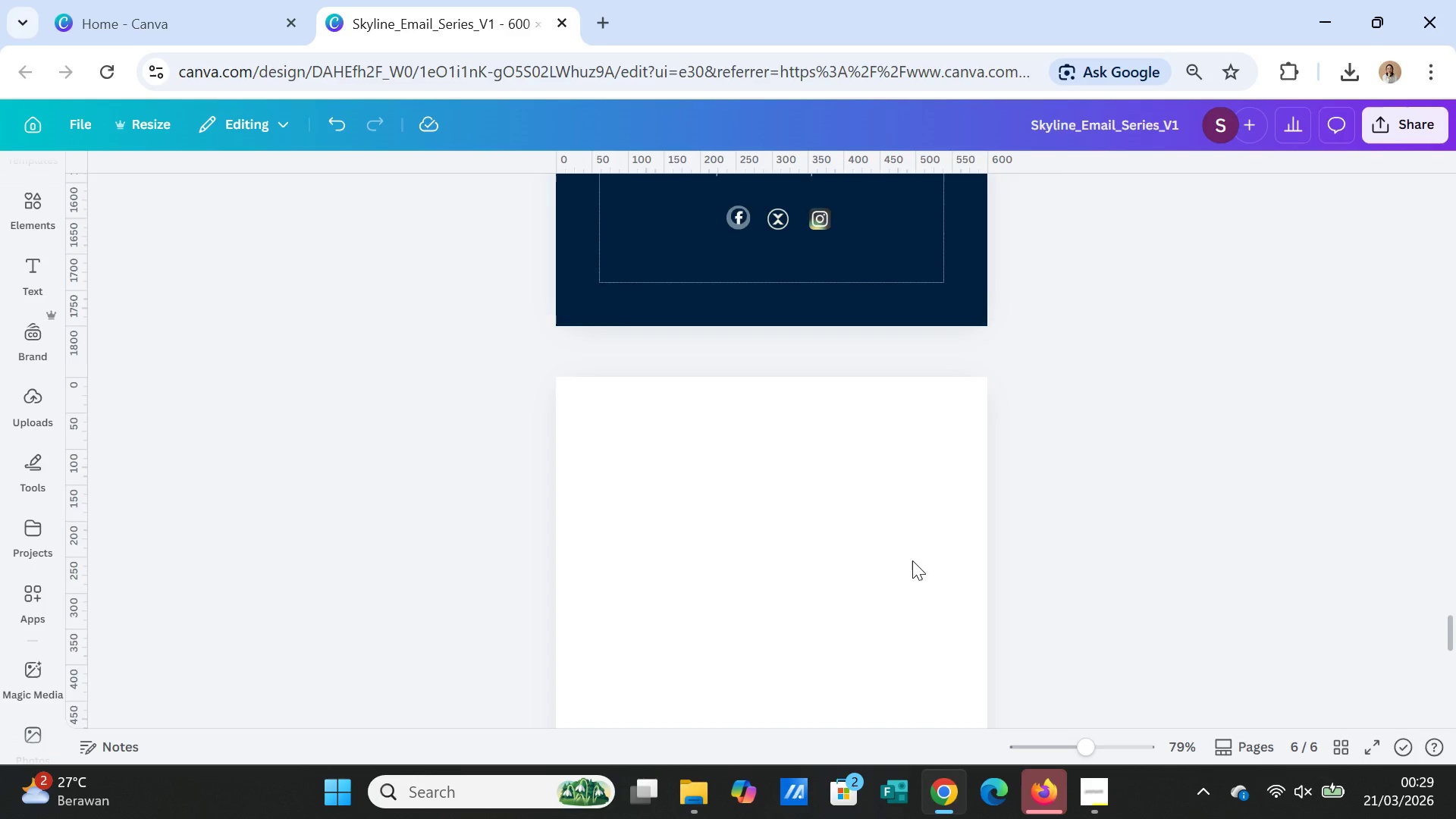 
scroll: coordinate [912, 560], scroll_direction: down, amount: 1.0
 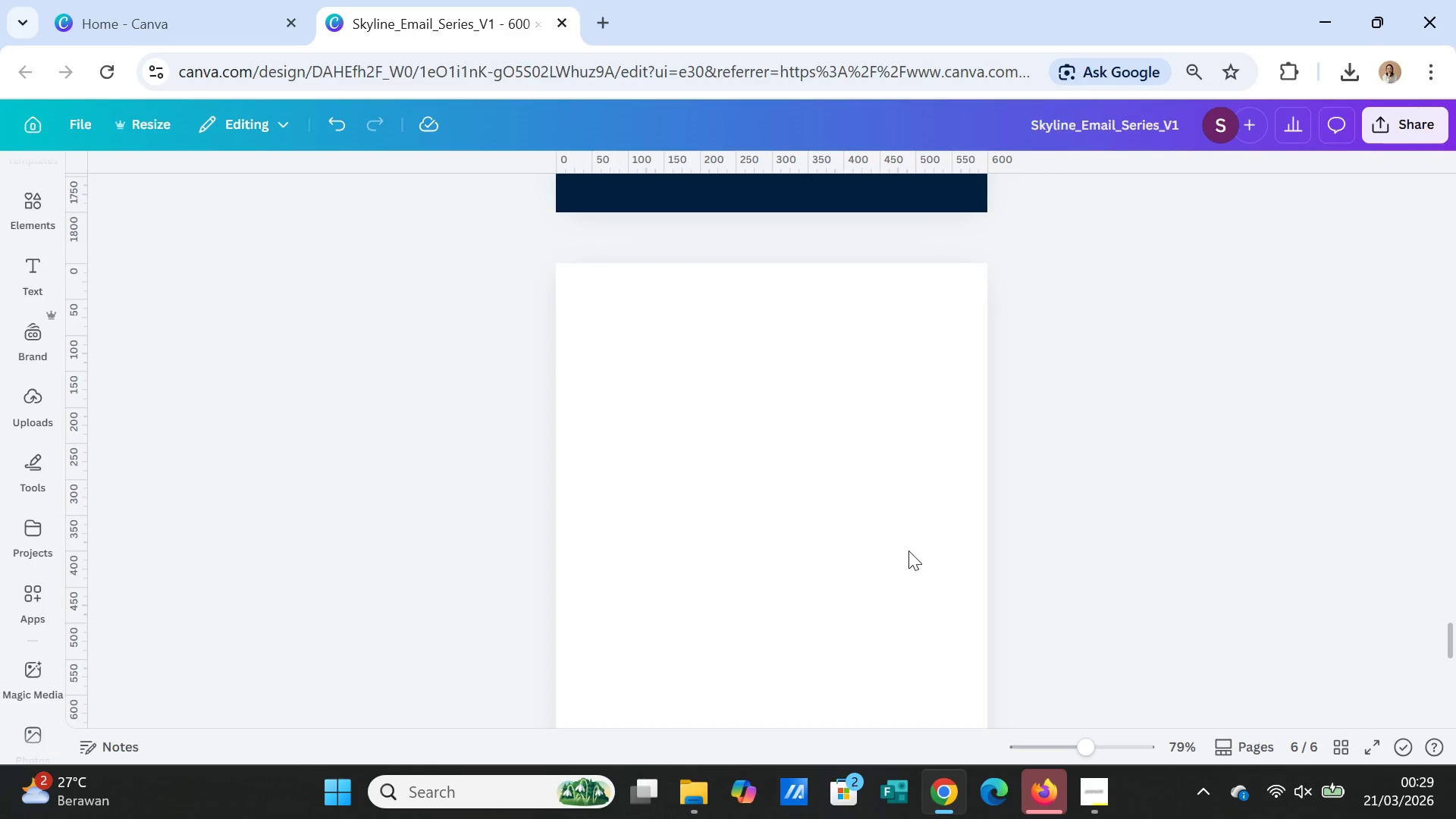 
left_click([908, 551])
 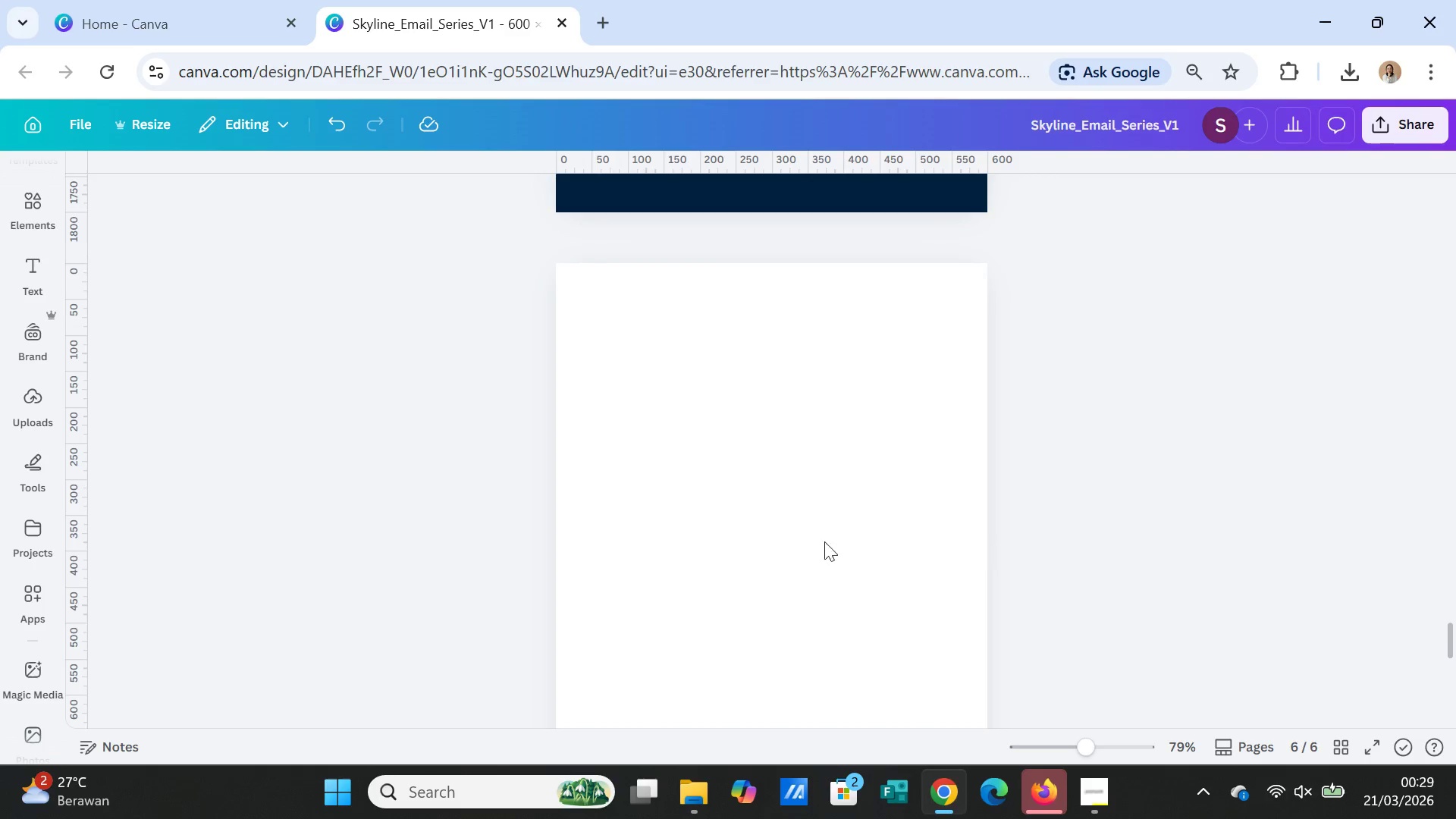 
left_click([774, 542])
 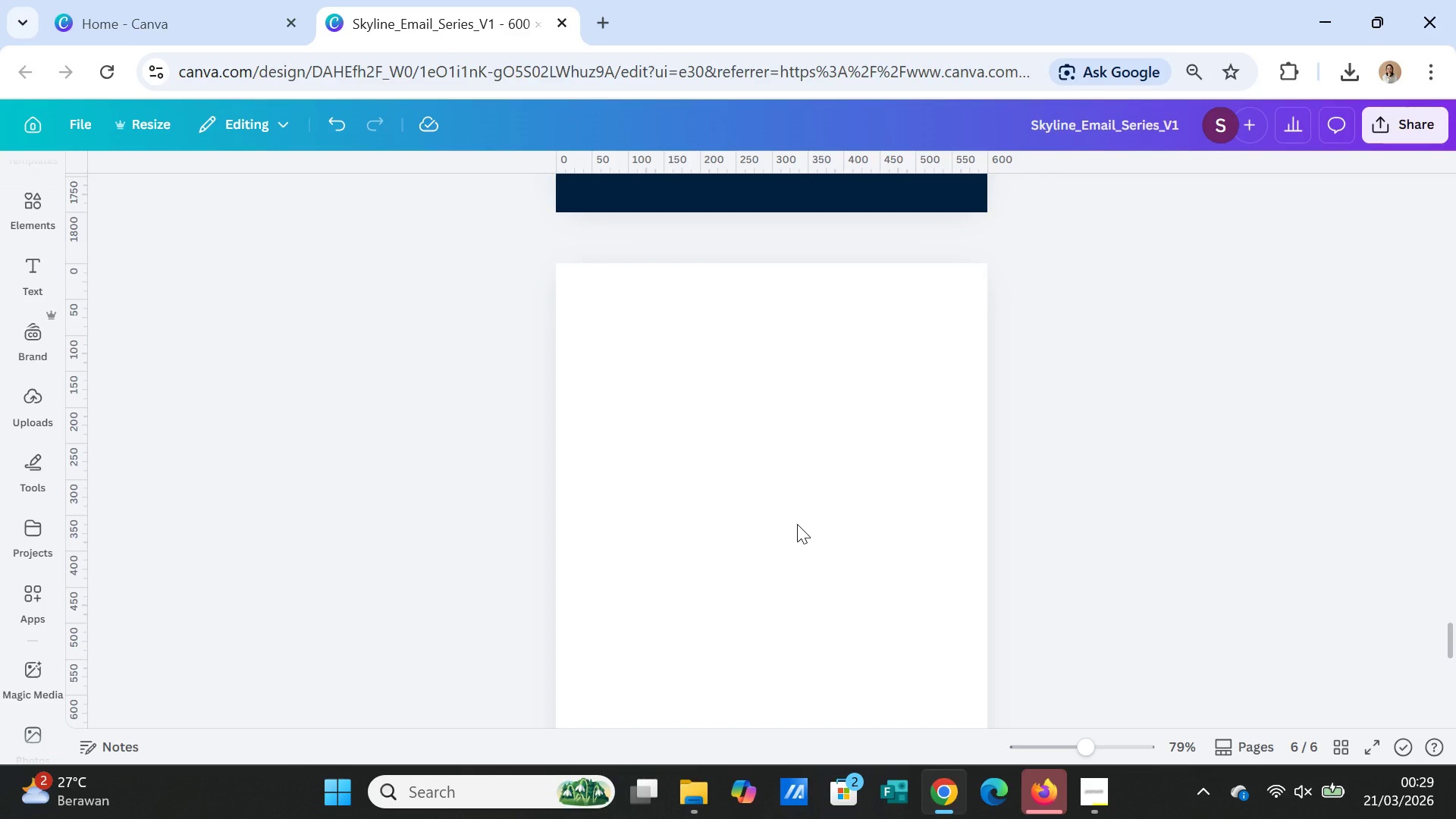 
double_click([797, 524])
 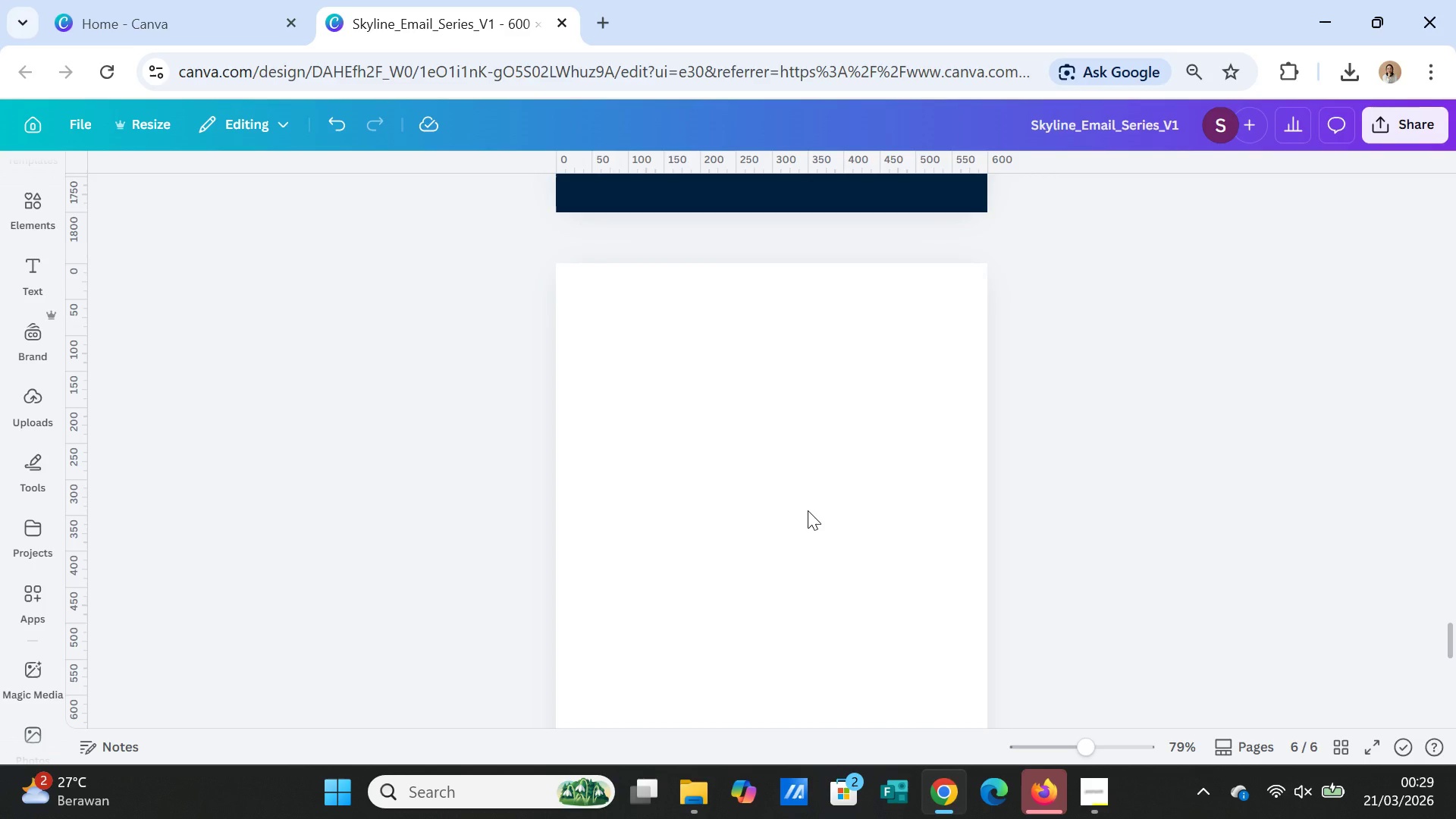 
left_click([808, 510])
 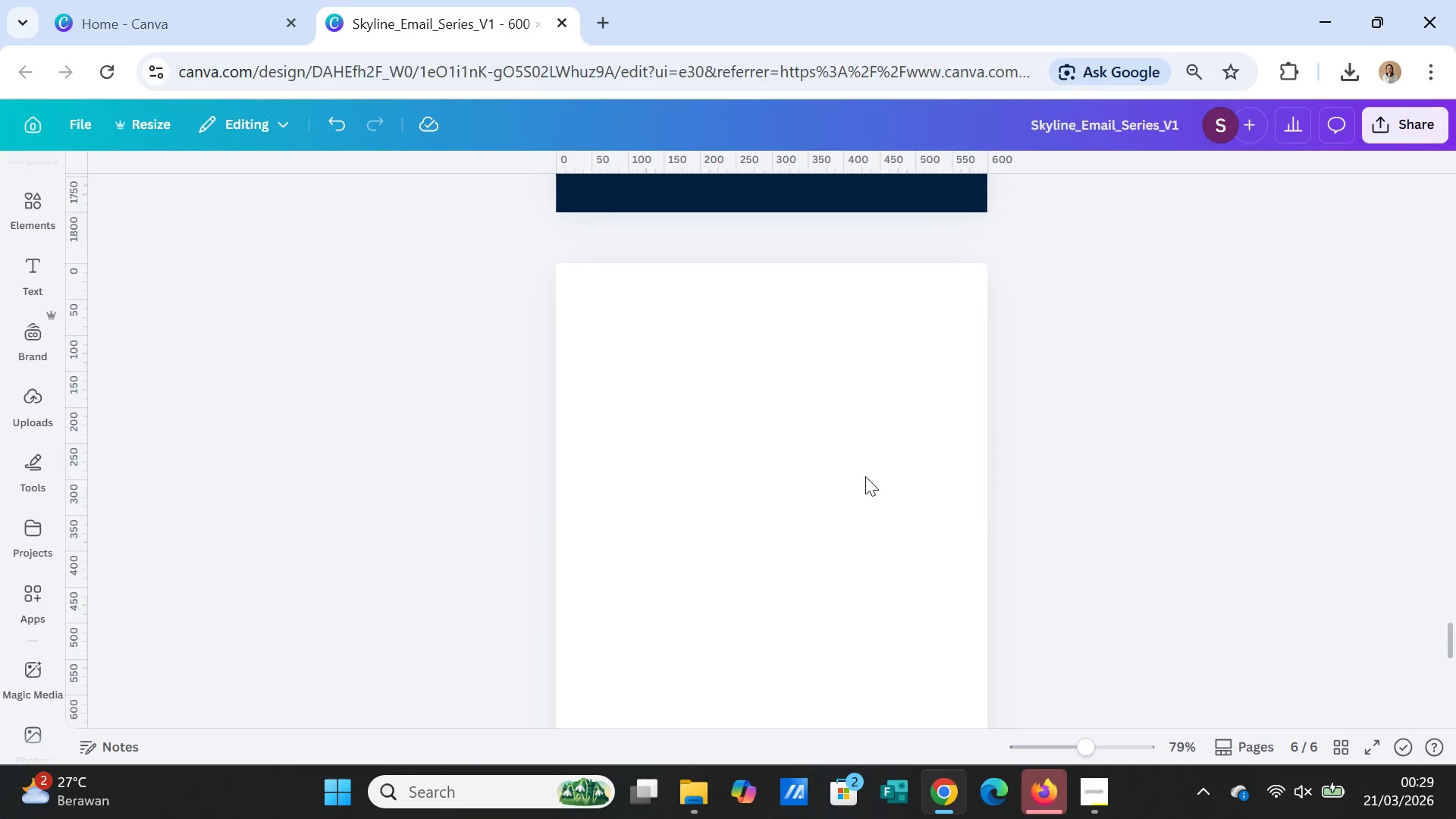 
scroll: coordinate [865, 476], scroll_direction: up, amount: 3.0
 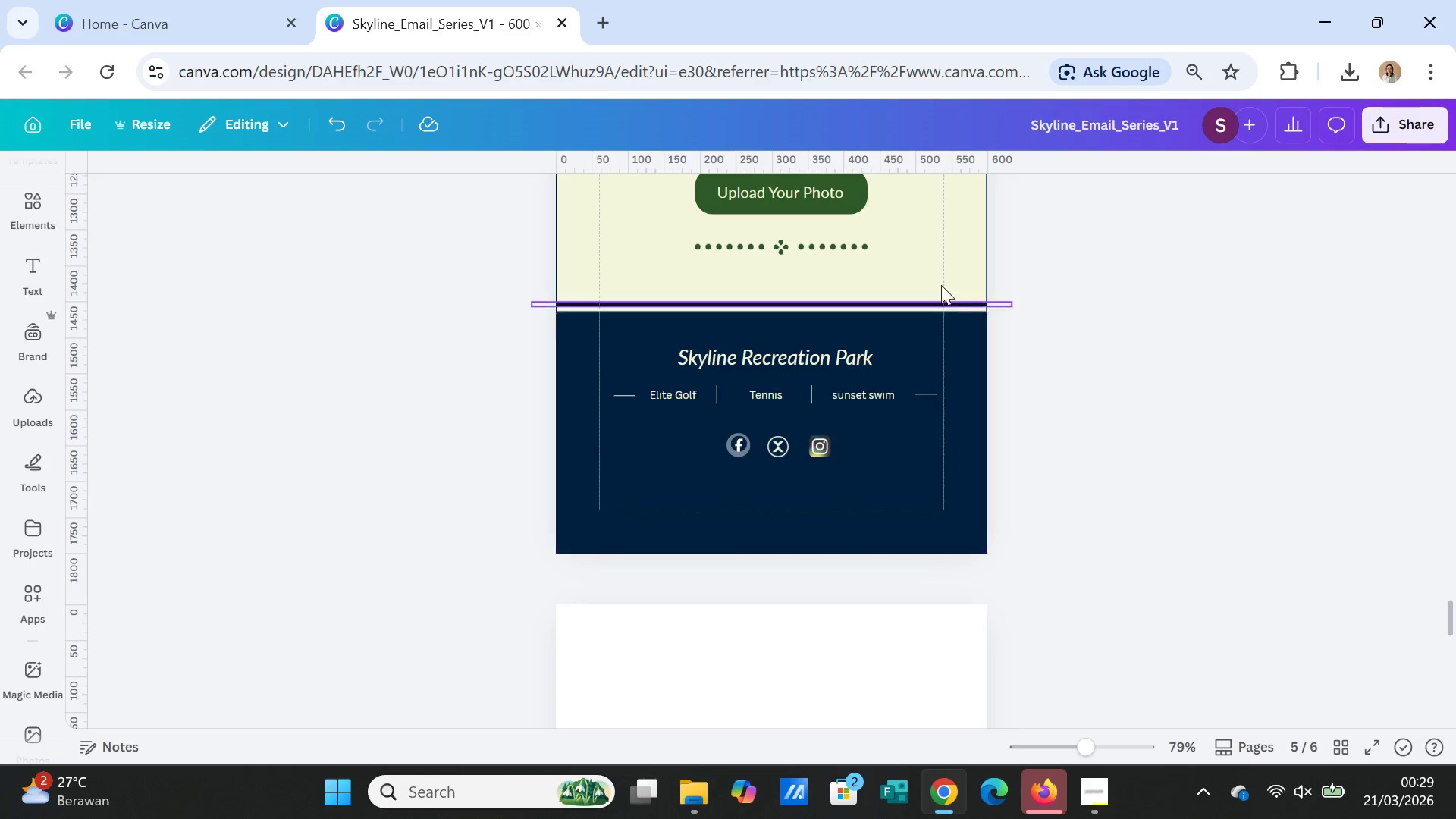 
left_click([943, 259])
 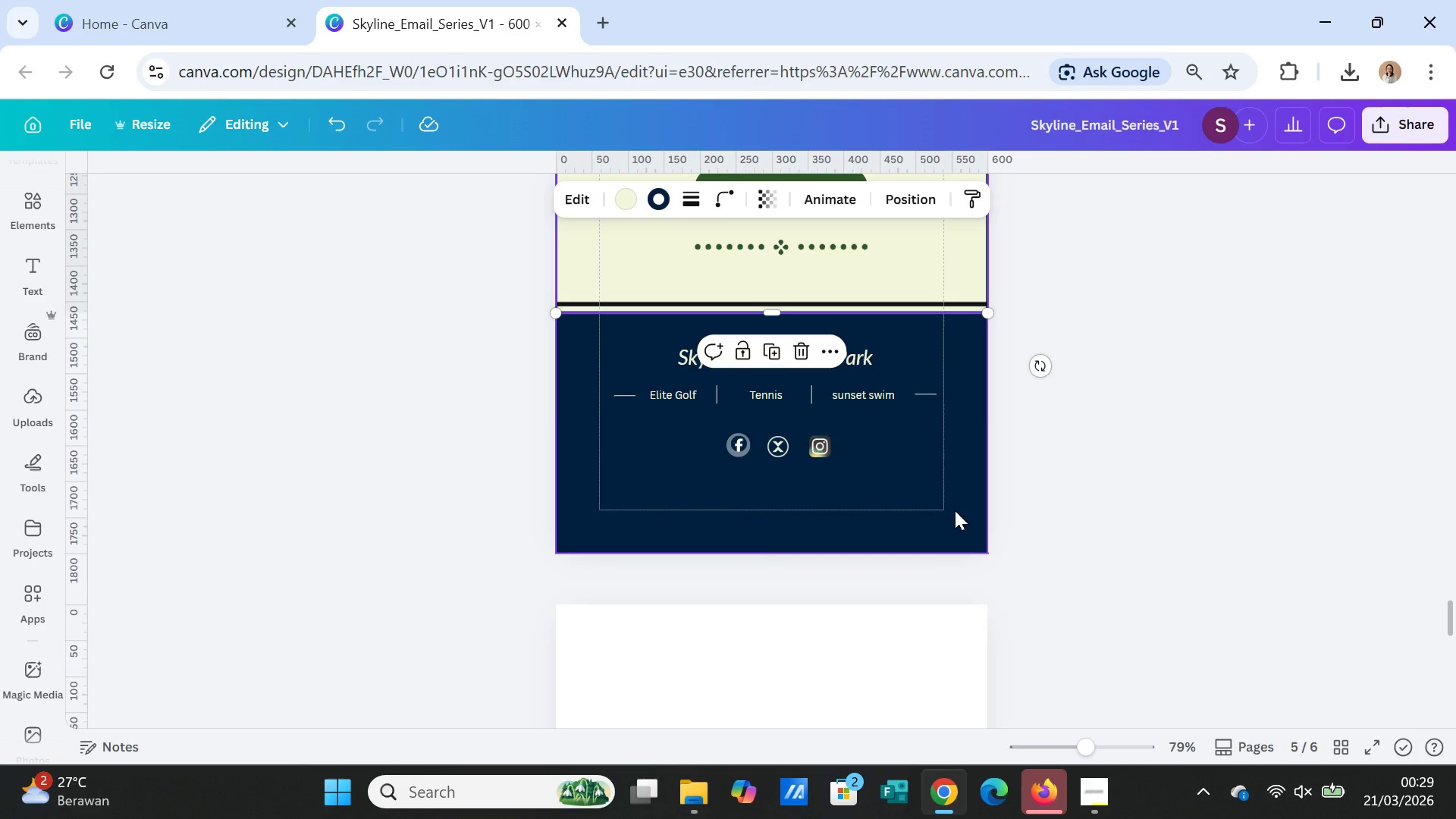 
left_click([955, 510])
 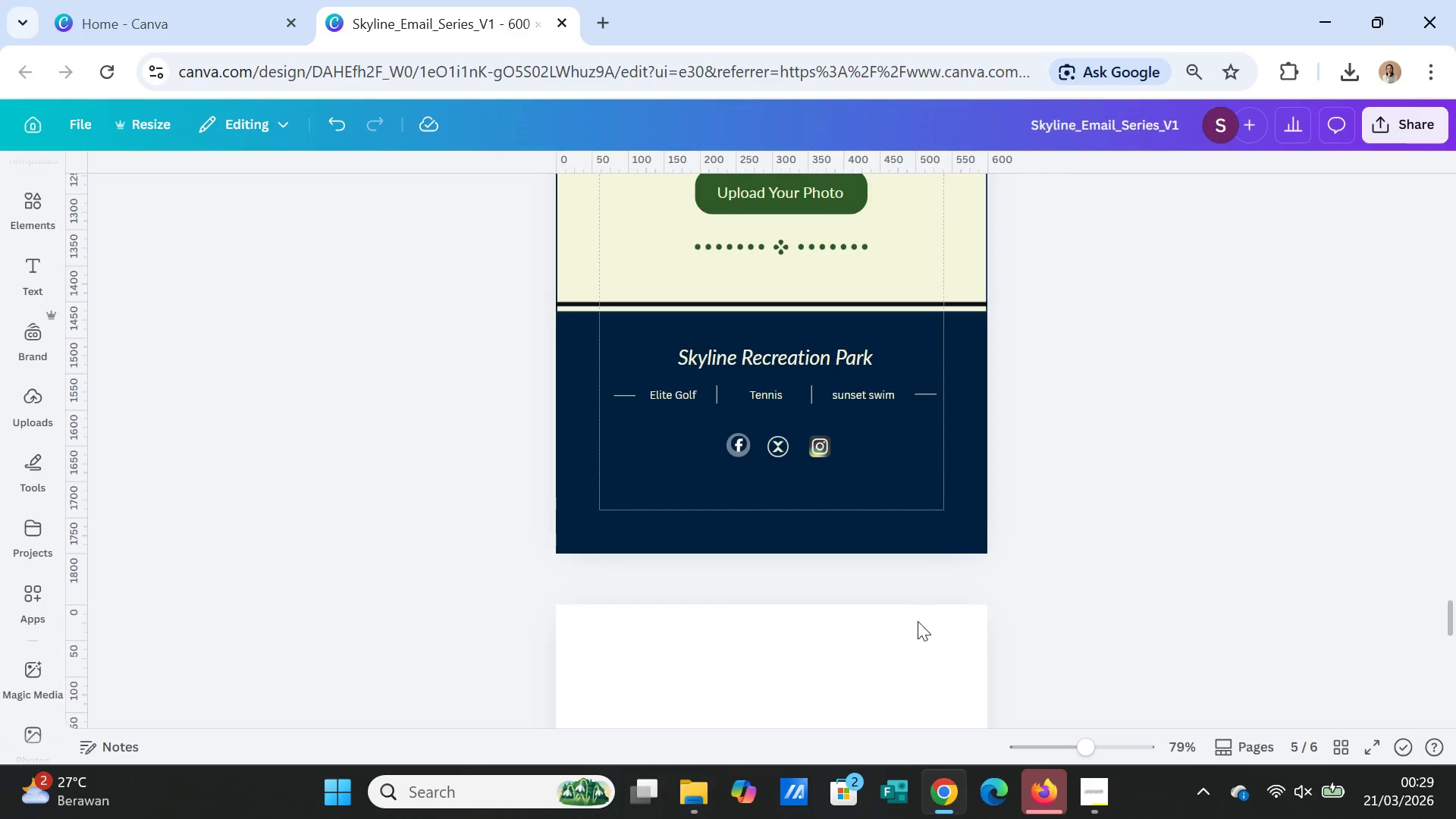 
double_click([918, 622])
 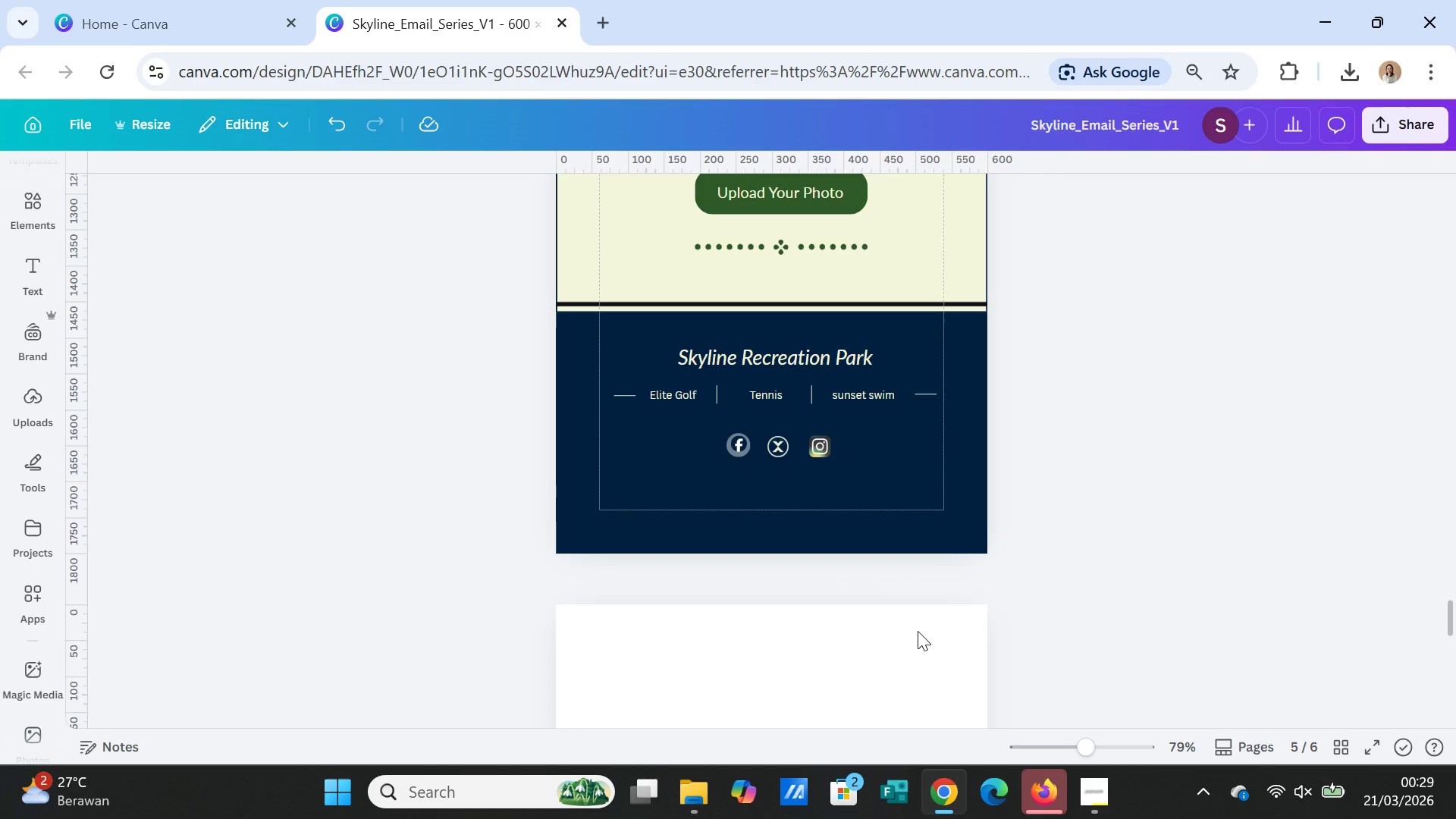 
double_click([918, 631])
 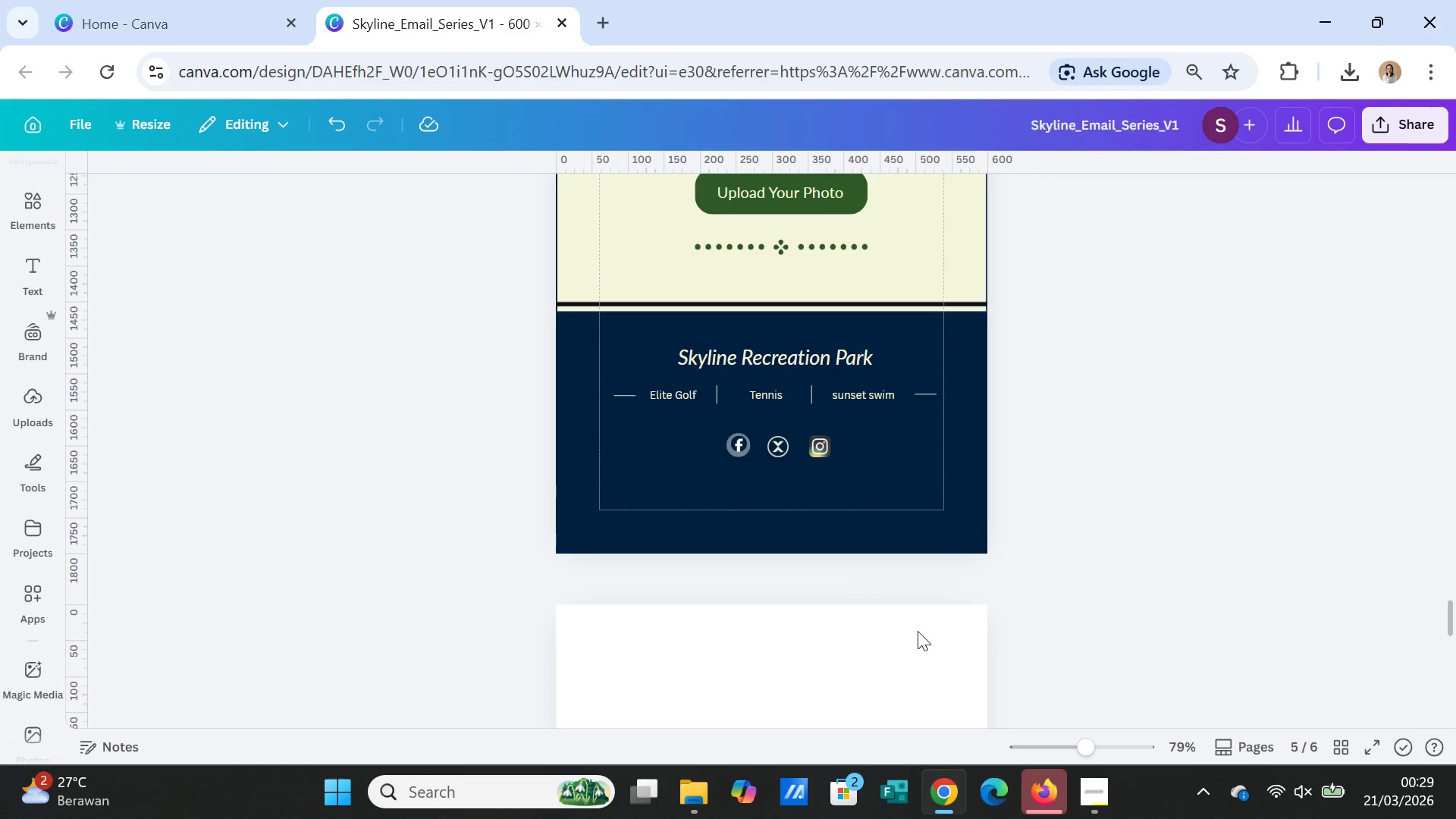 
triple_click([918, 631])
 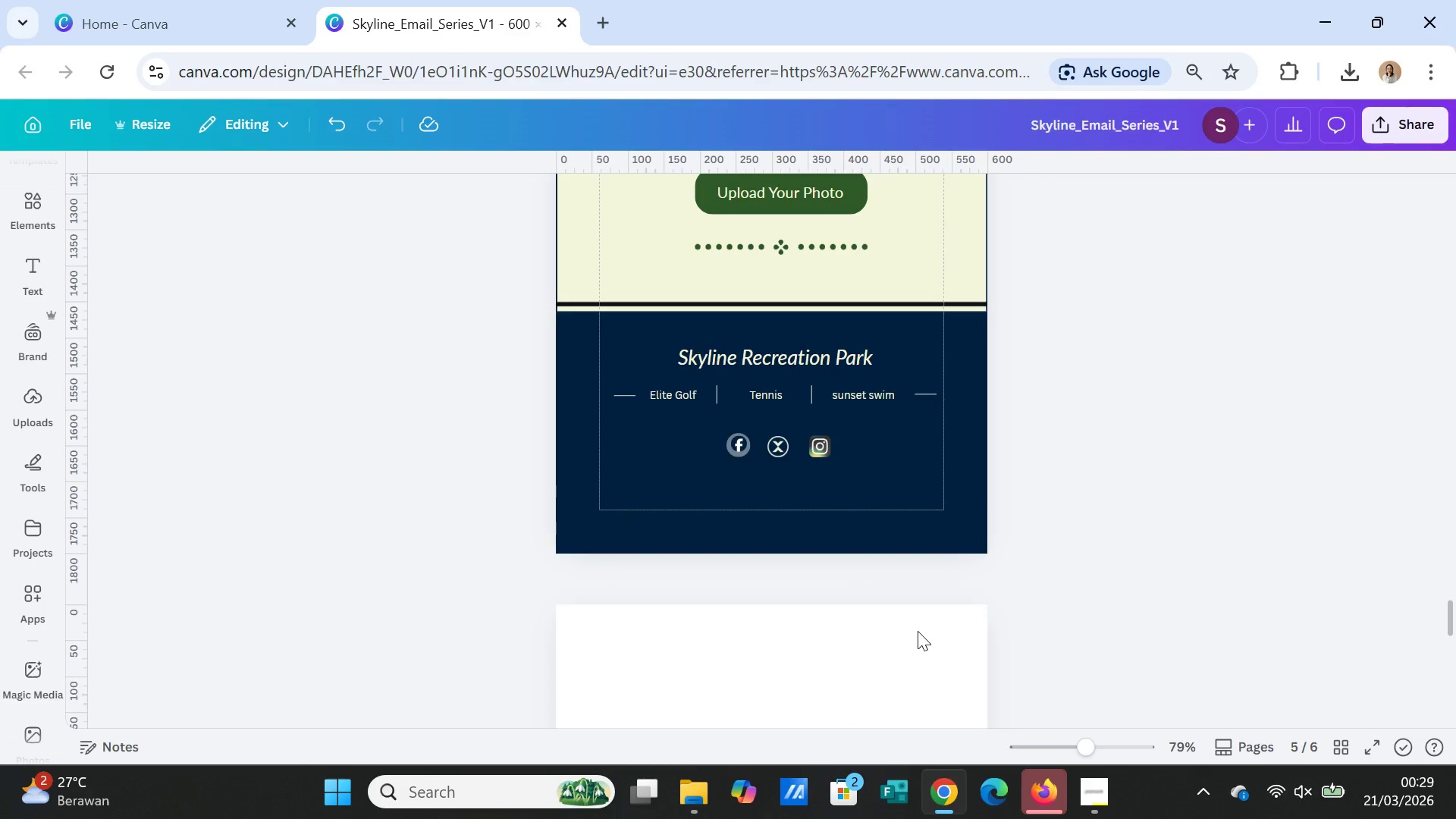 
triple_click([918, 631])
 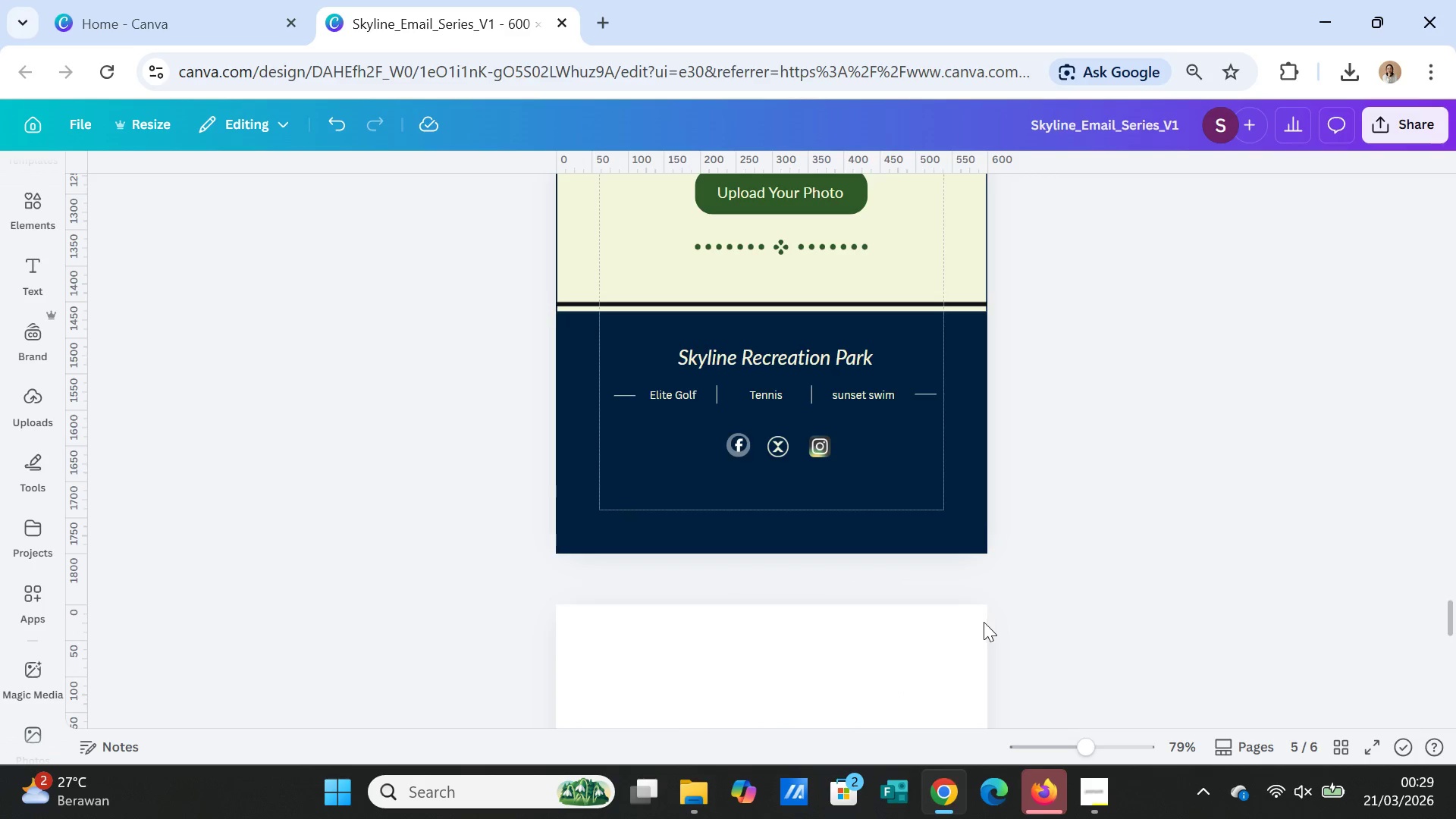 
scroll: coordinate [979, 611], scroll_direction: down, amount: 18.0
 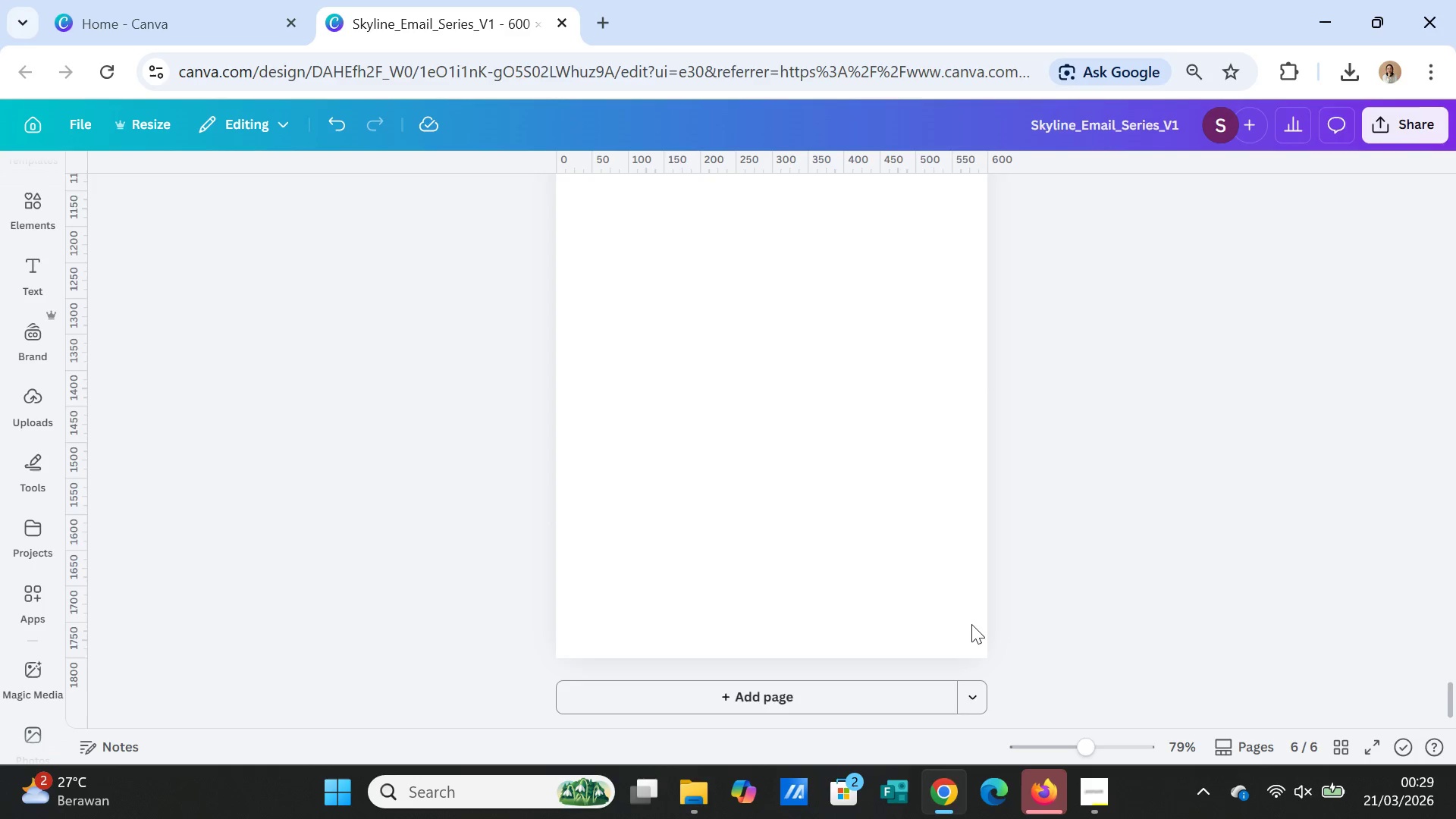 
scroll: coordinate [969, 599], scroll_direction: up, amount: 11.0
 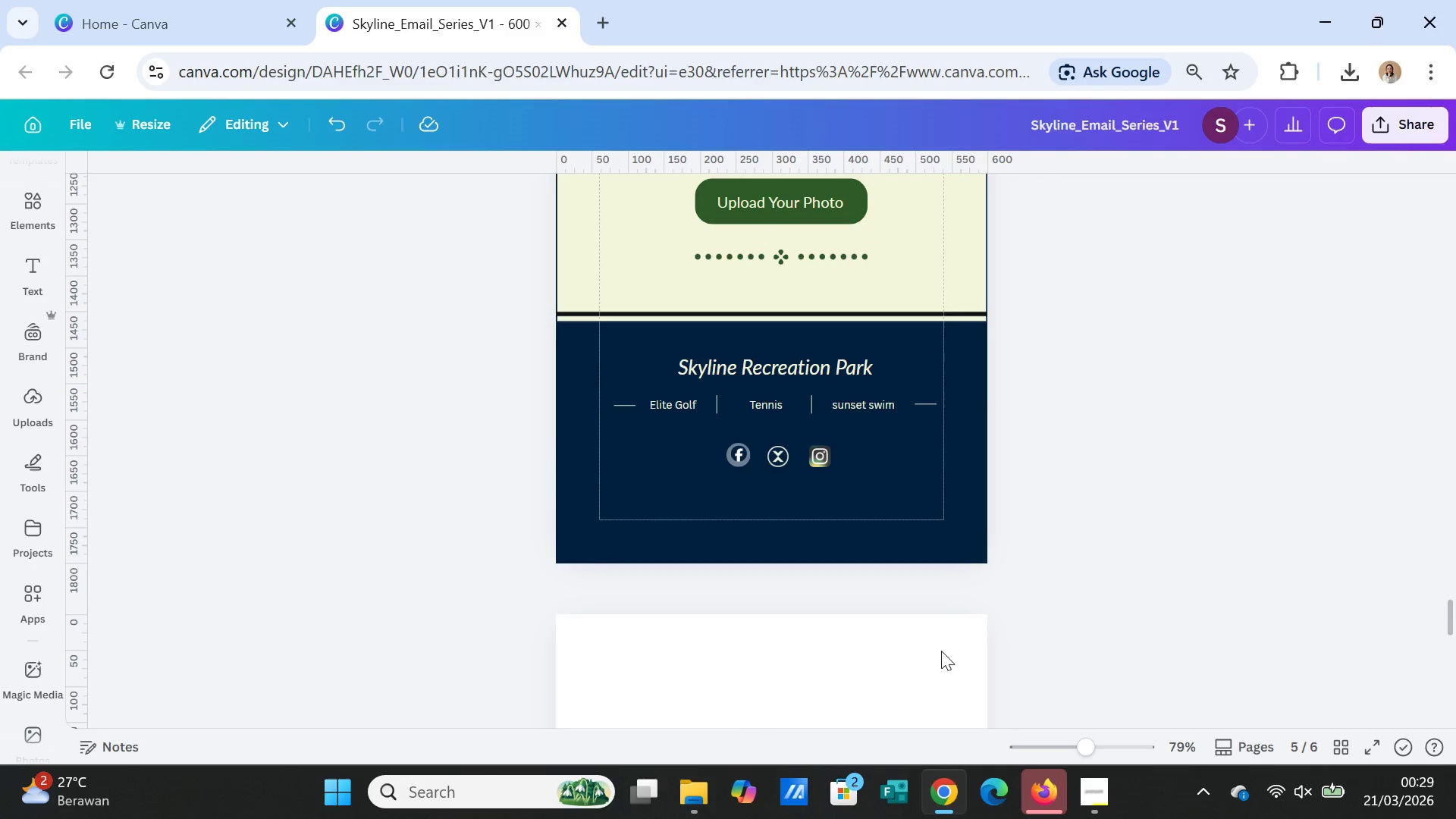 
scroll: coordinate [880, 662], scroll_direction: down, amount: 12.0
 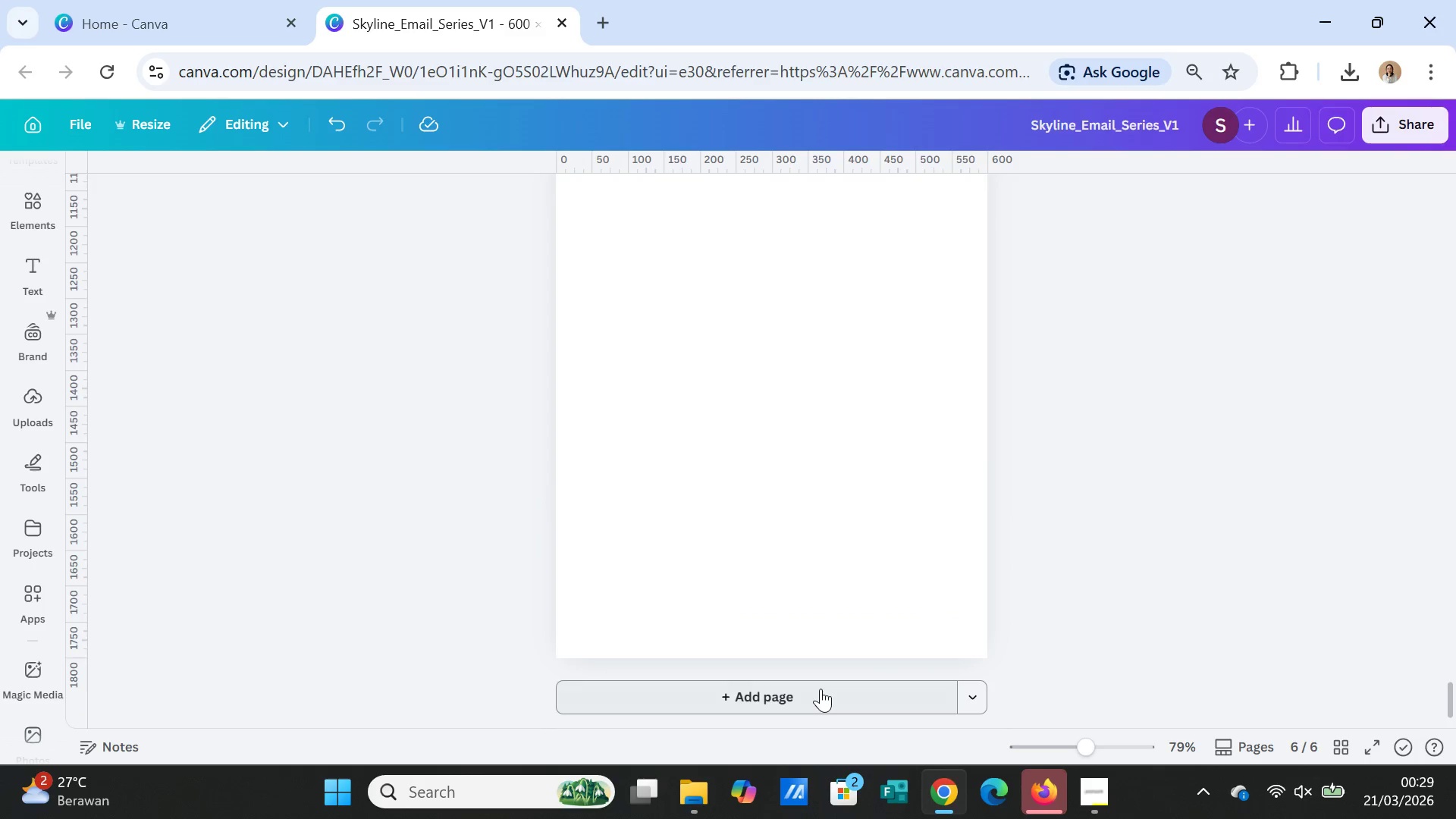 
left_click([821, 689])
 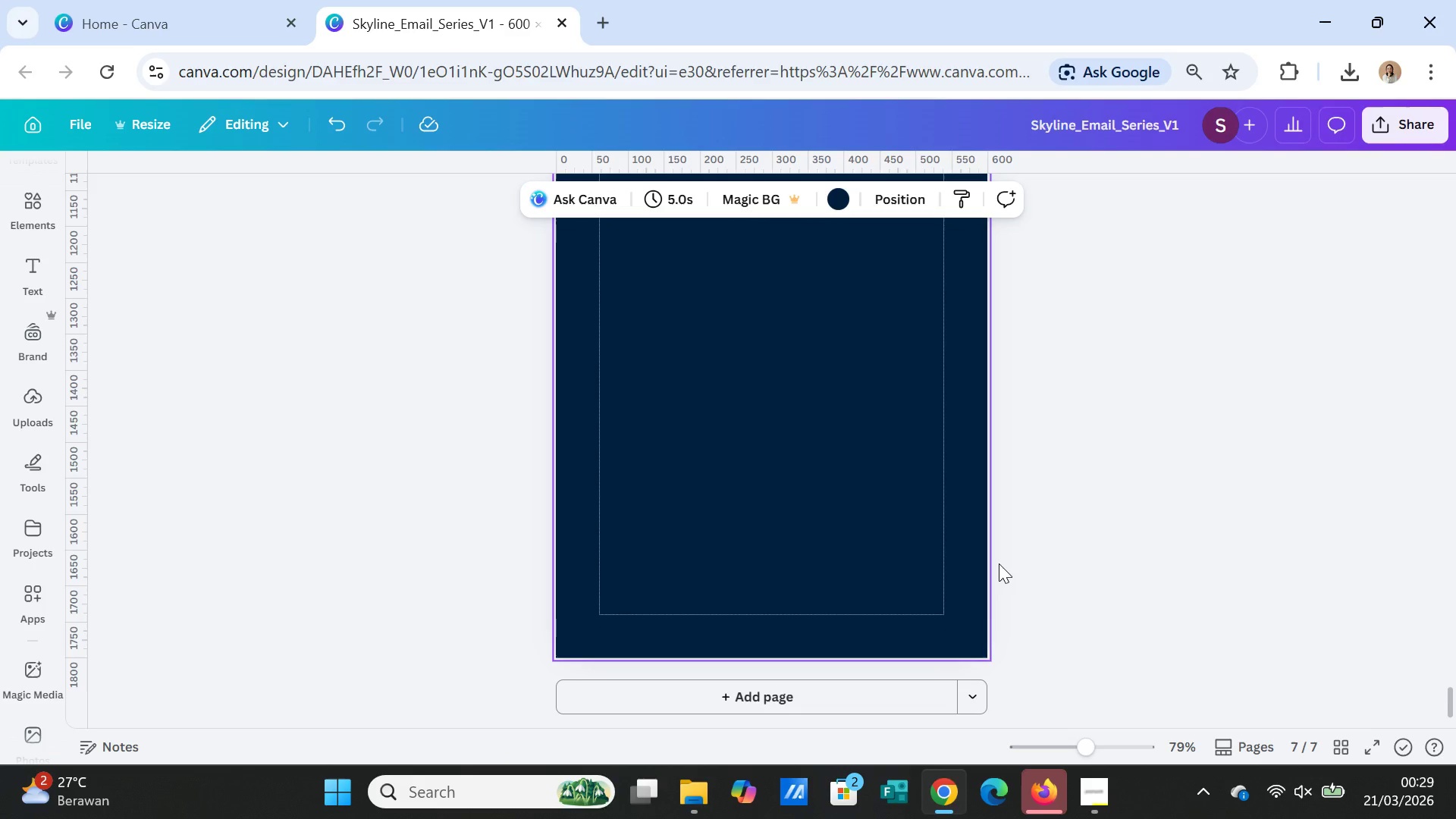 
scroll: coordinate [996, 567], scroll_direction: up, amount: 10.0
 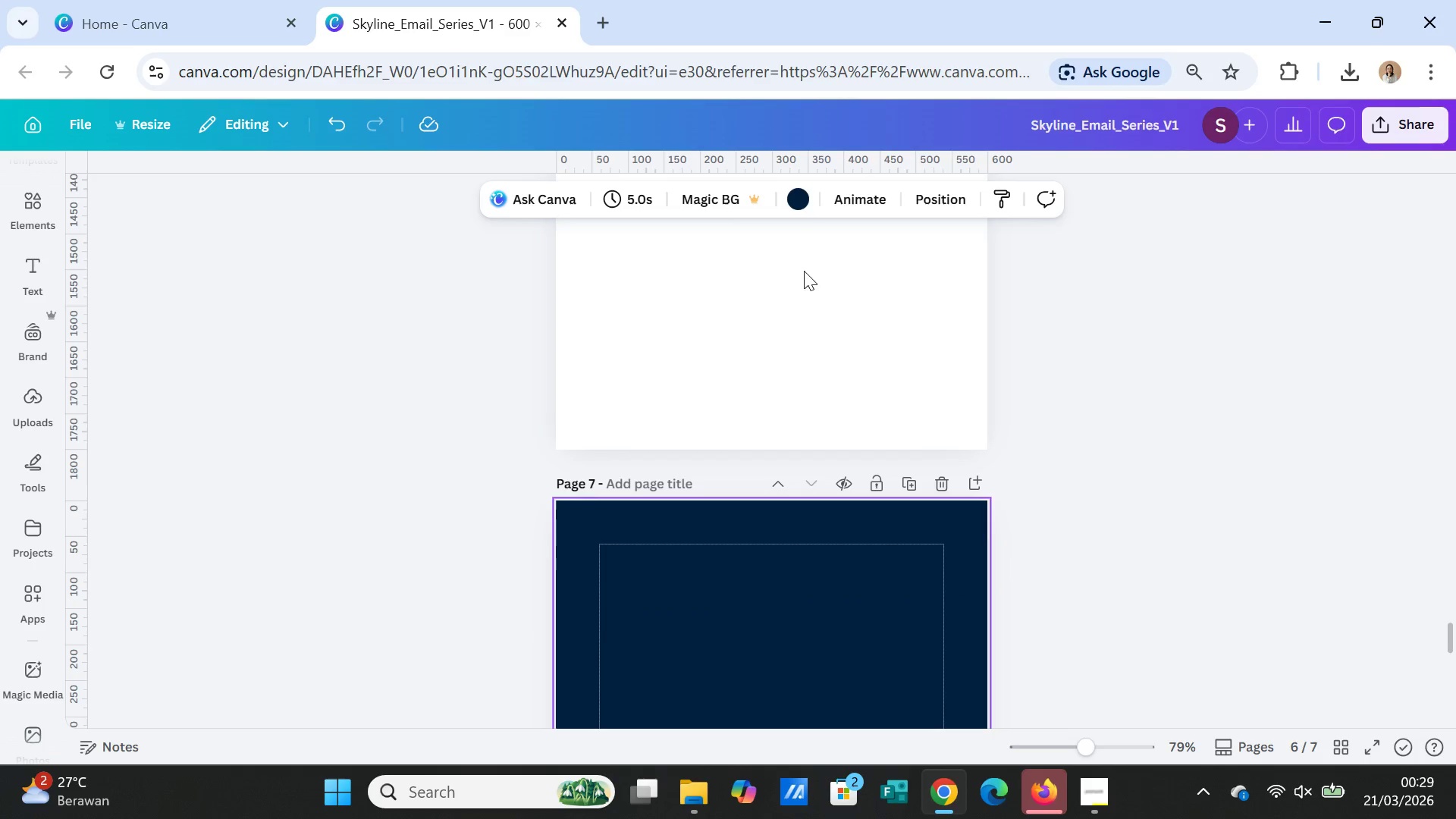 
left_click([800, 197])
 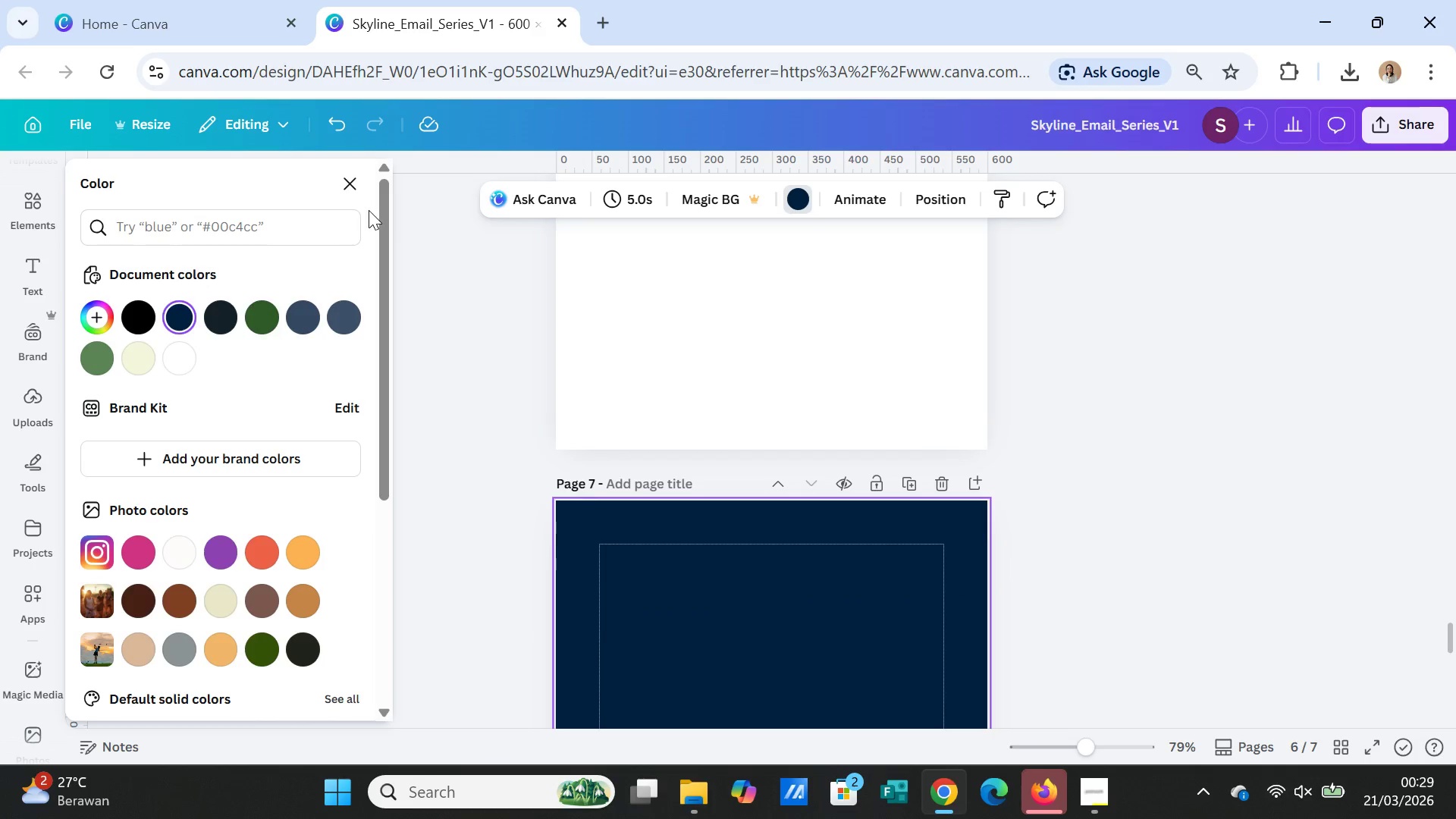 
wait(5.27)
 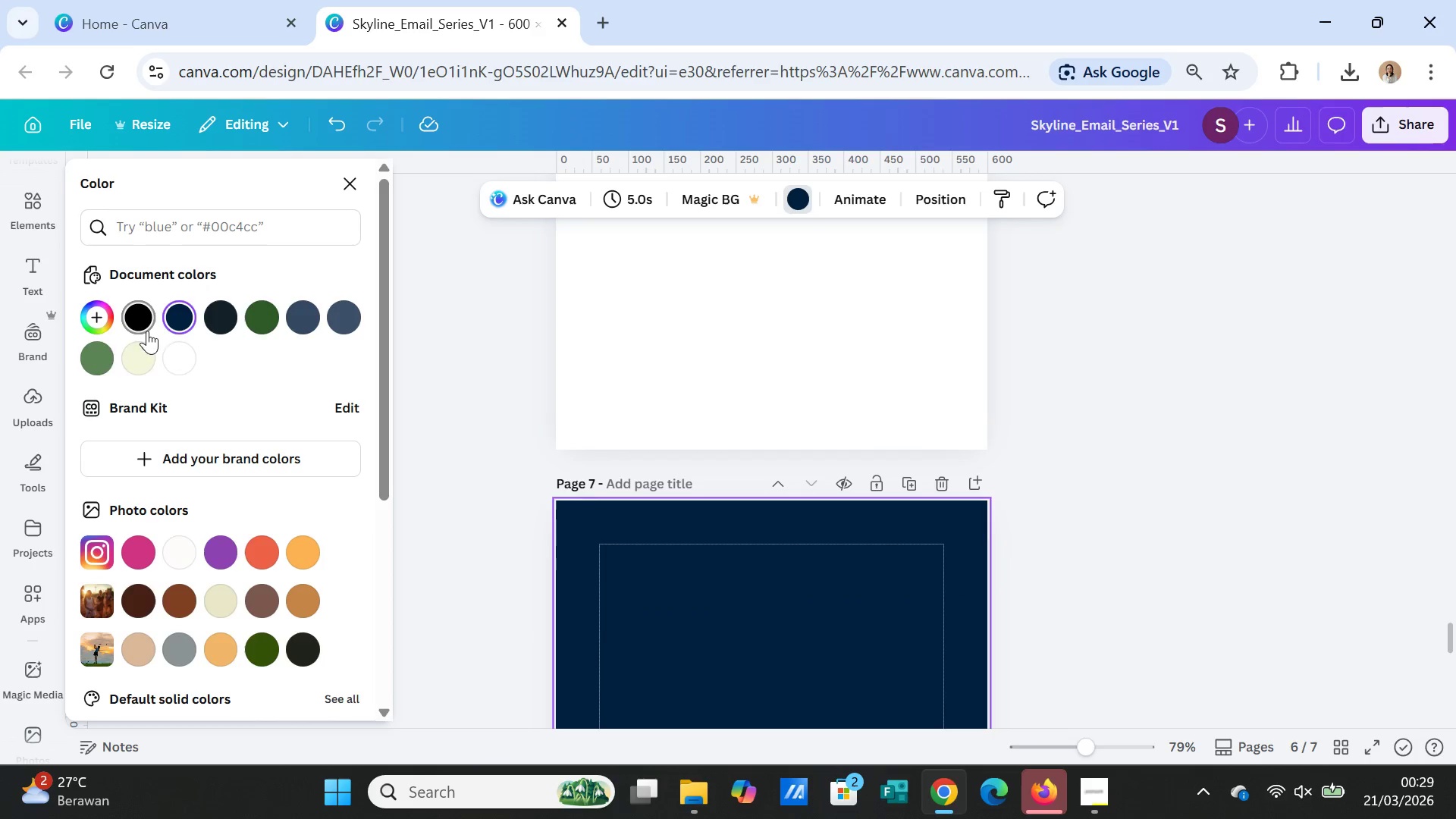 
left_click([933, 479])
 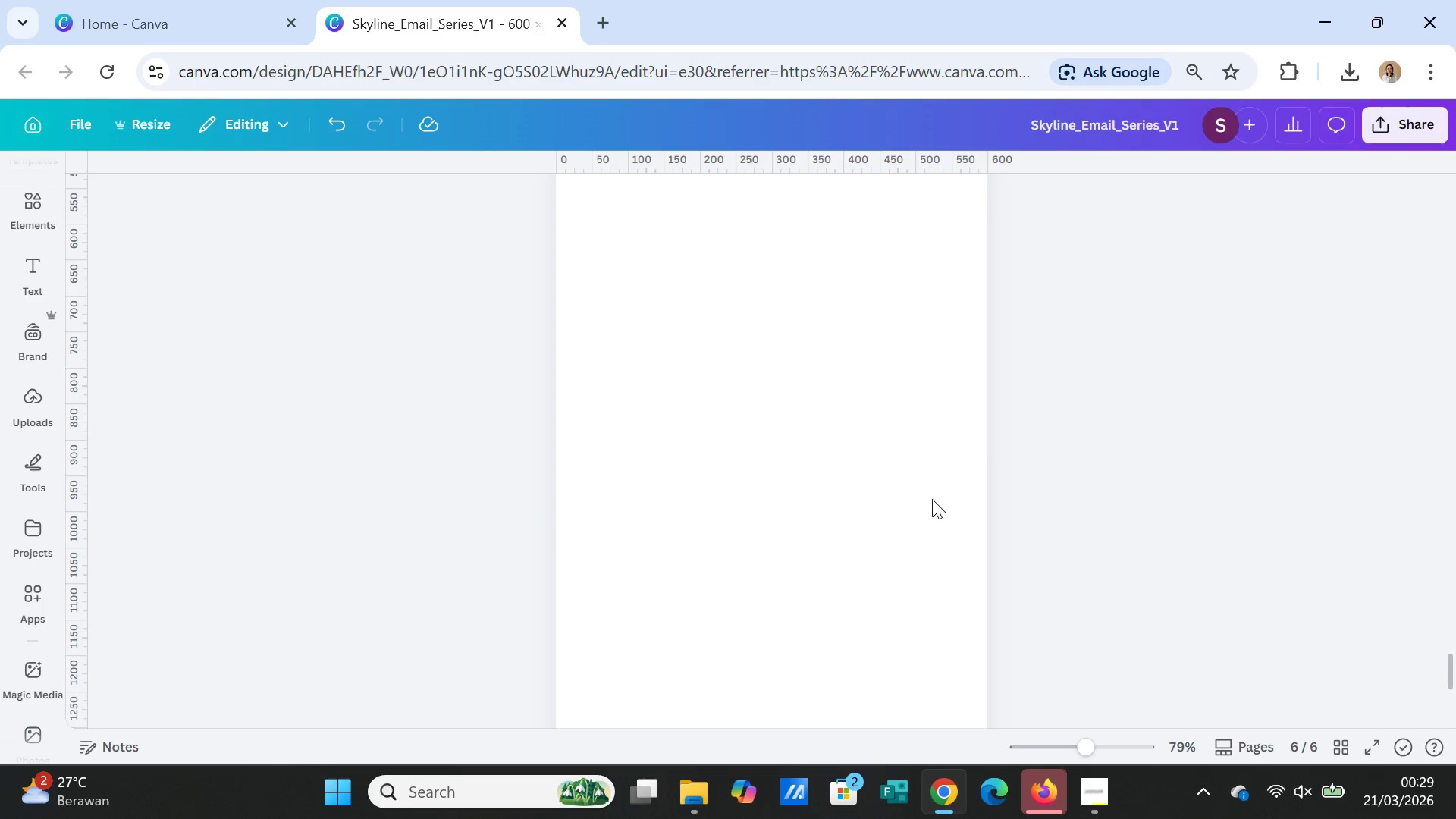 
scroll: coordinate [930, 505], scroll_direction: down, amount: 3.0
 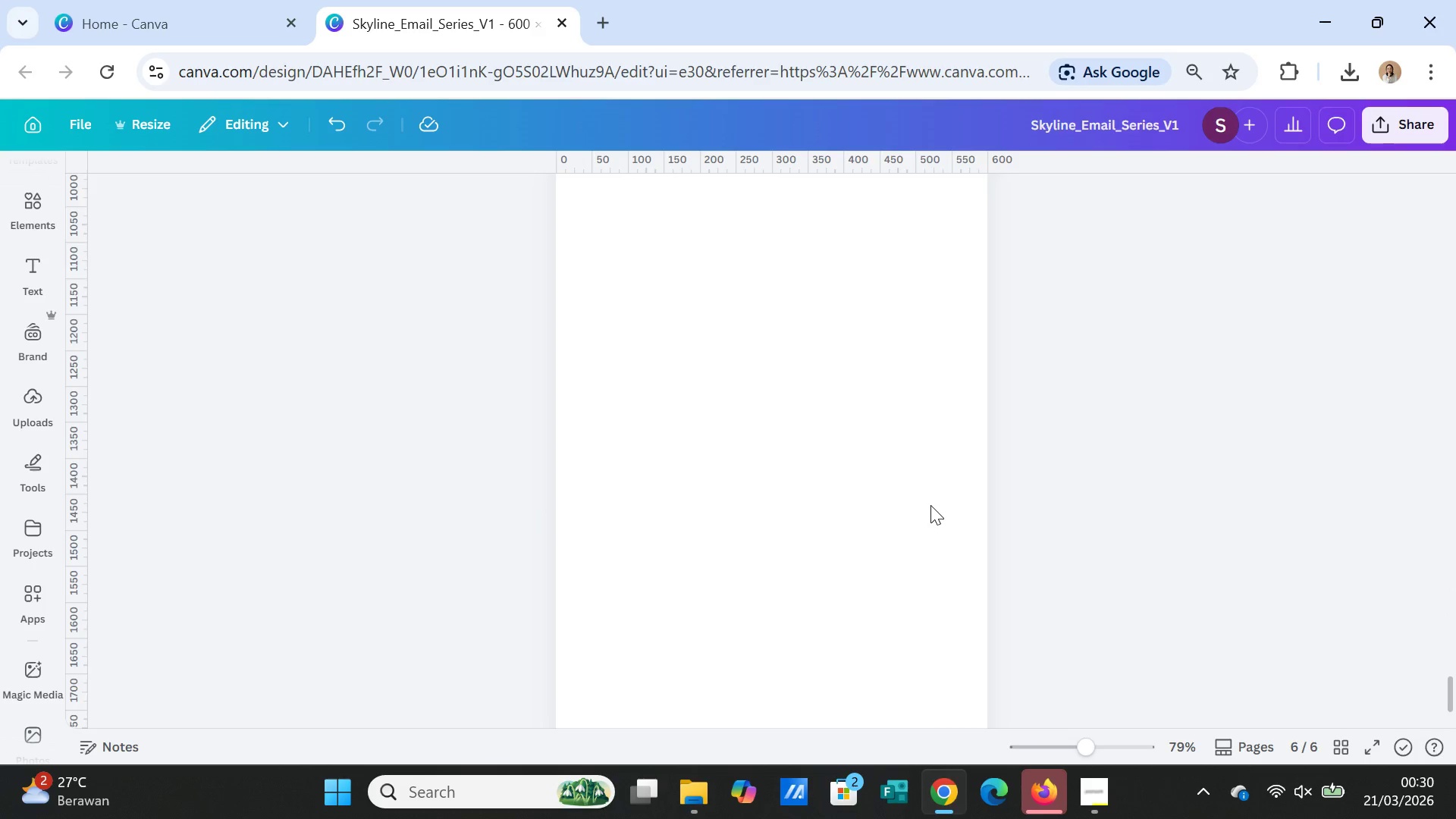 
scroll: coordinate [930, 505], scroll_direction: up, amount: 8.0
 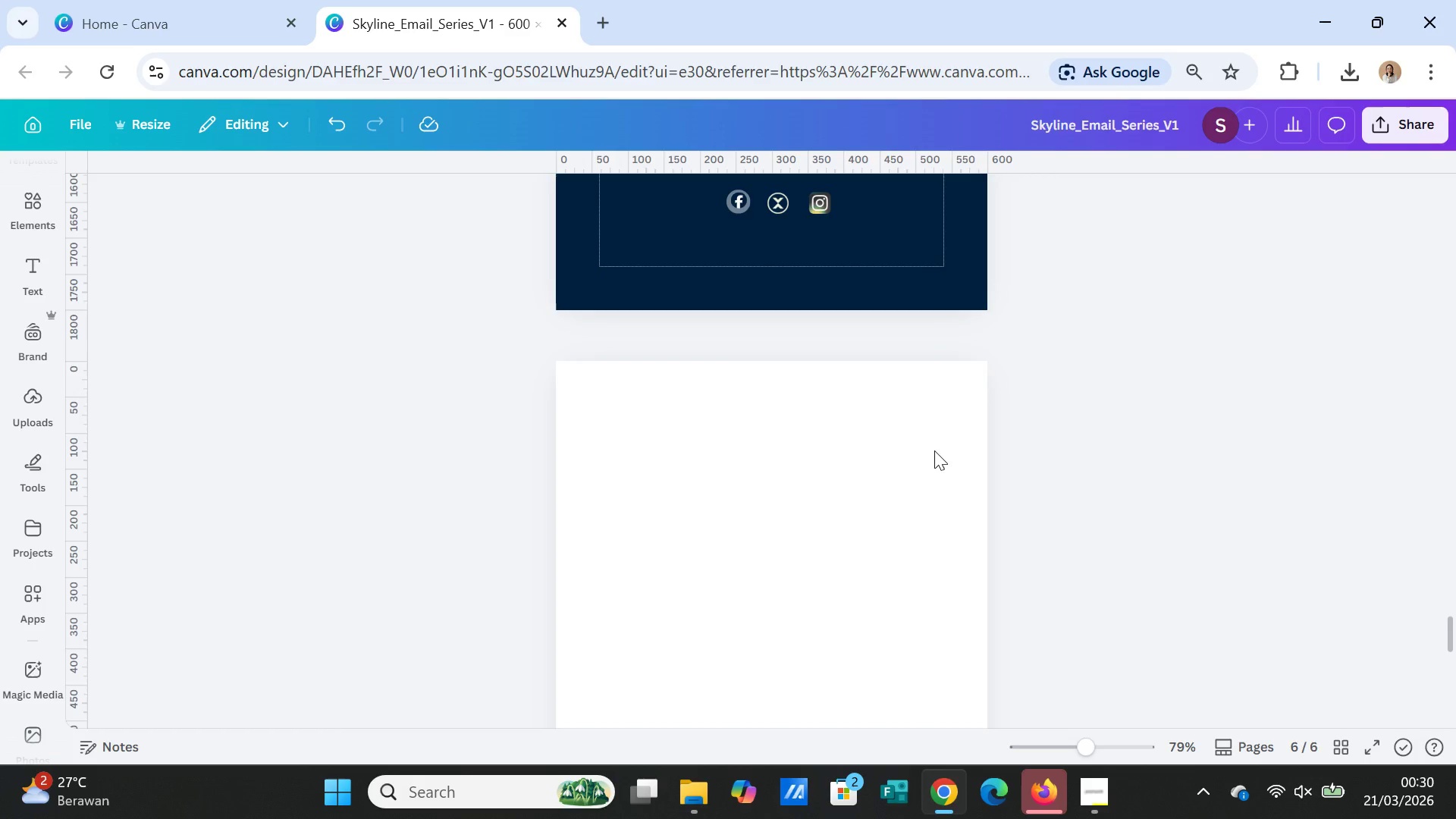 
left_click([934, 450])
 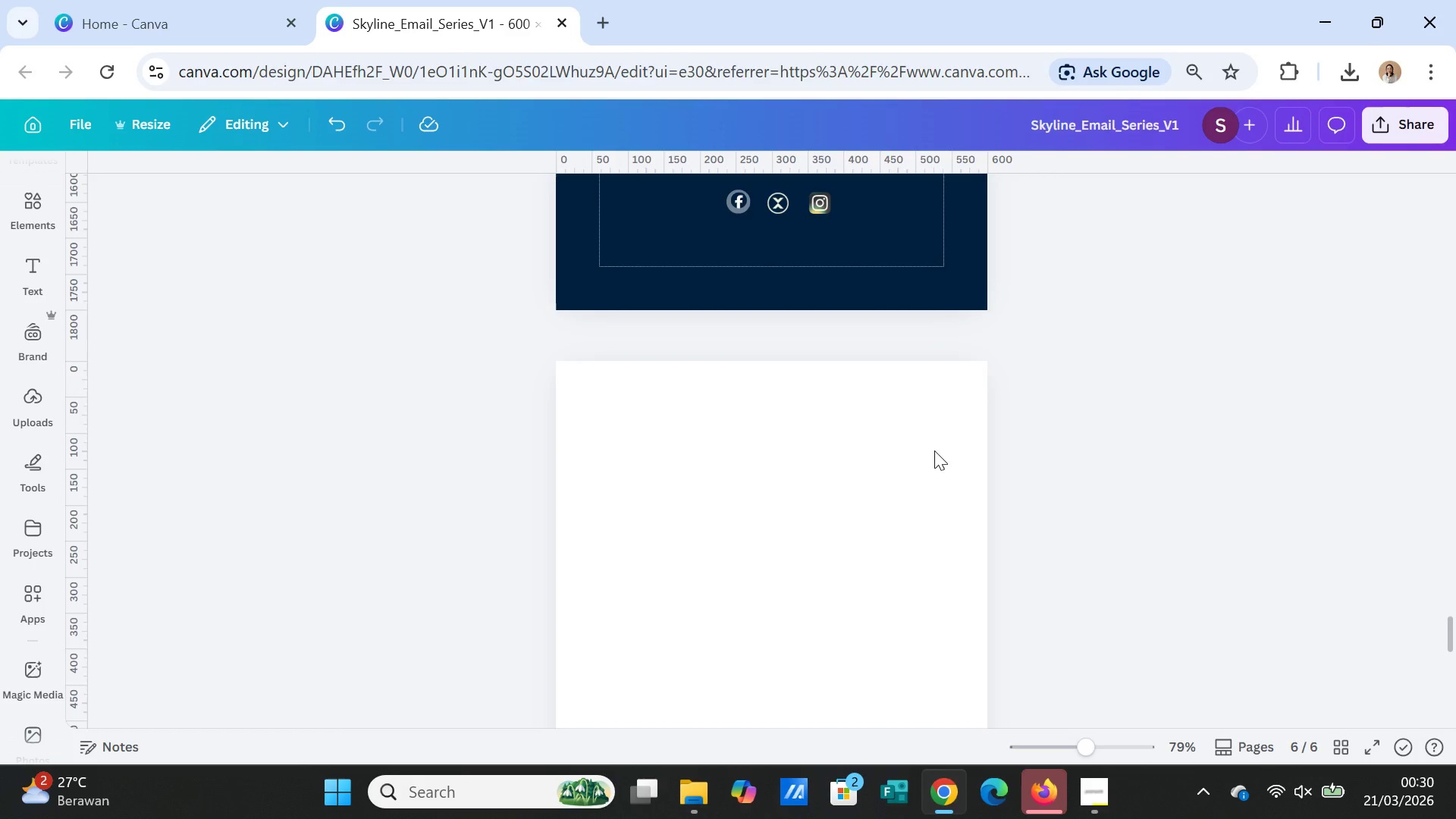 
right_click([934, 450])
 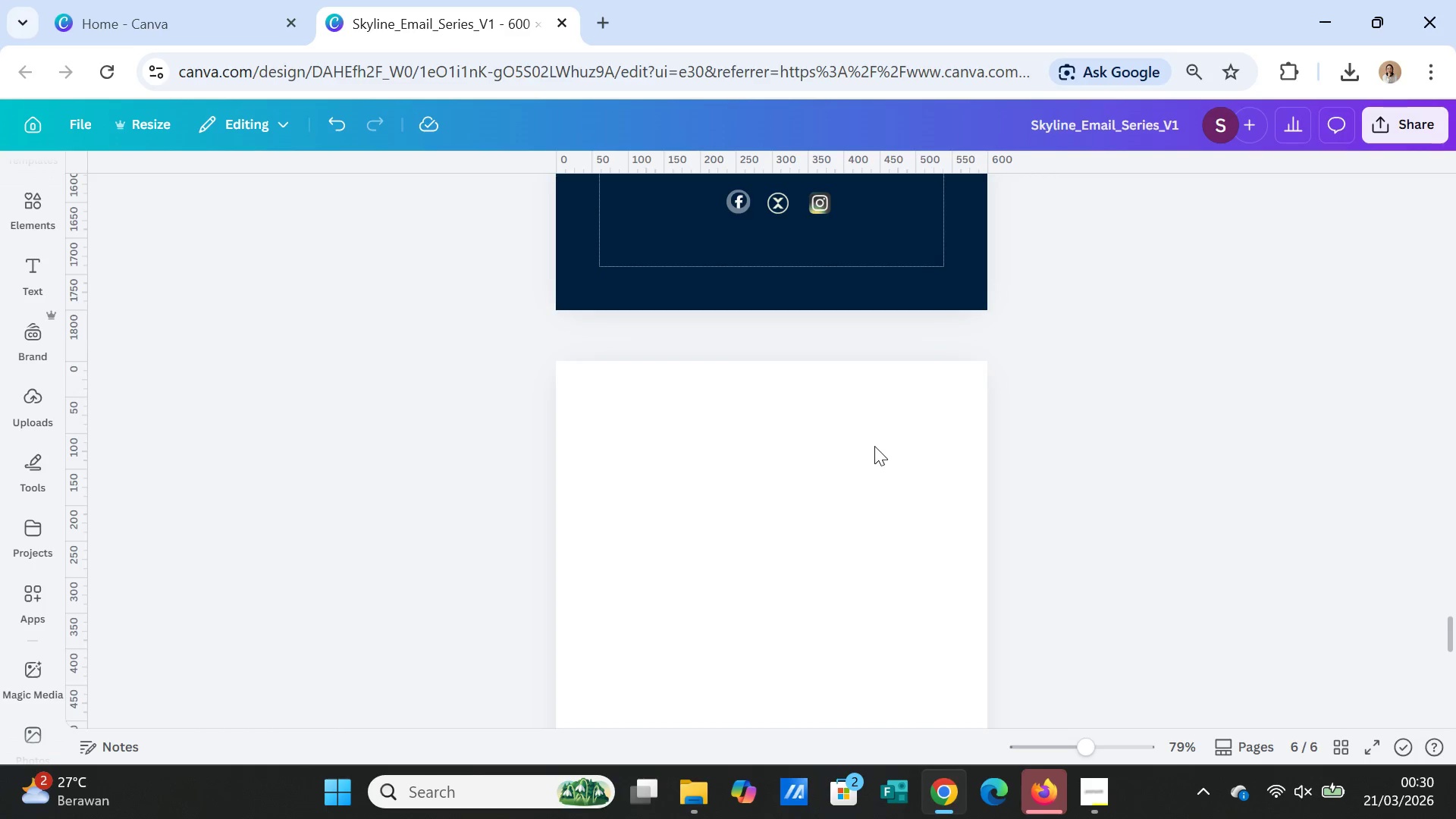 
double_click([874, 446])
 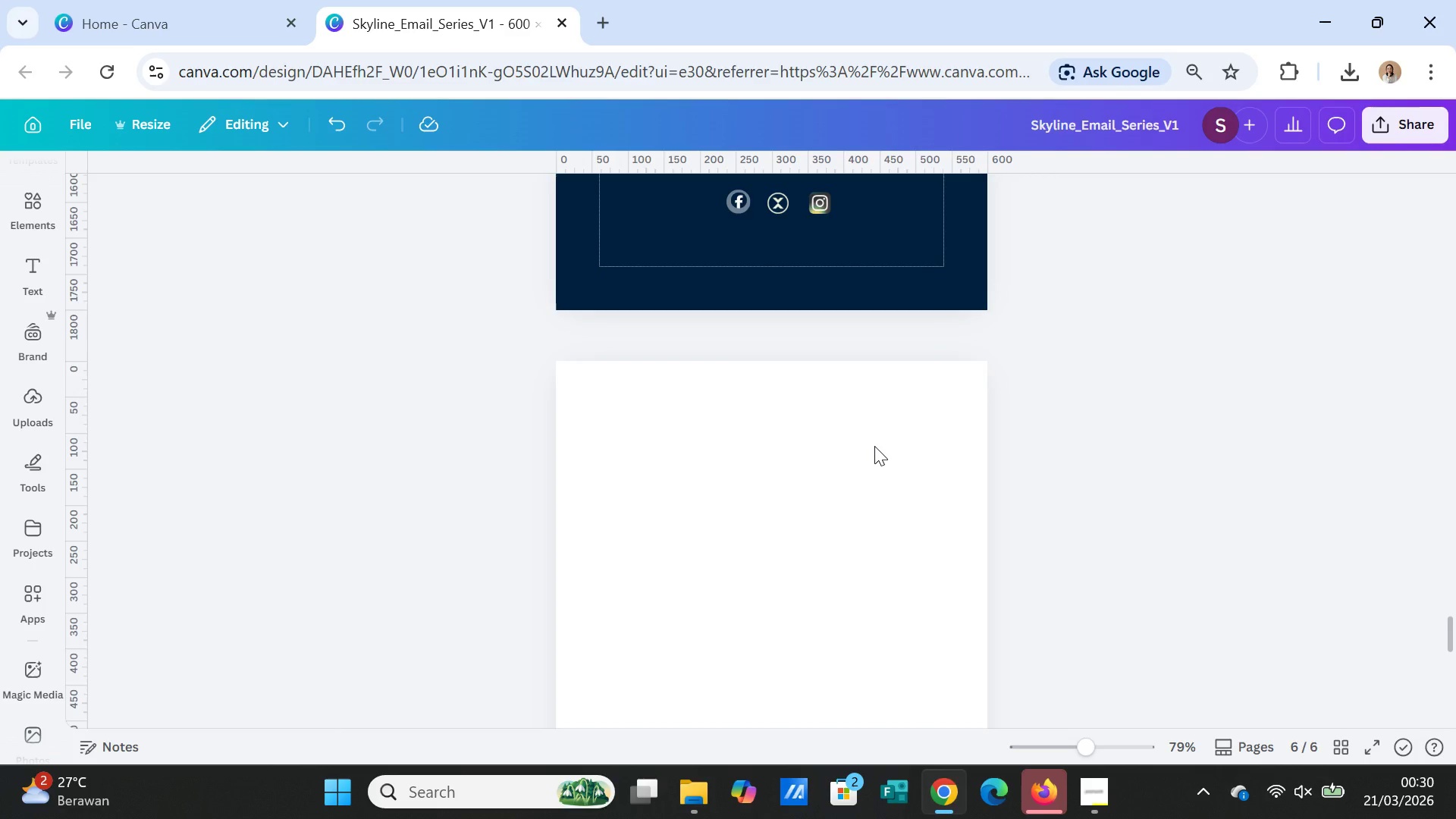 
triple_click([874, 446])
 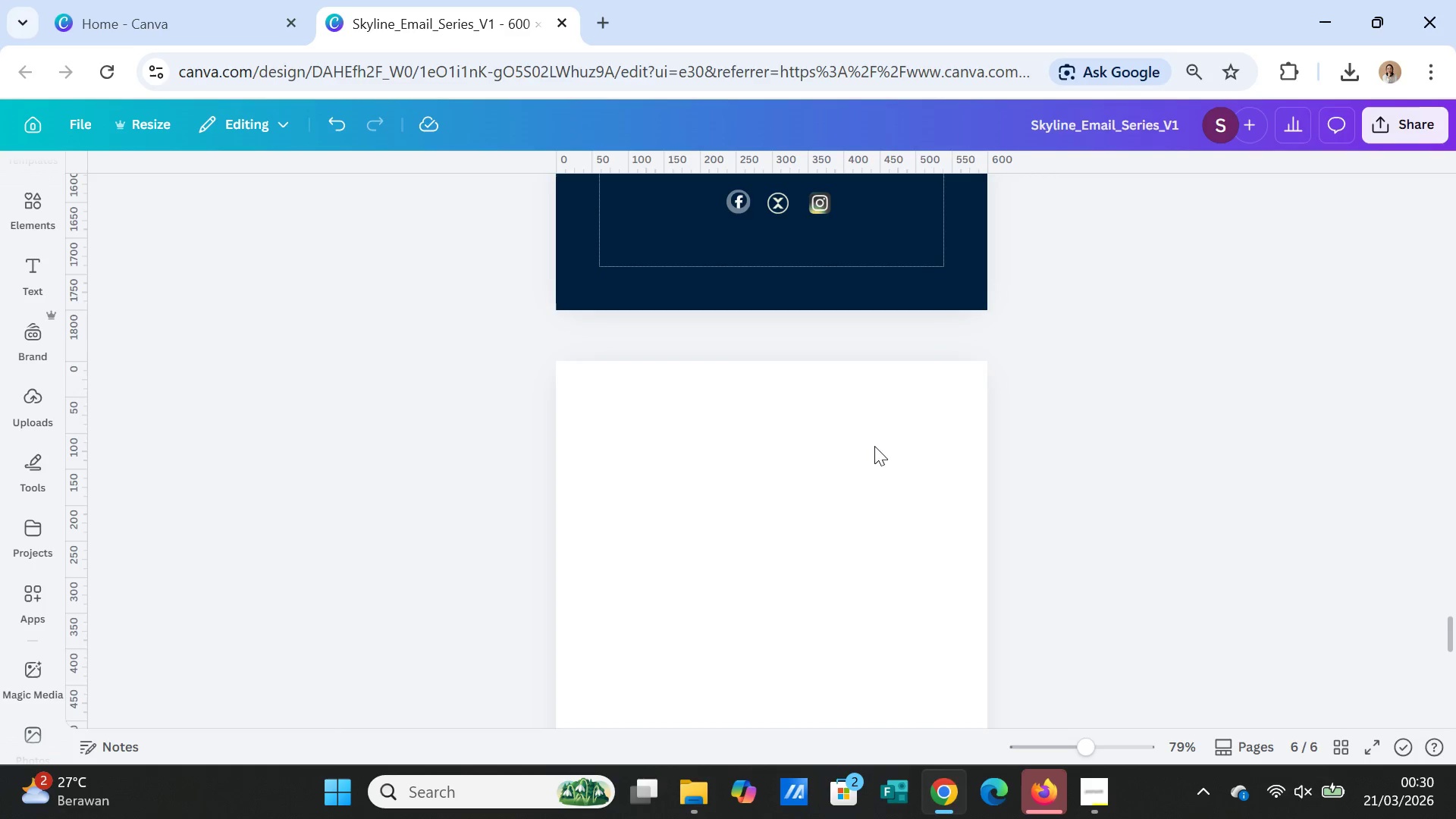 
triple_click([874, 446])
 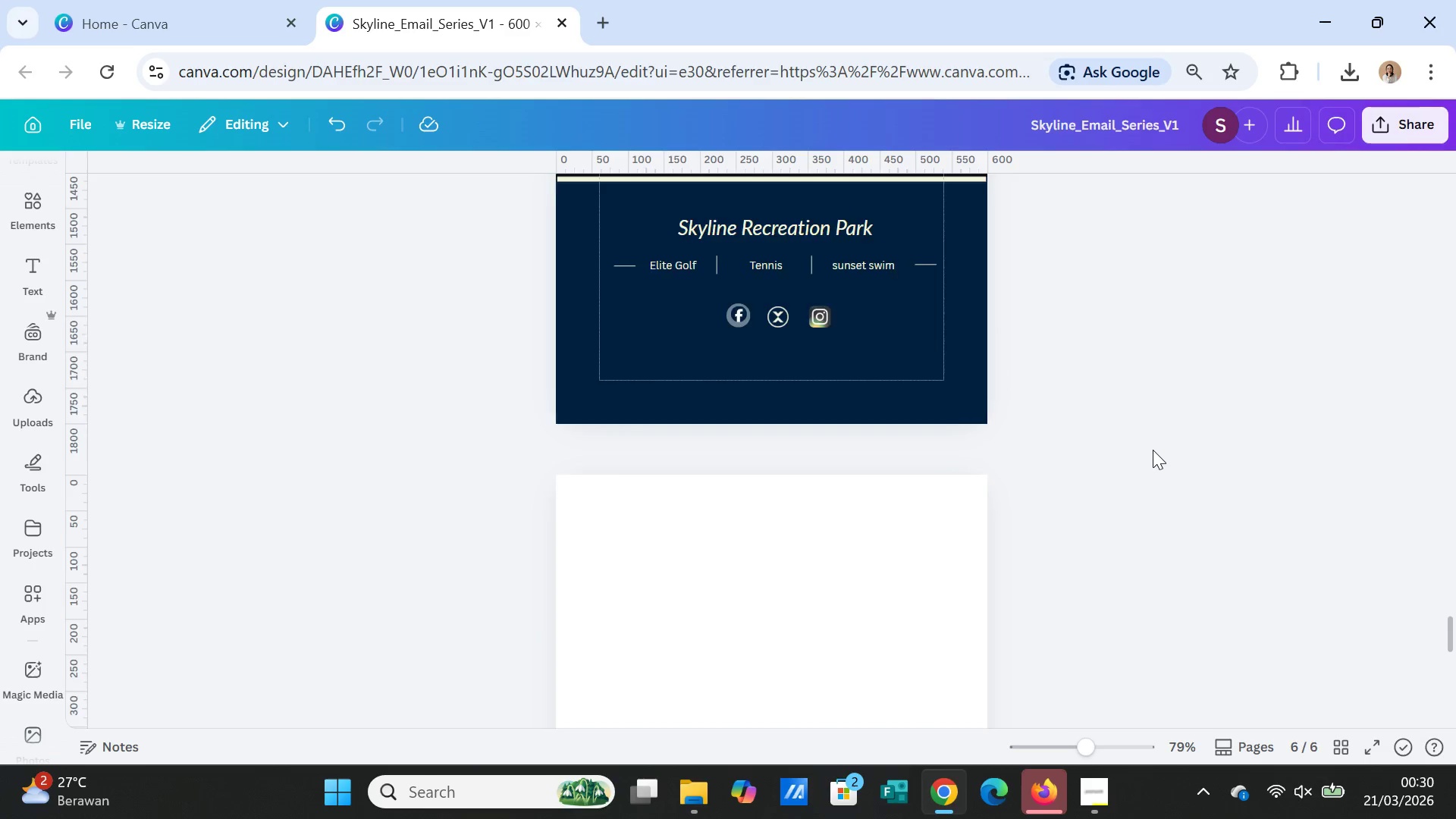 
scroll: coordinate [1153, 450], scroll_direction: up, amount: 14.0
 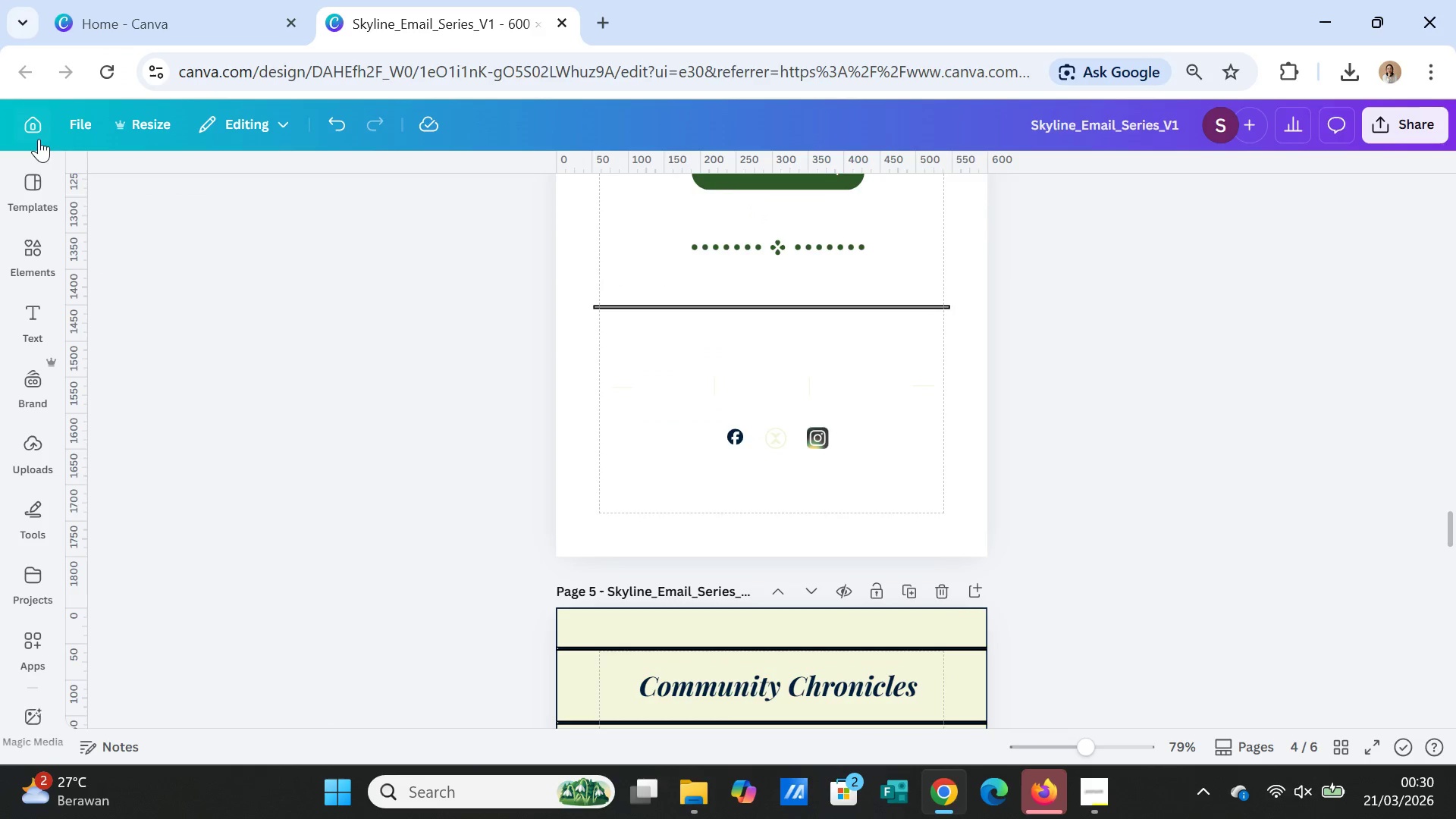 
left_click([90, 118])
 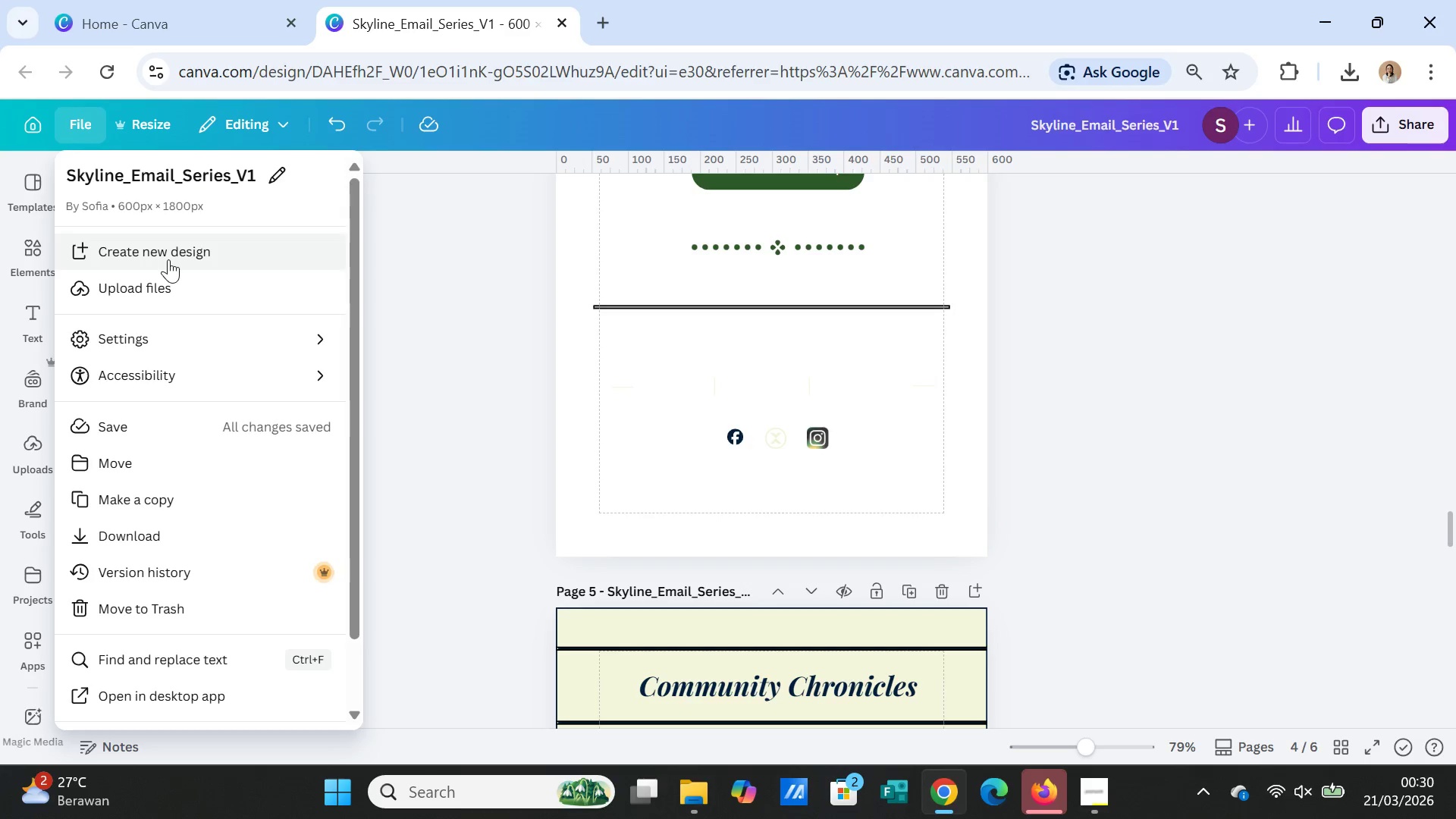 
wait(6.7)
 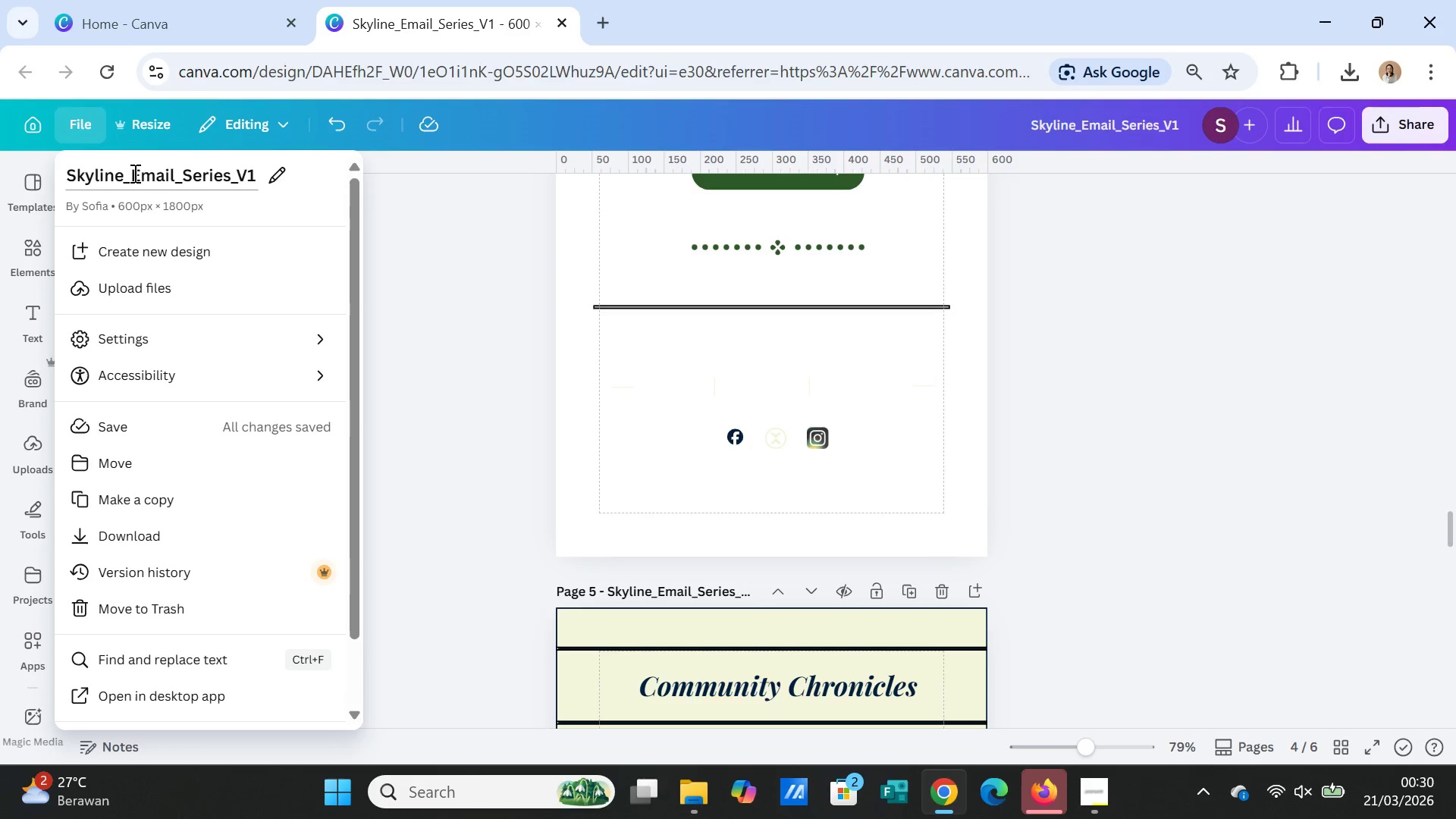 
left_click([162, 499])
 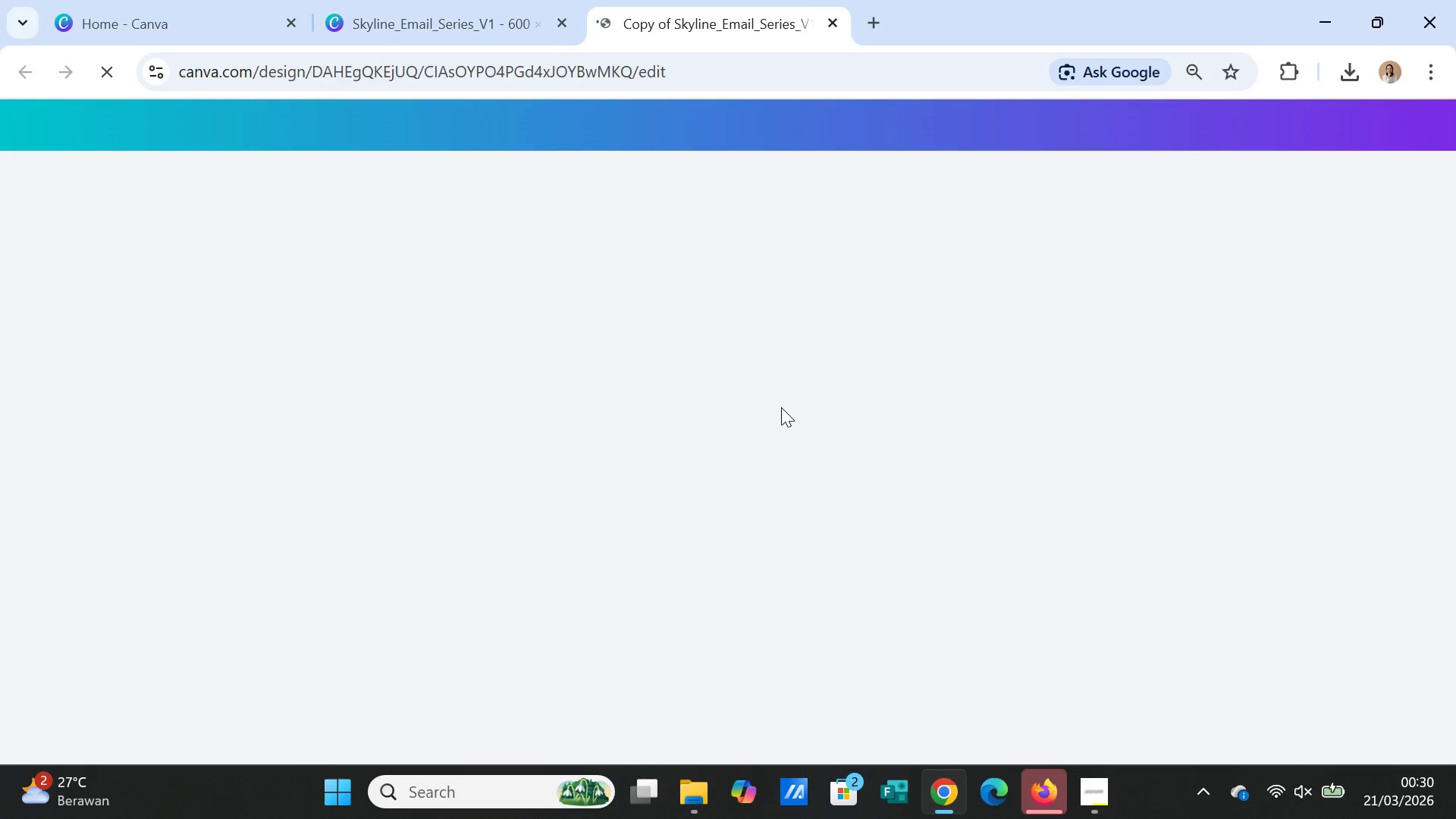 
wait(7.22)
 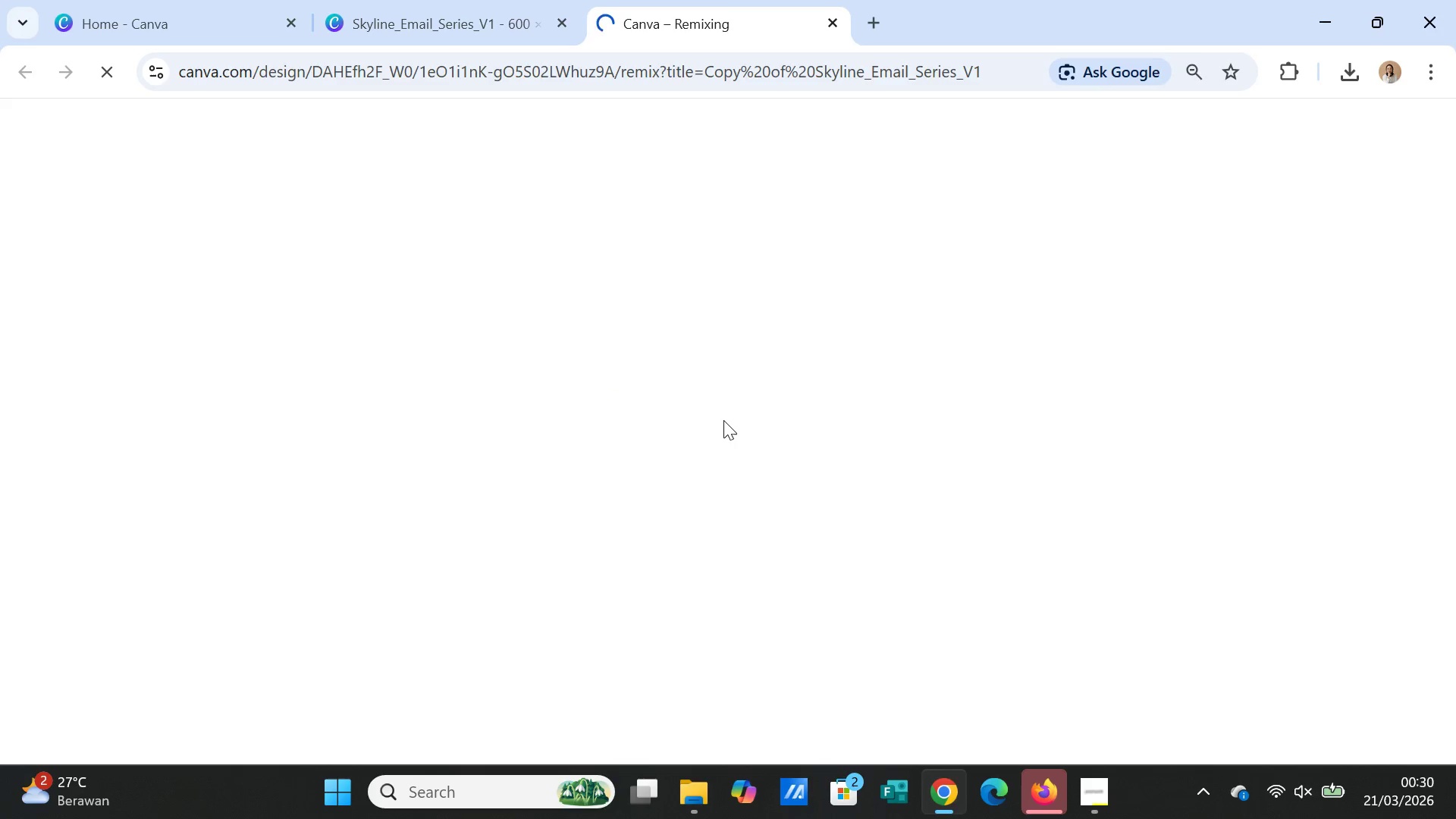 
left_click([830, 24])
 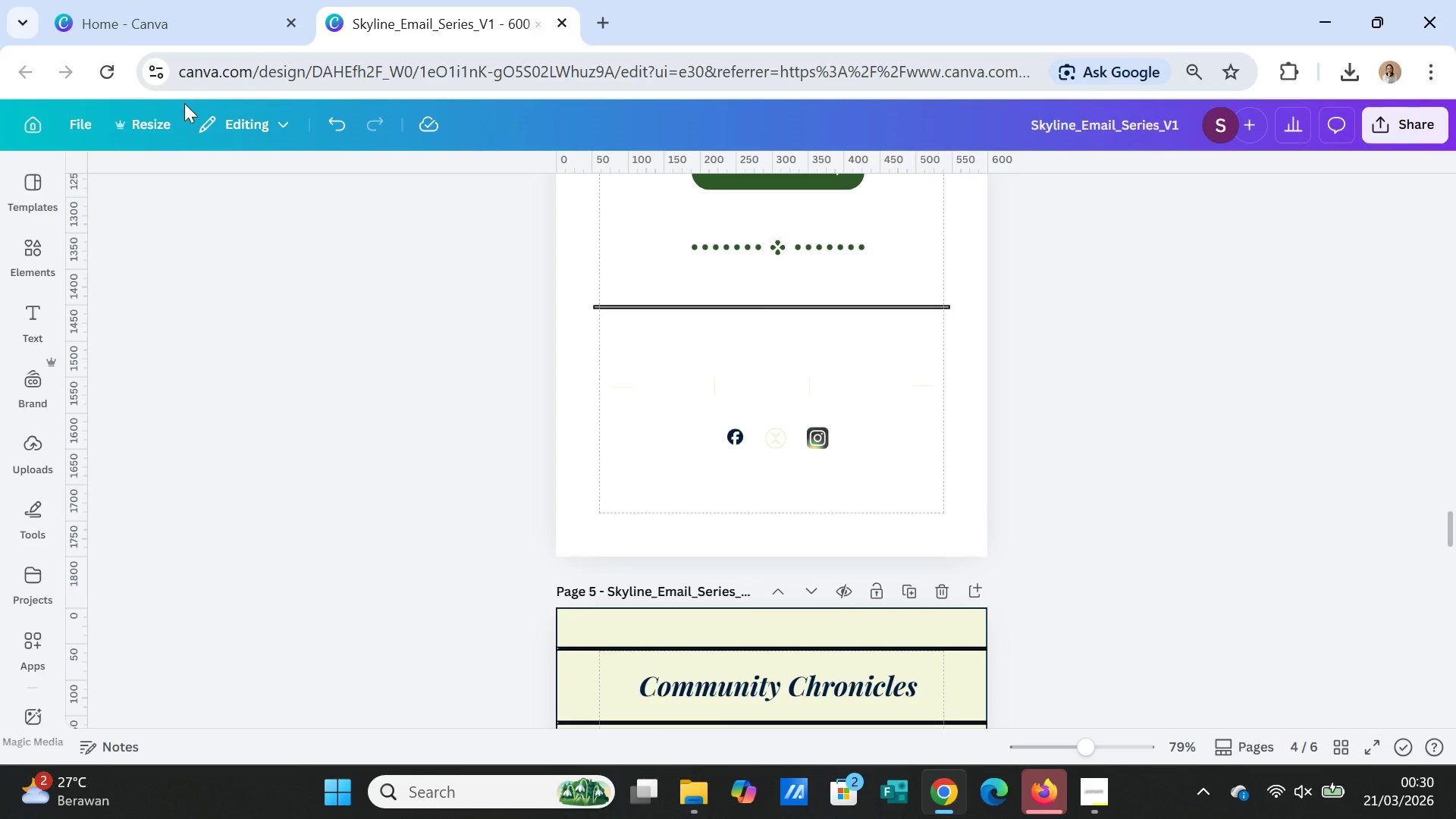 
left_click([91, 115])
 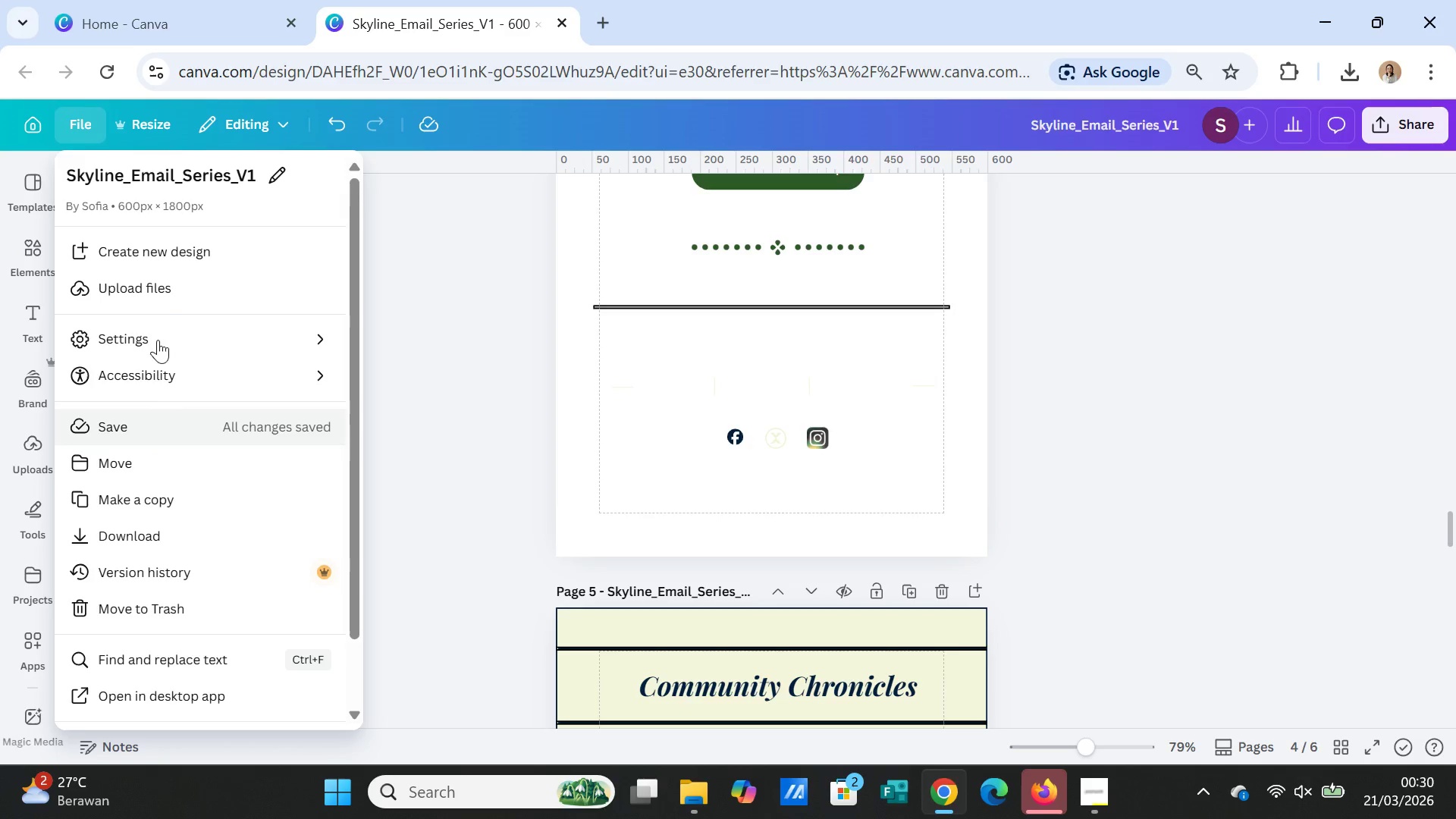 
left_click([181, 251])
 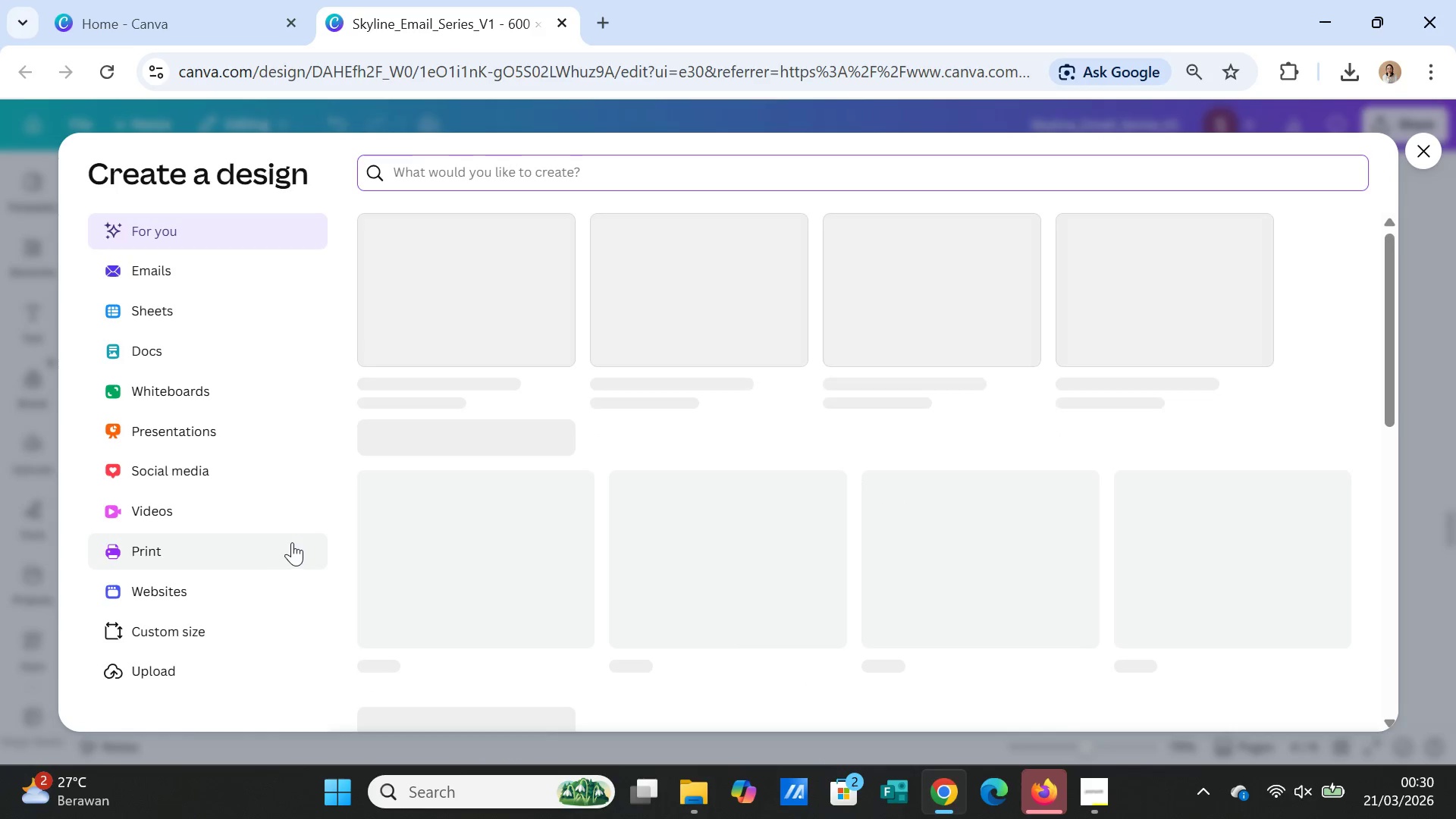 
left_click([204, 629])
 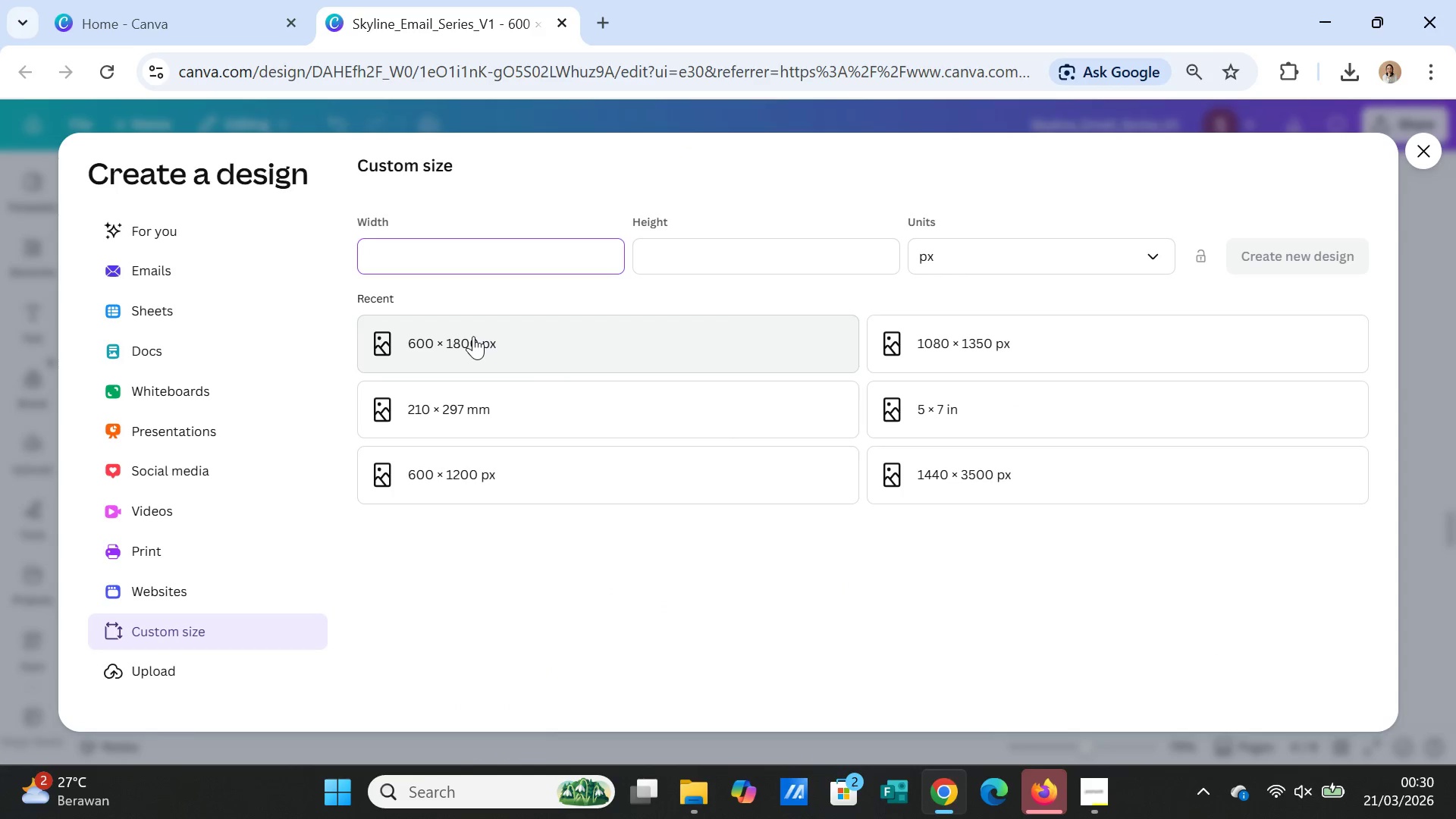 
left_click([473, 336])
 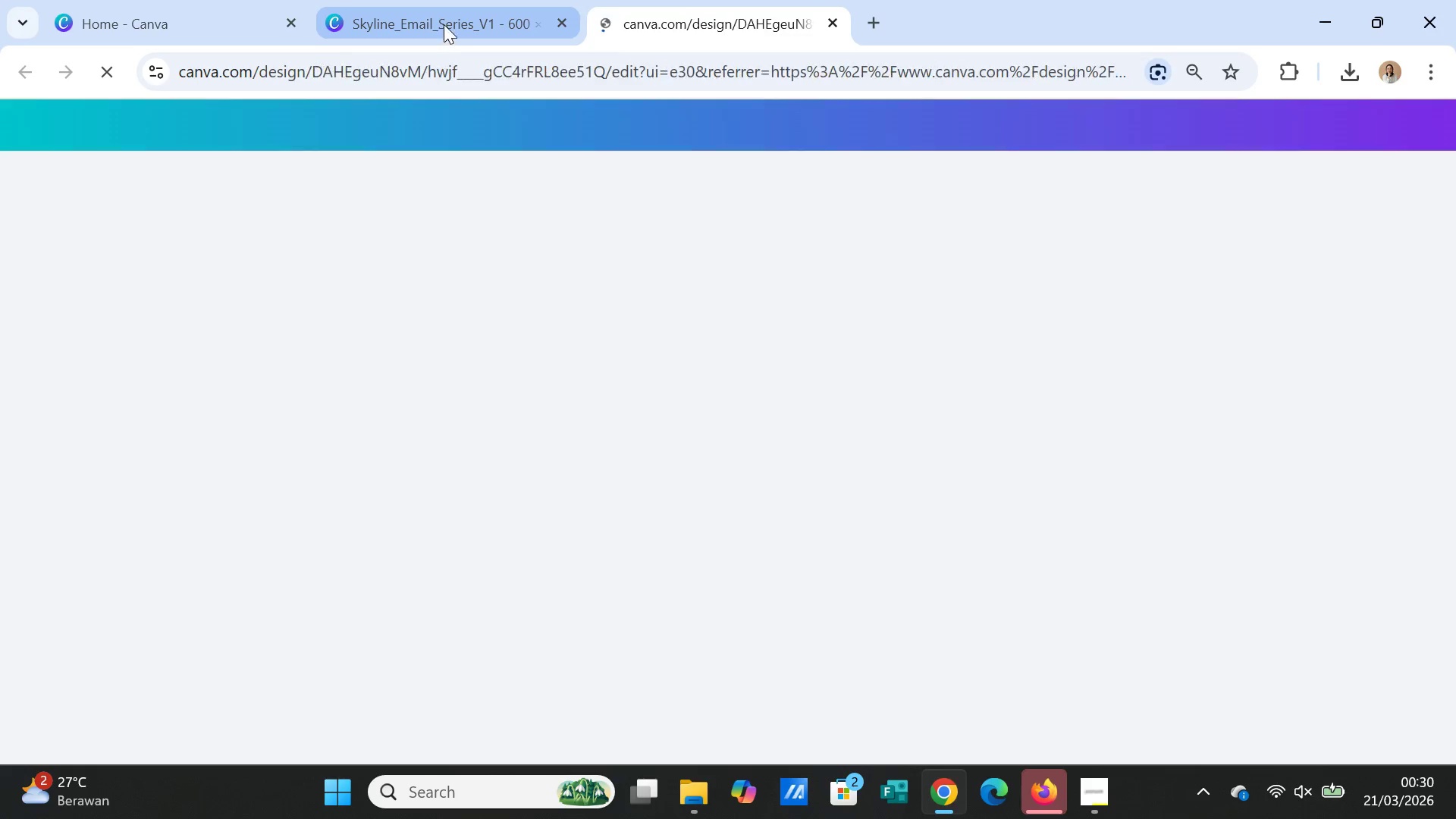 
left_click([443, 20])
 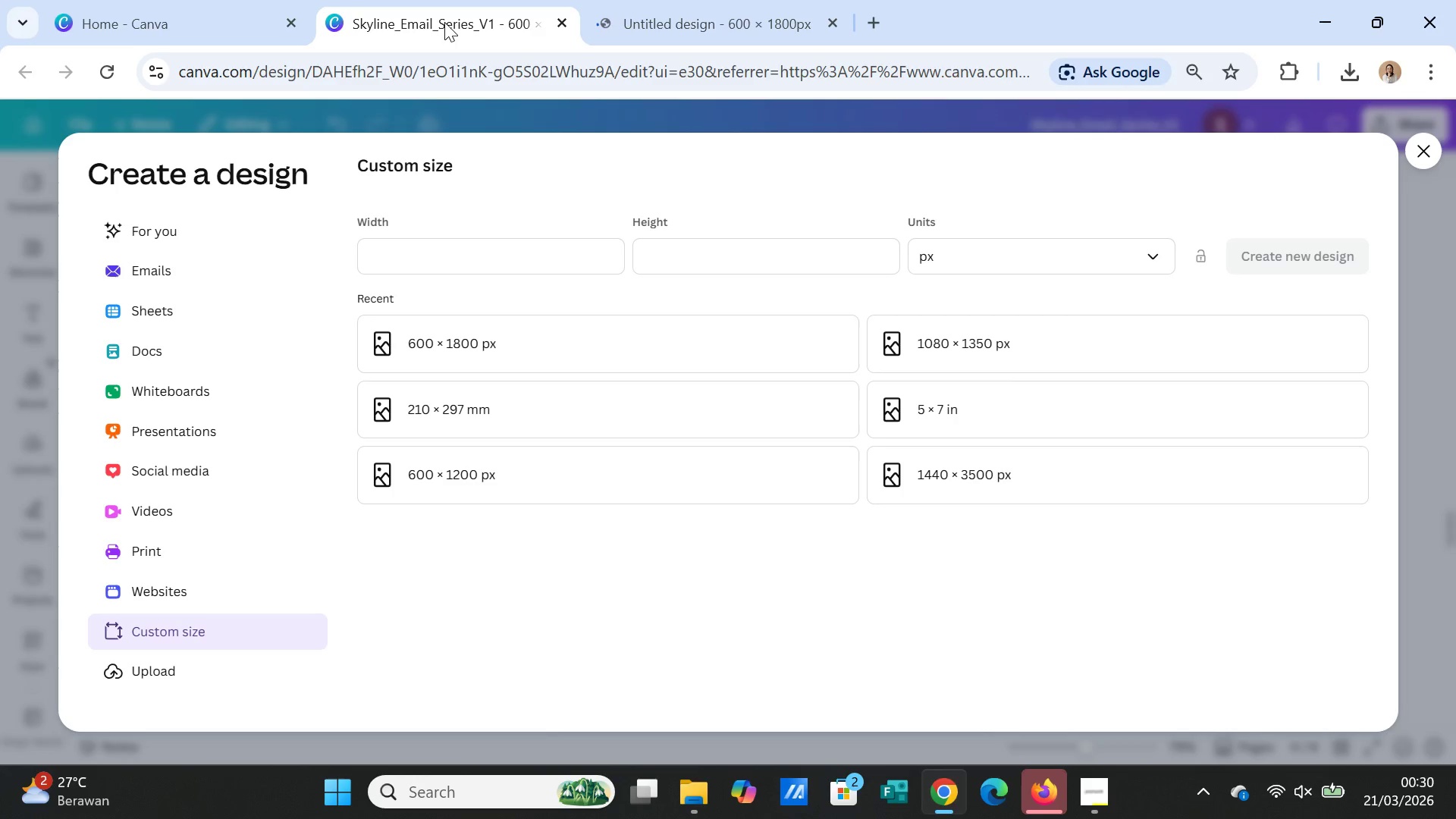 
left_click([1434, 146])
 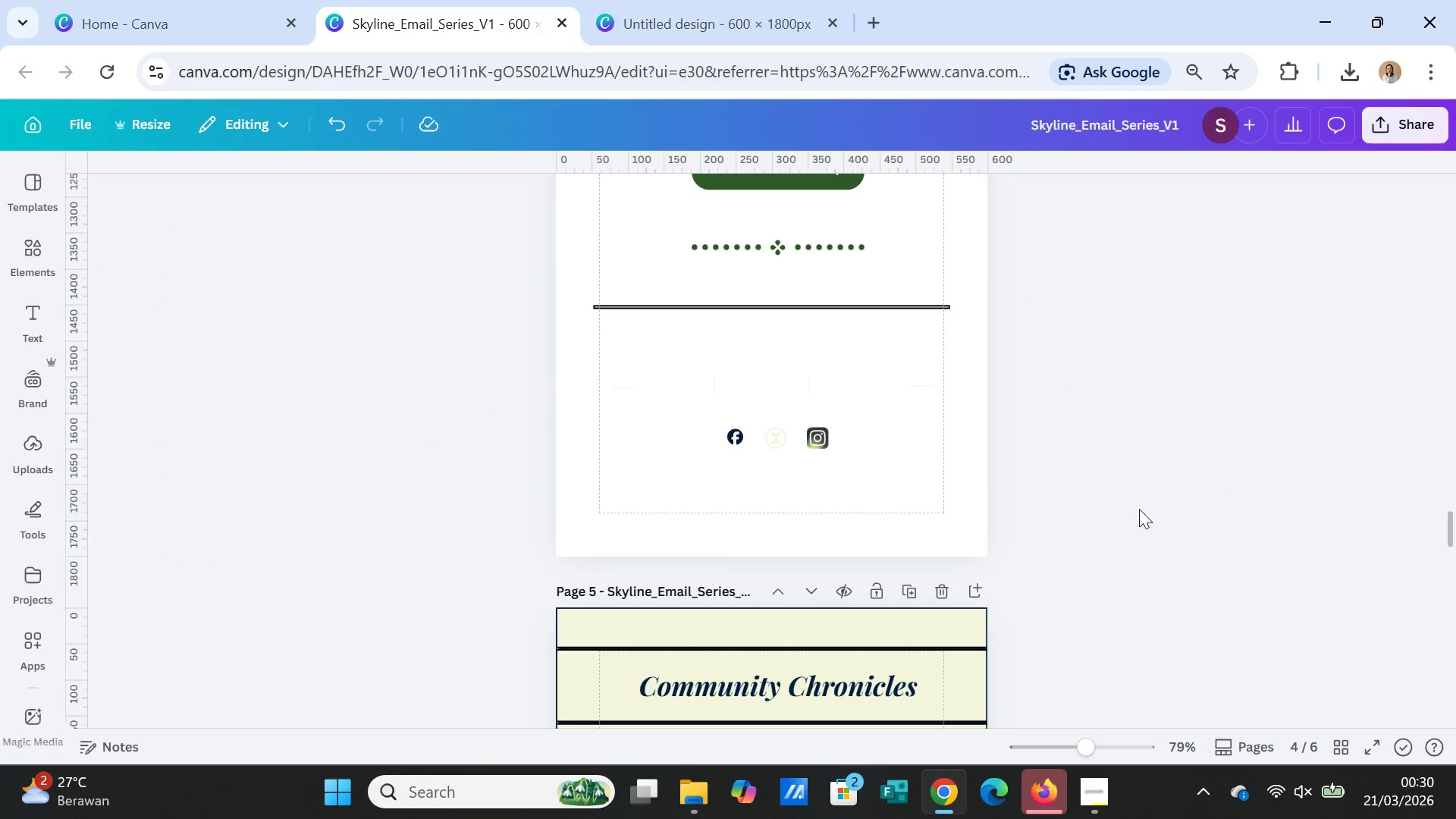 
scroll: coordinate [1138, 507], scroll_direction: up, amount: 6.0
 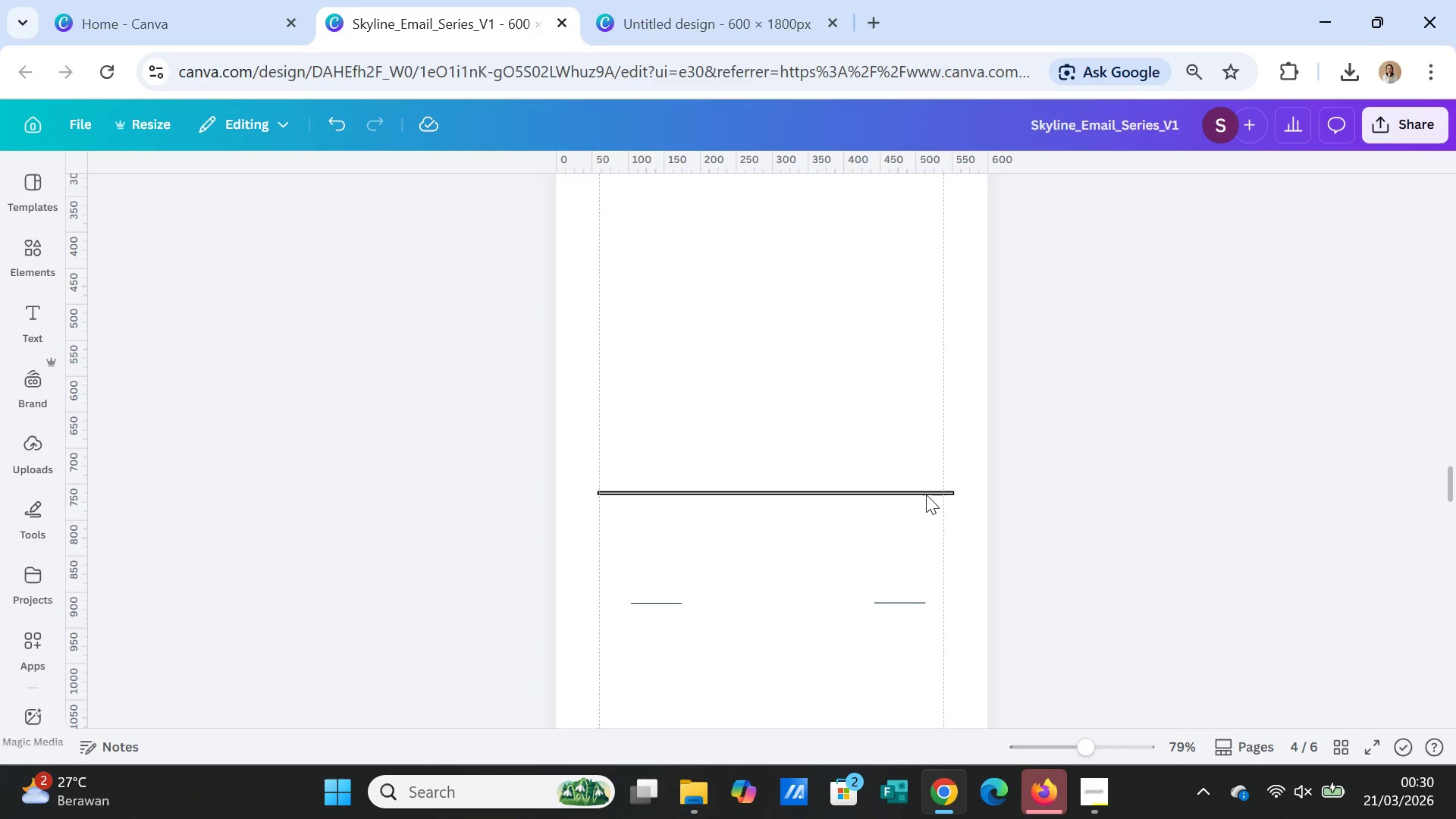 
left_click([925, 493])
 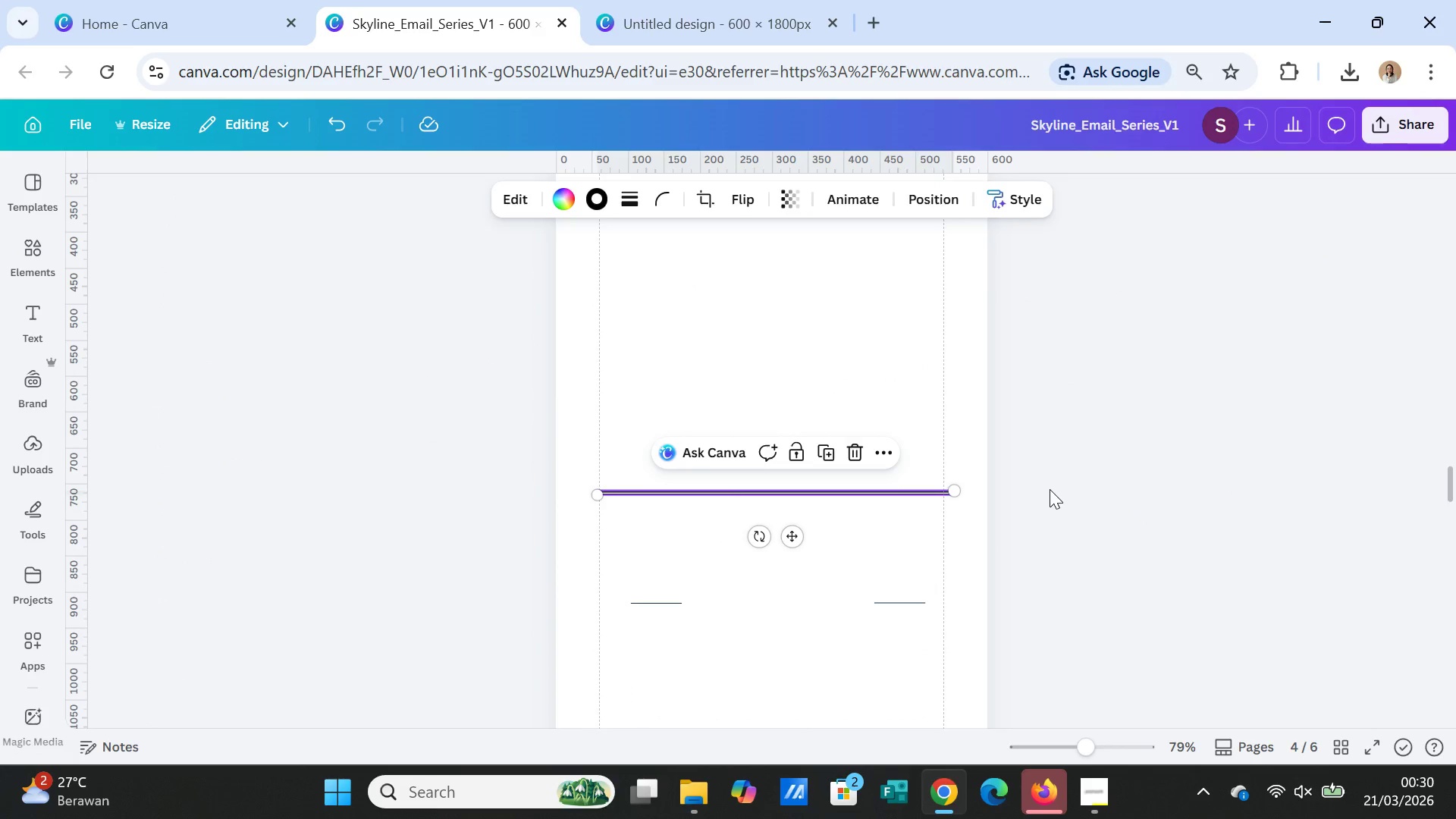 
key(Control+C)
 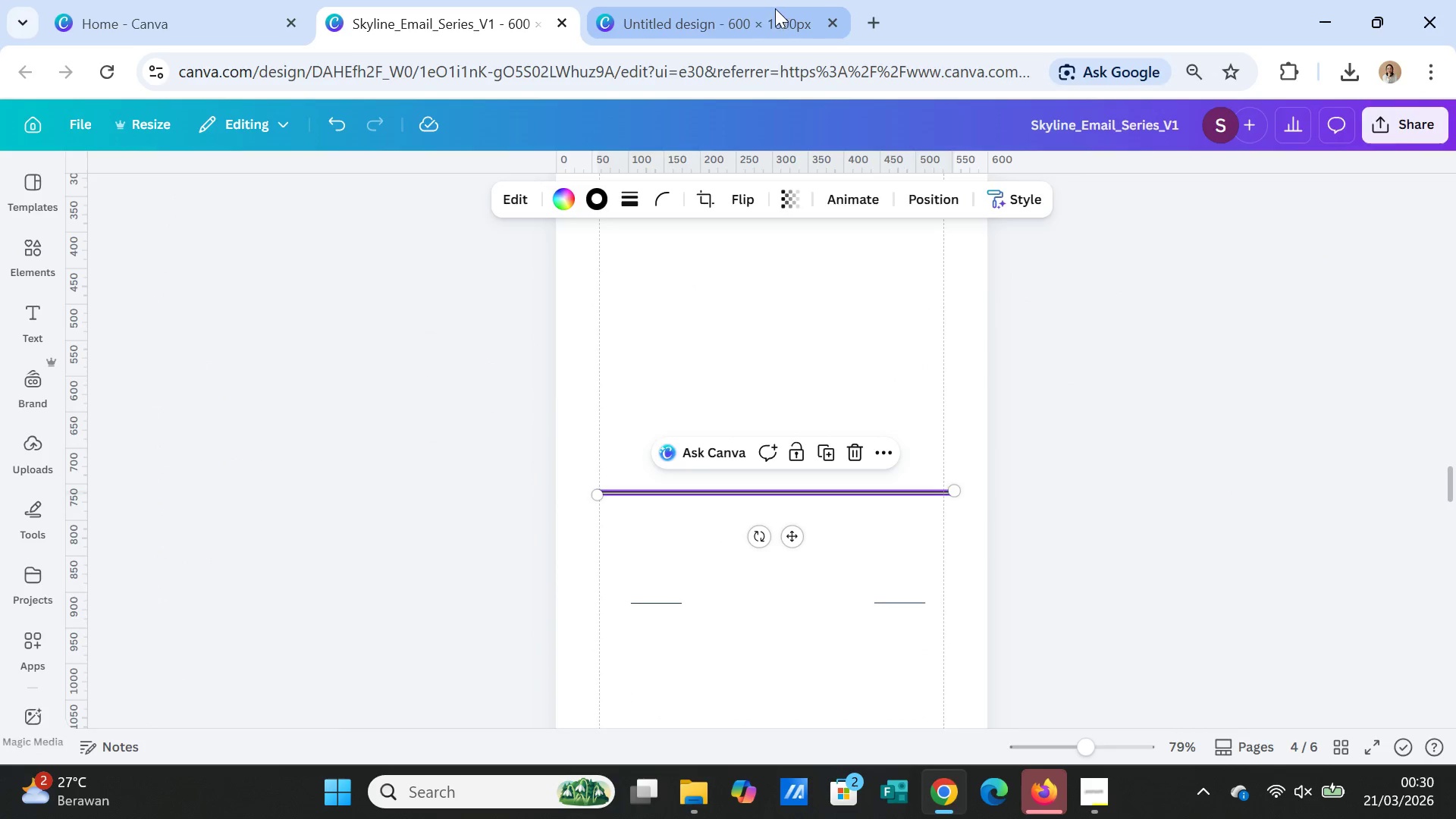 
left_click([773, 8])
 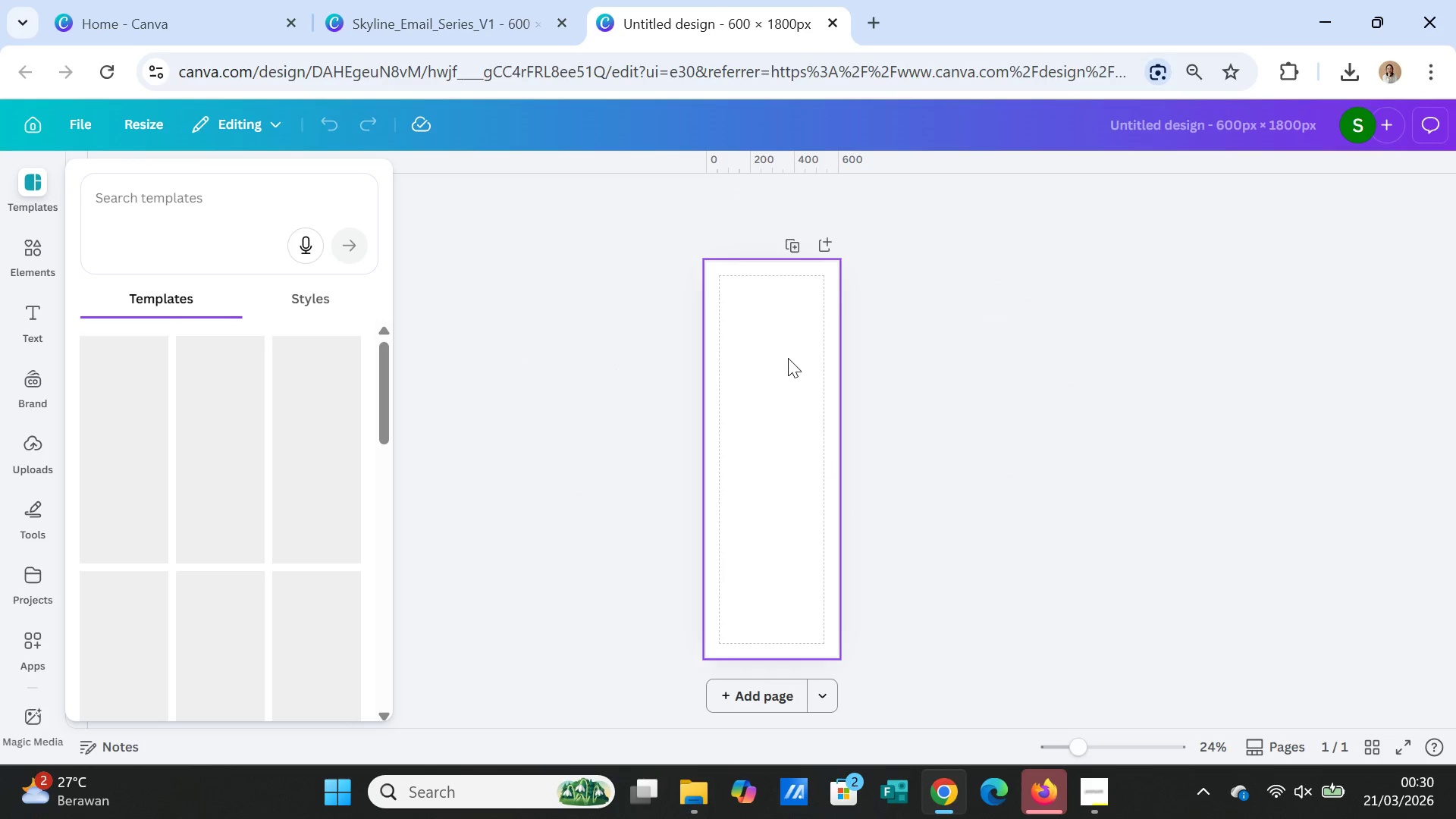 
left_click([788, 358])
 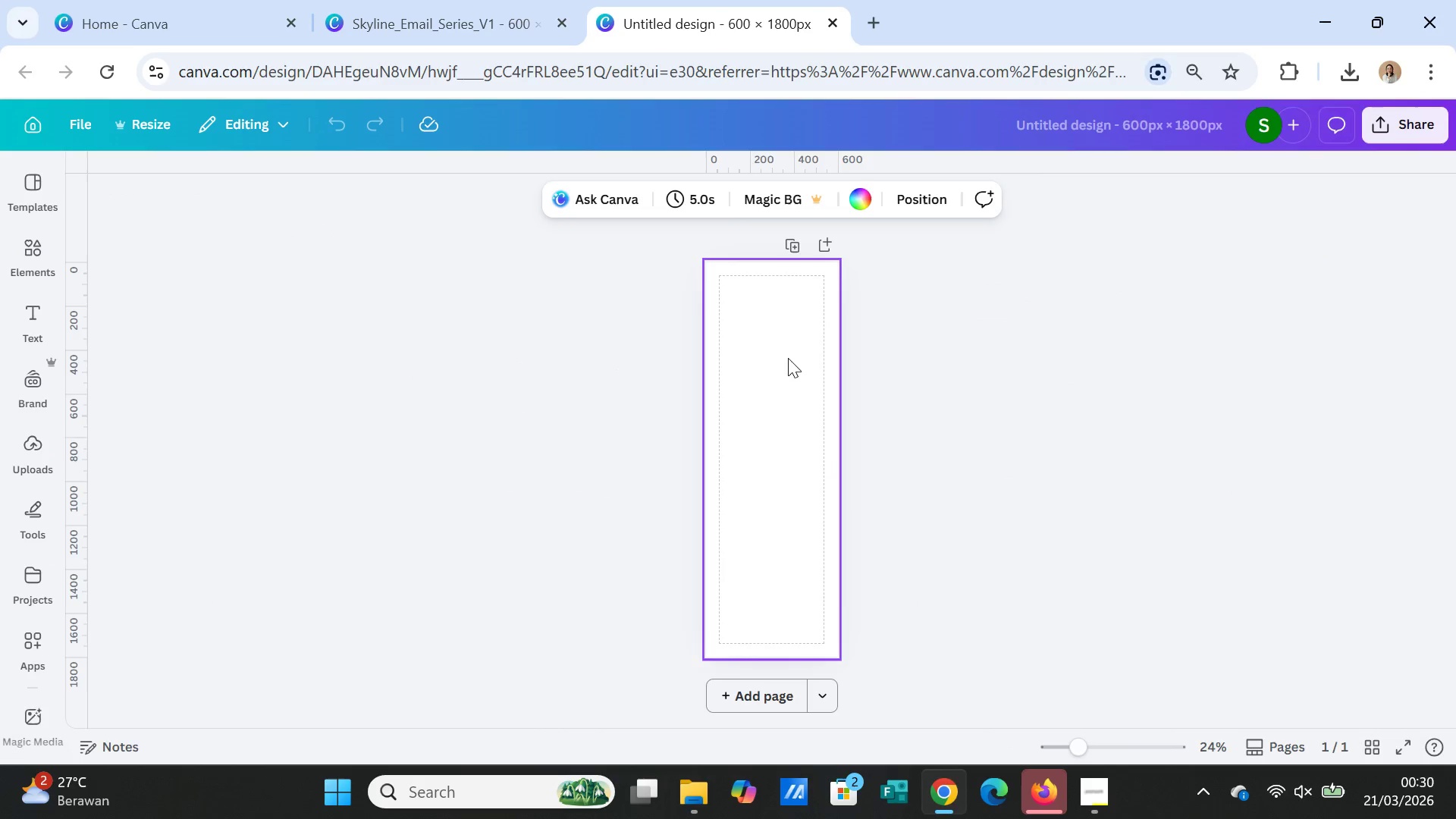 
key(Control+V)
 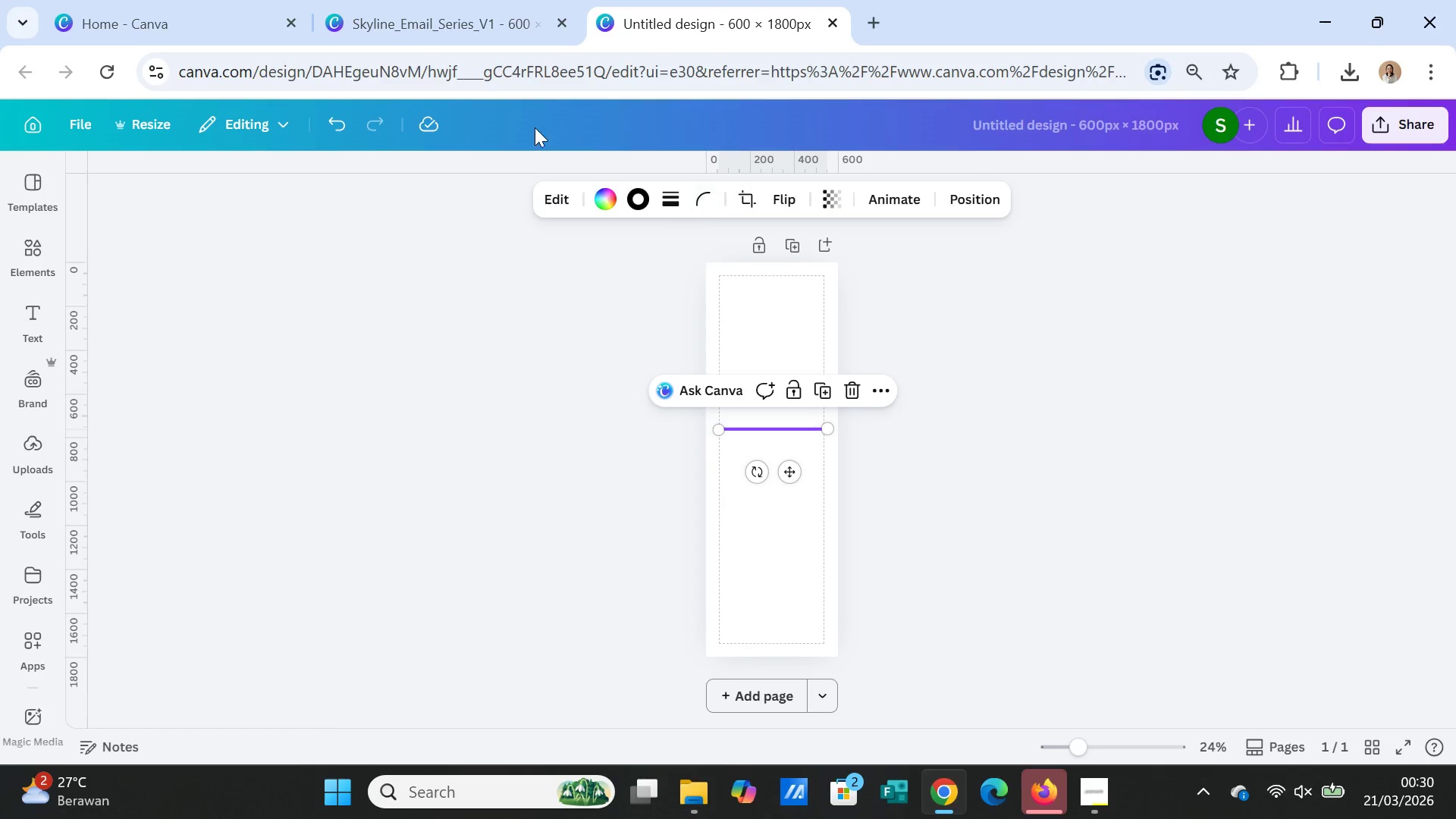 
left_click([459, 18])
 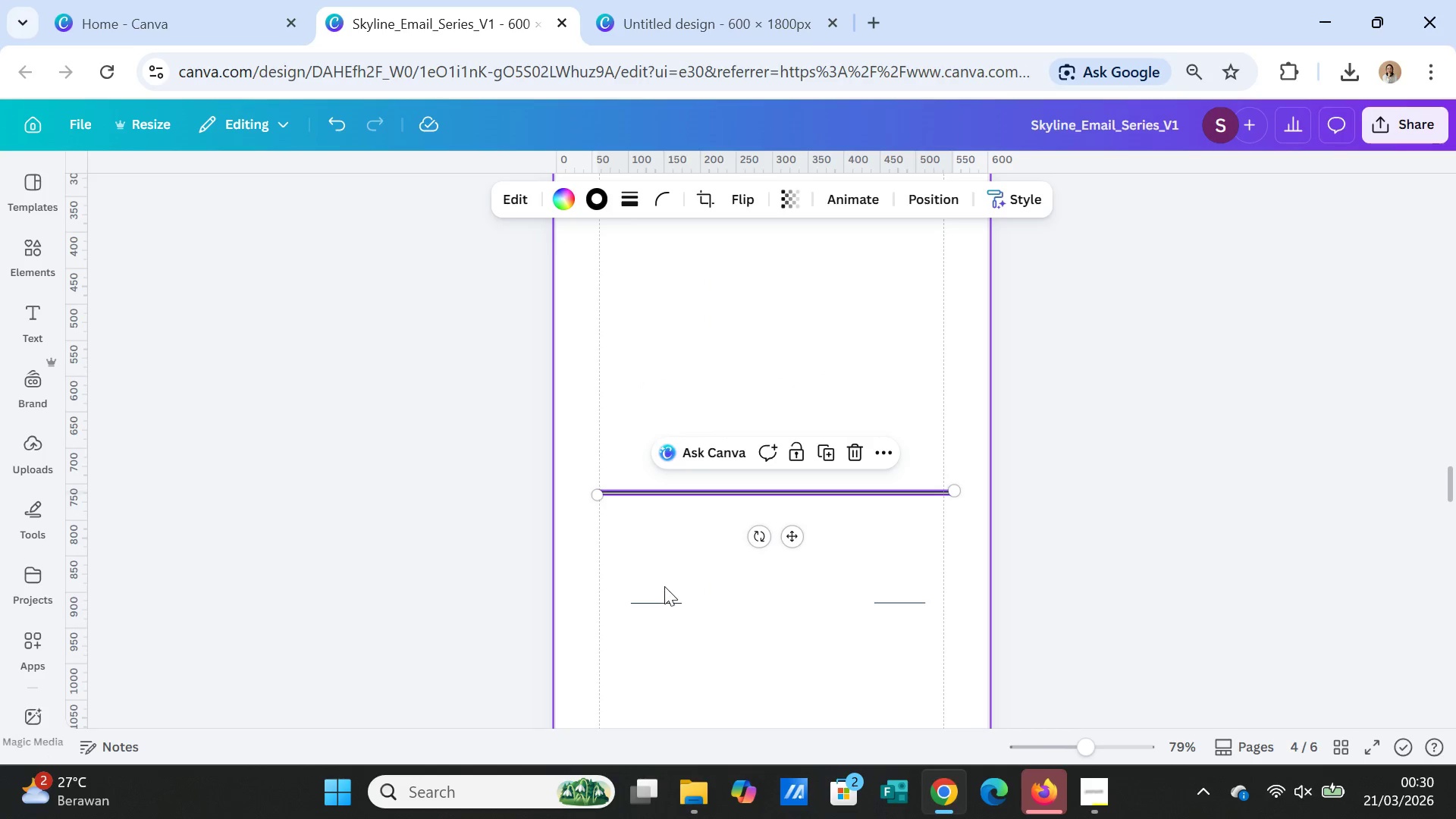 
left_click([661, 596])
 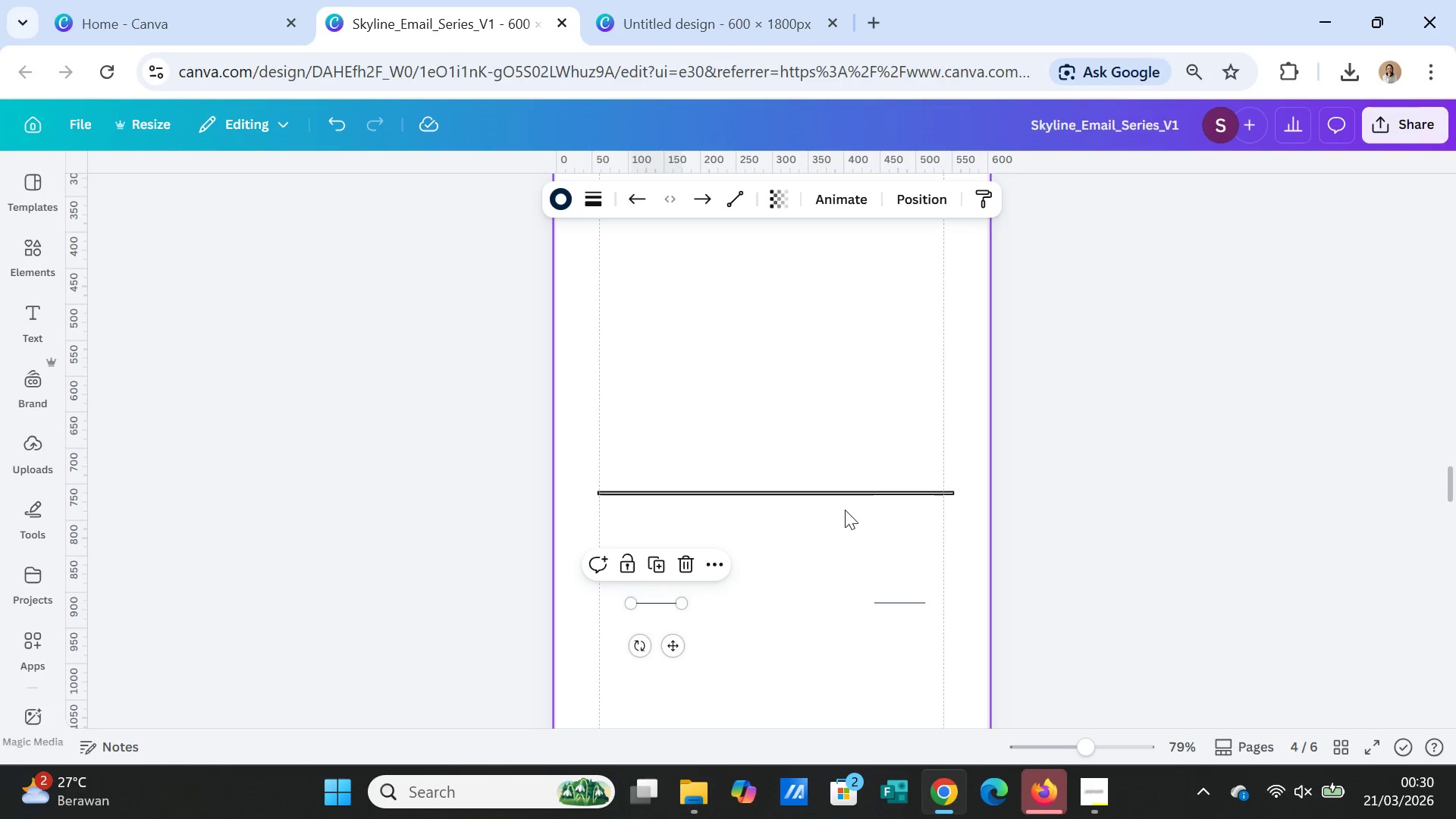 
key(Control+C)
 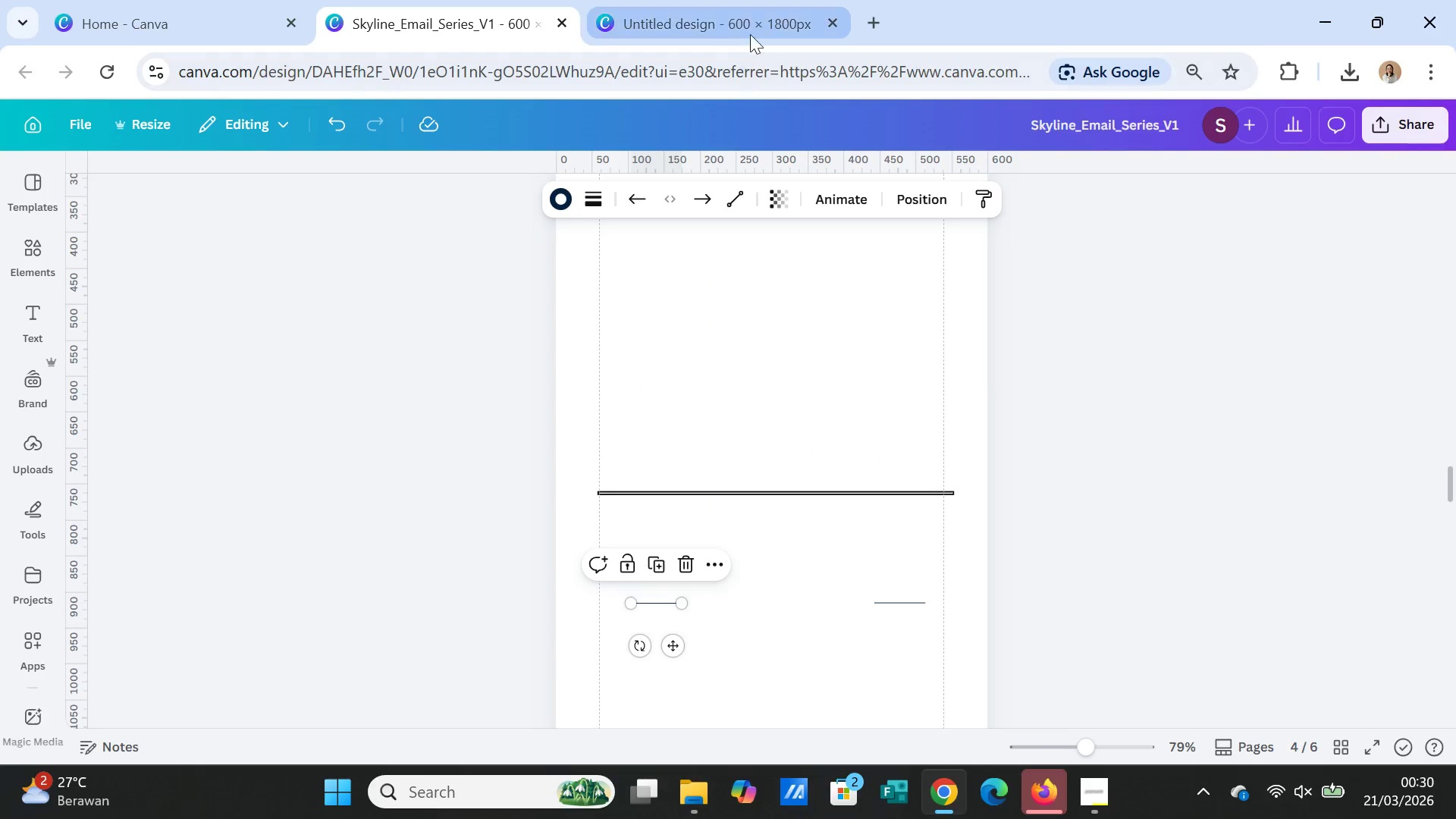 
left_click([748, 27])
 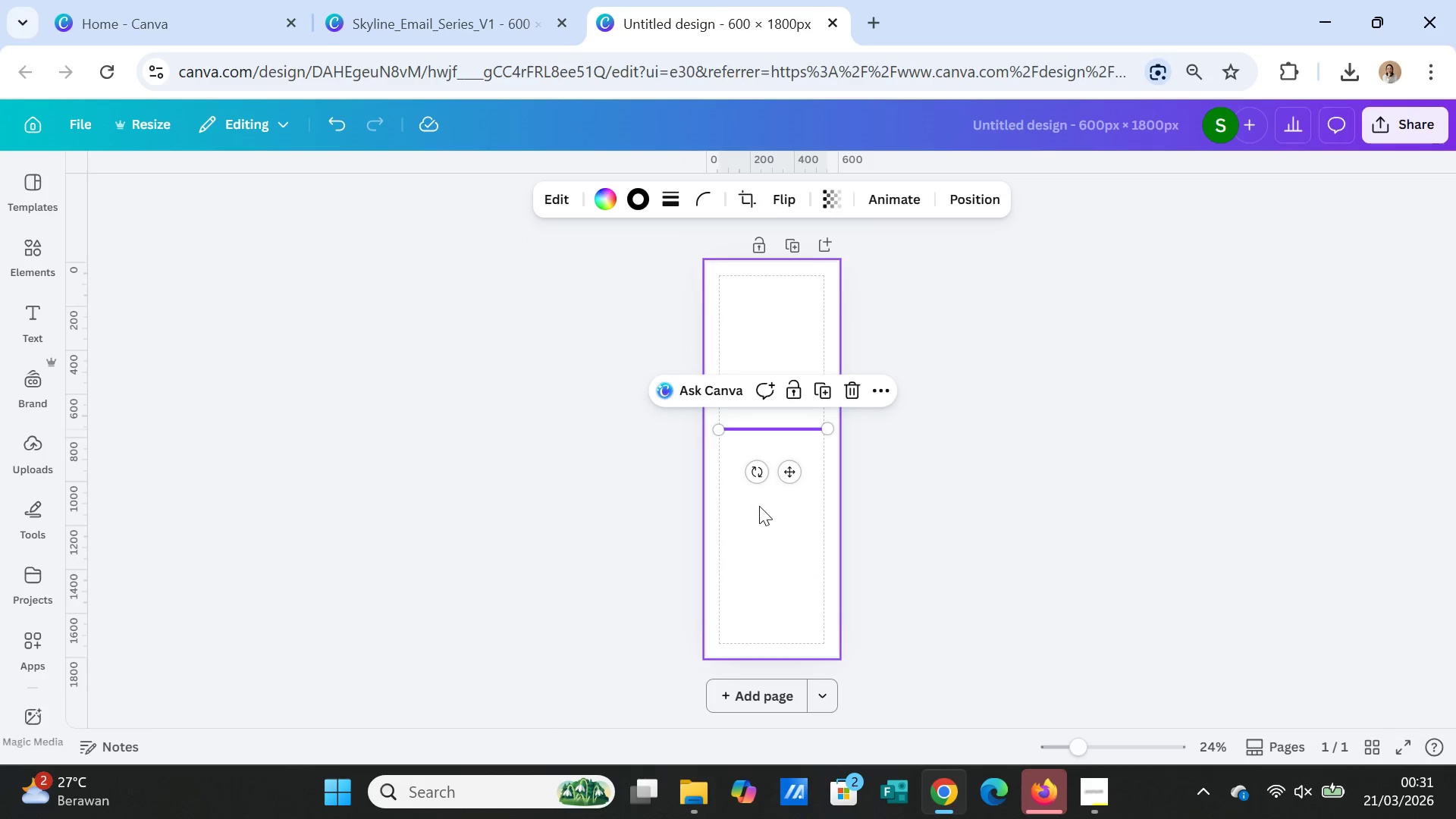 
left_click([761, 506])
 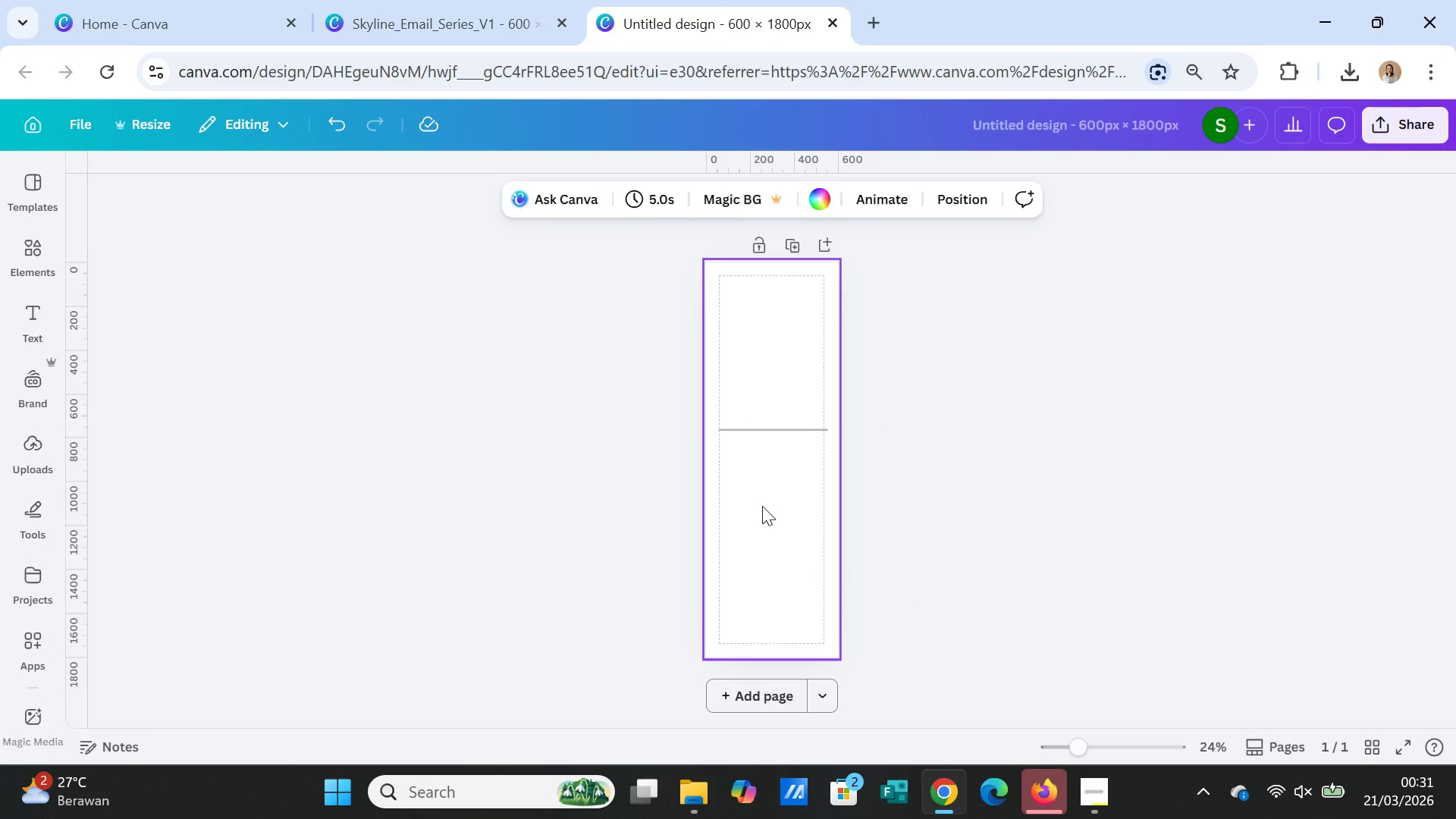 
key(Control+V)
 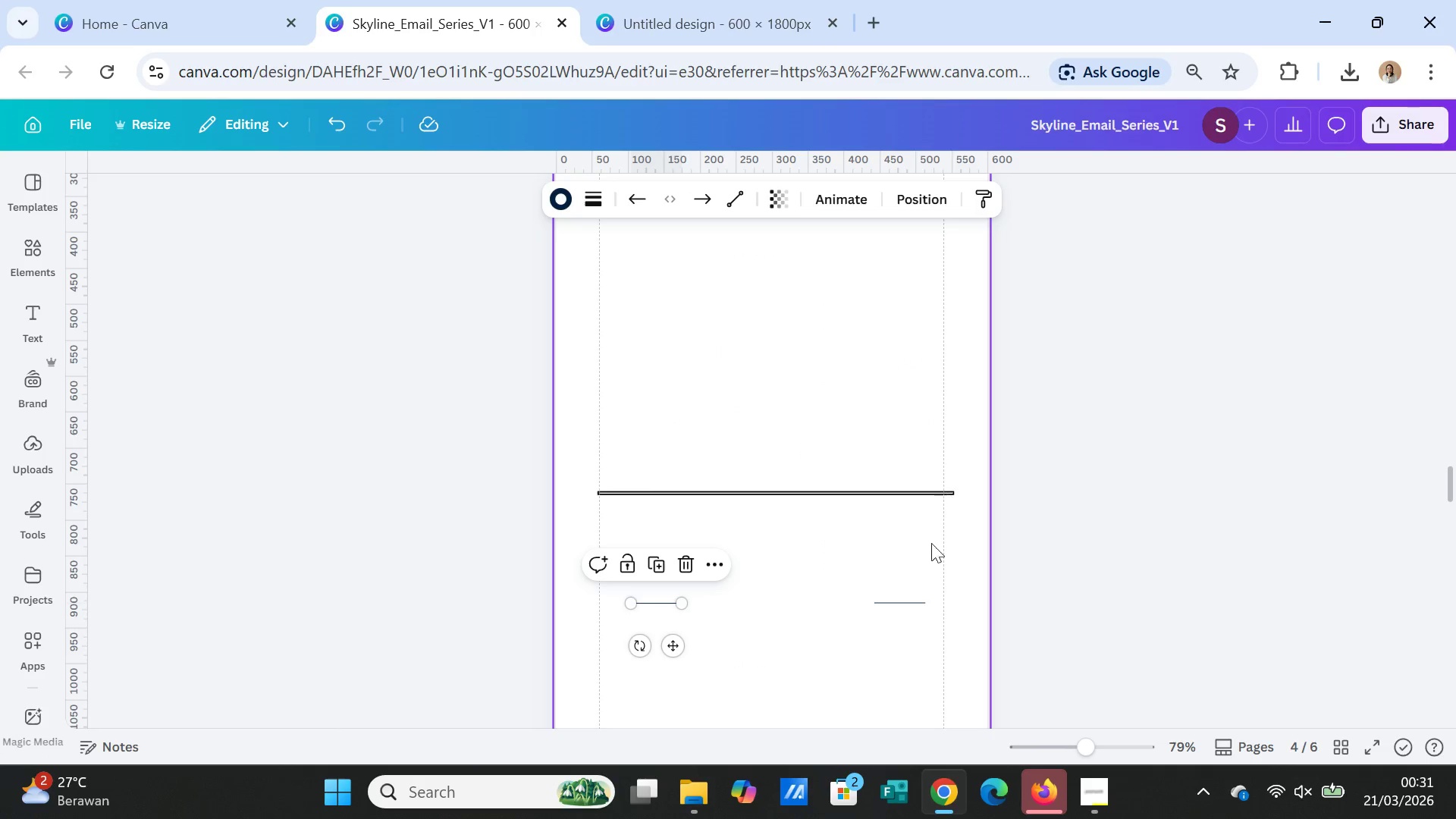 
left_click([899, 595])
 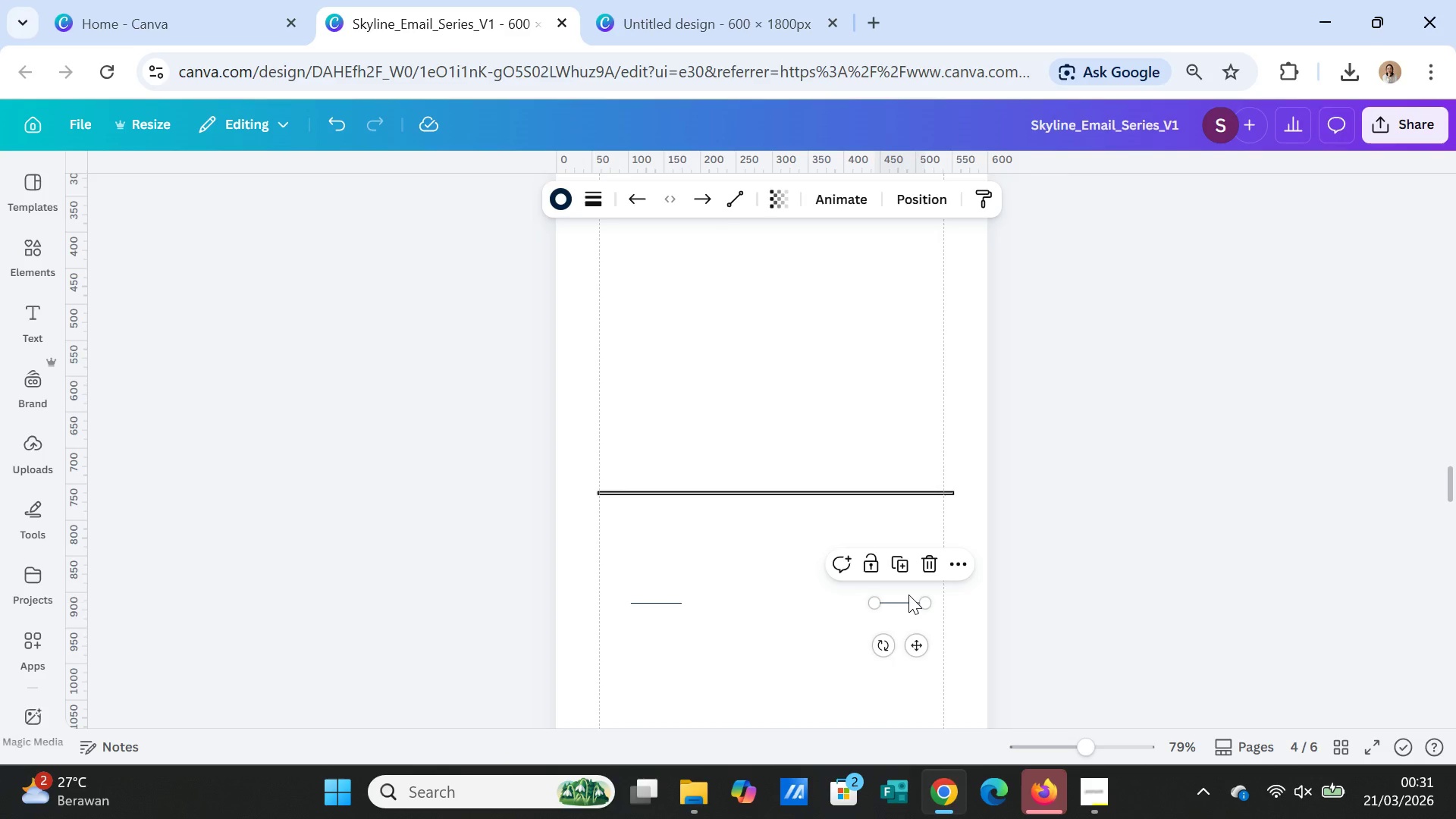 
key(Control+C)
 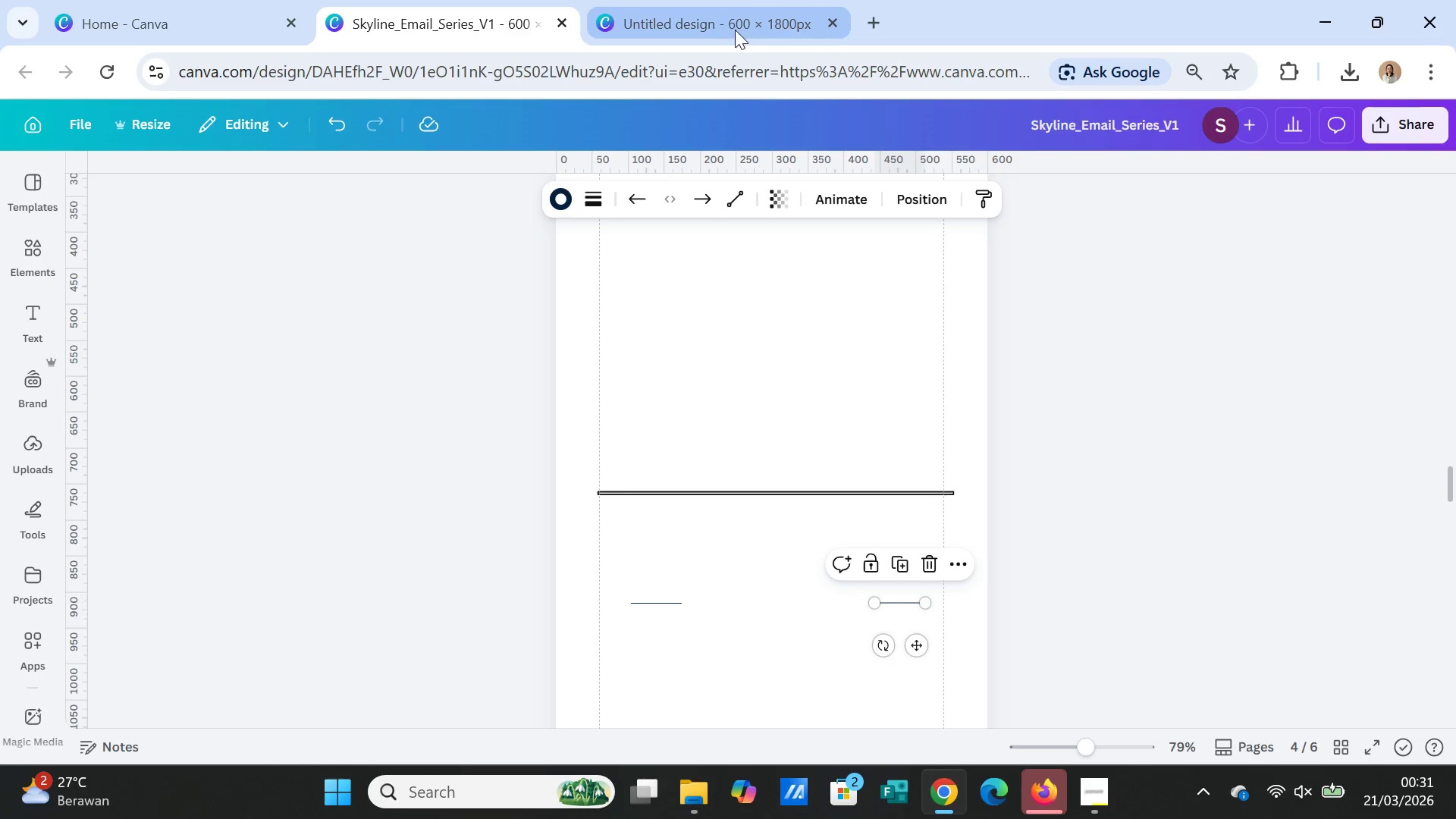 
left_click([736, 18])
 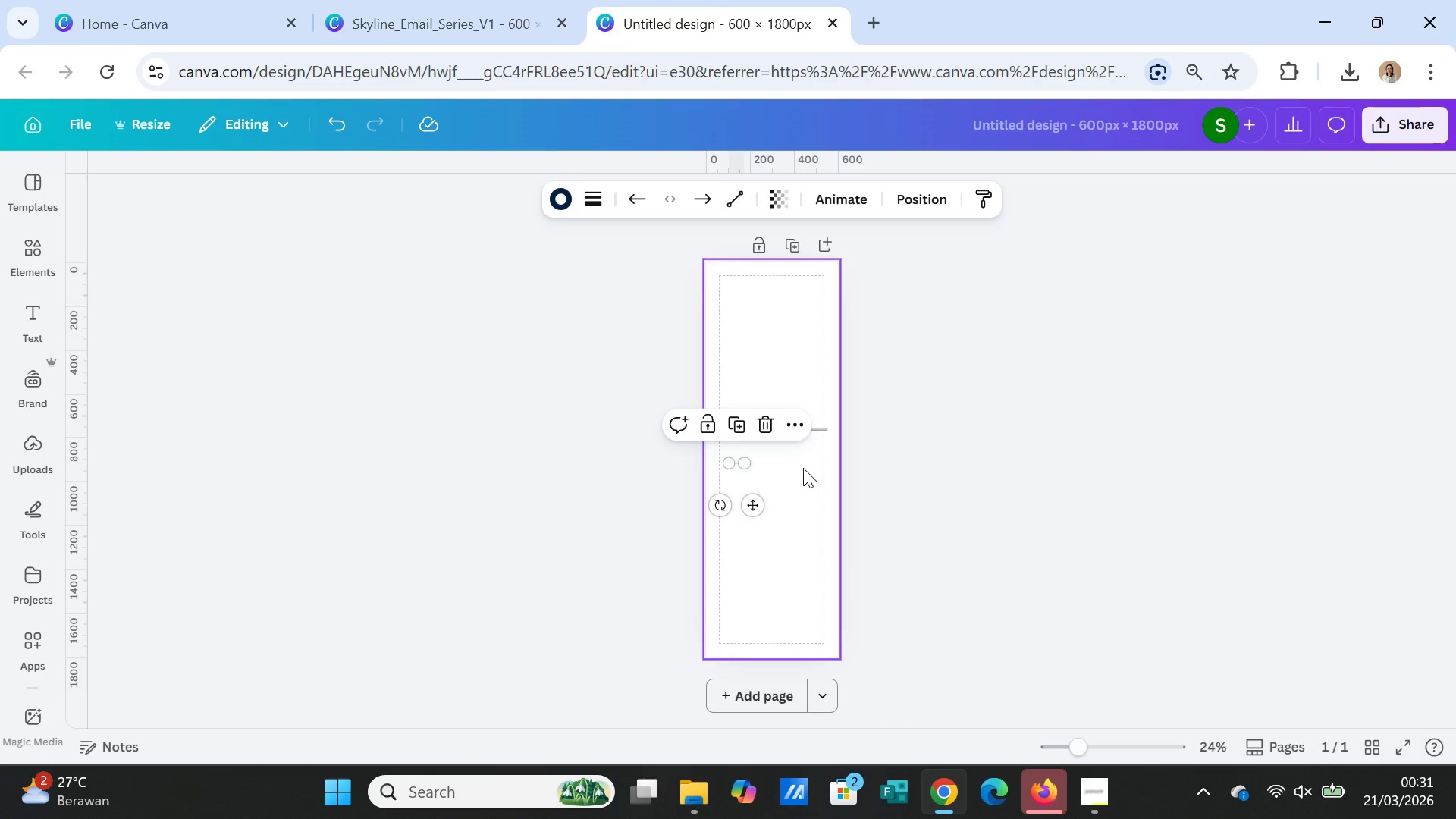 
left_click([801, 468])
 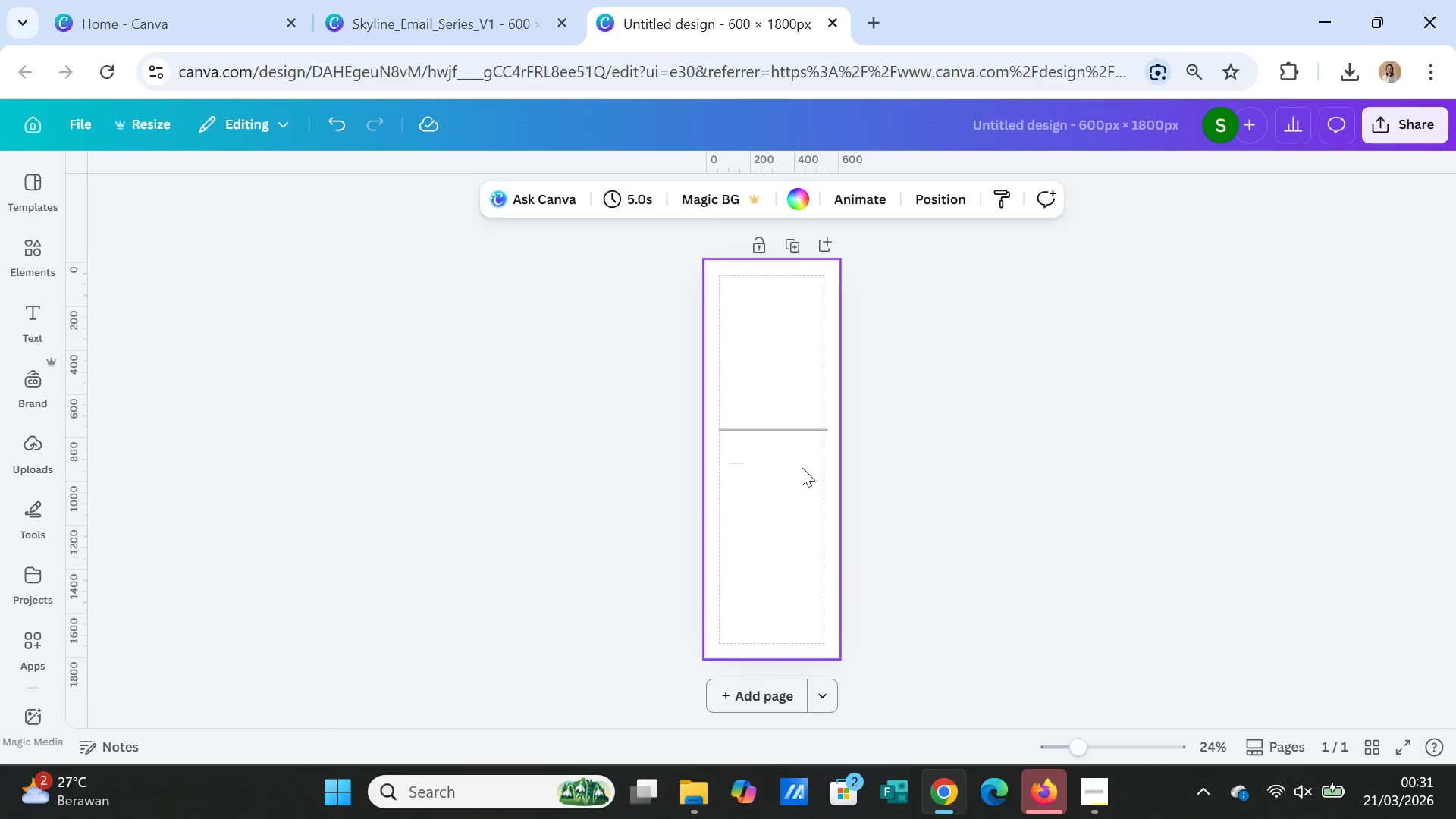 
key(Control+V)
 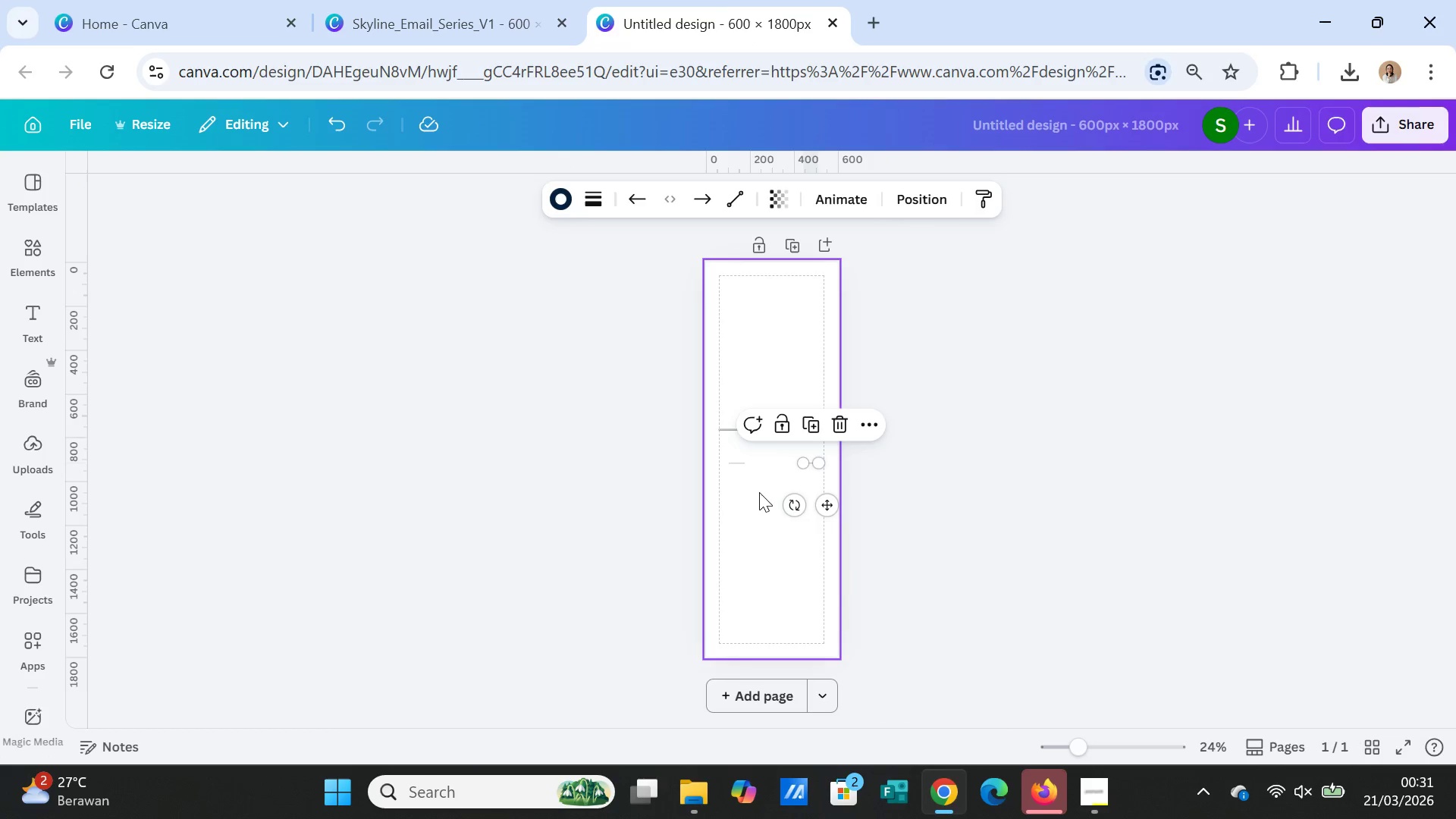 
left_click([763, 495])
 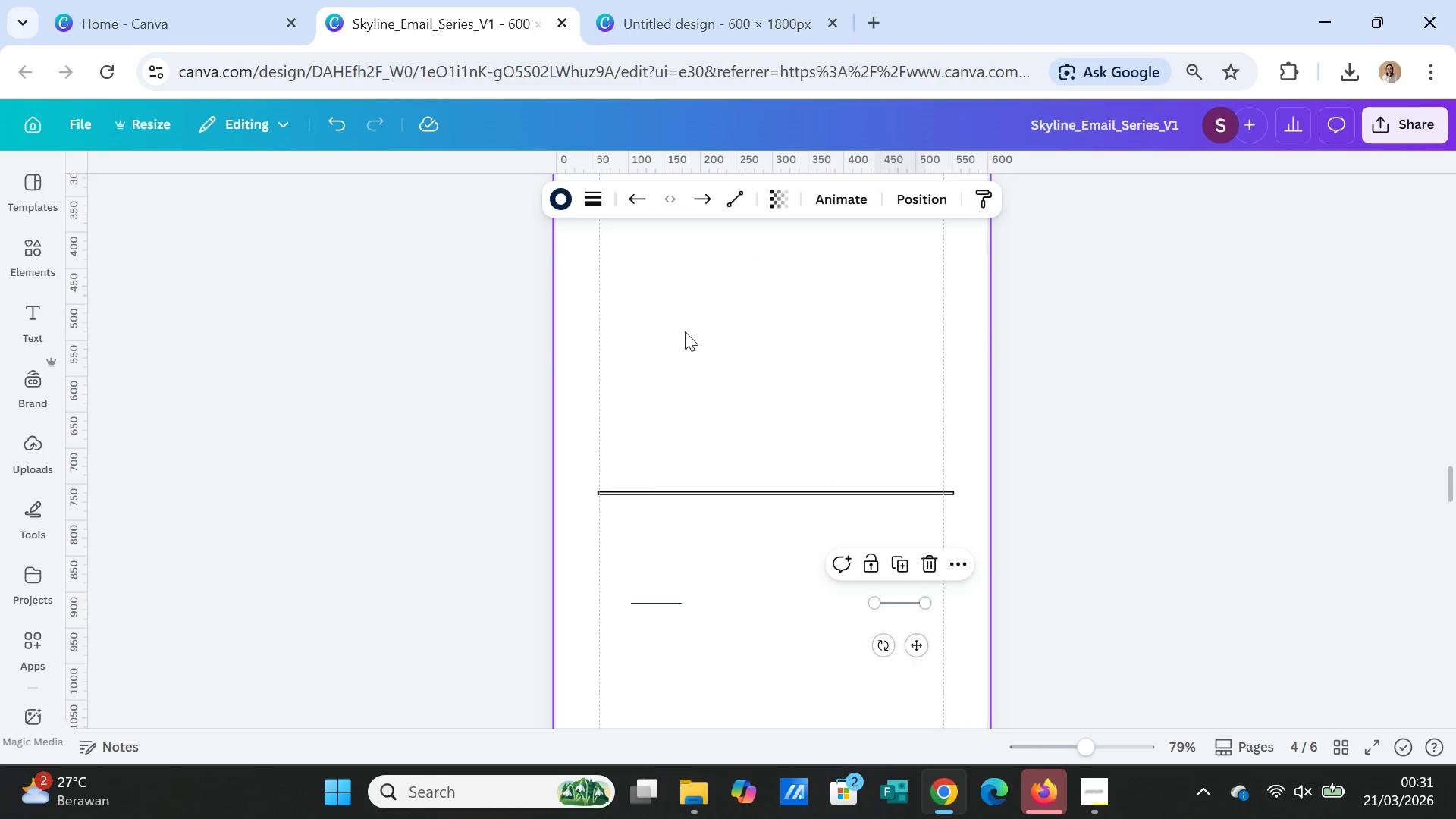 
scroll: coordinate [784, 512], scroll_direction: down, amount: 3.0
 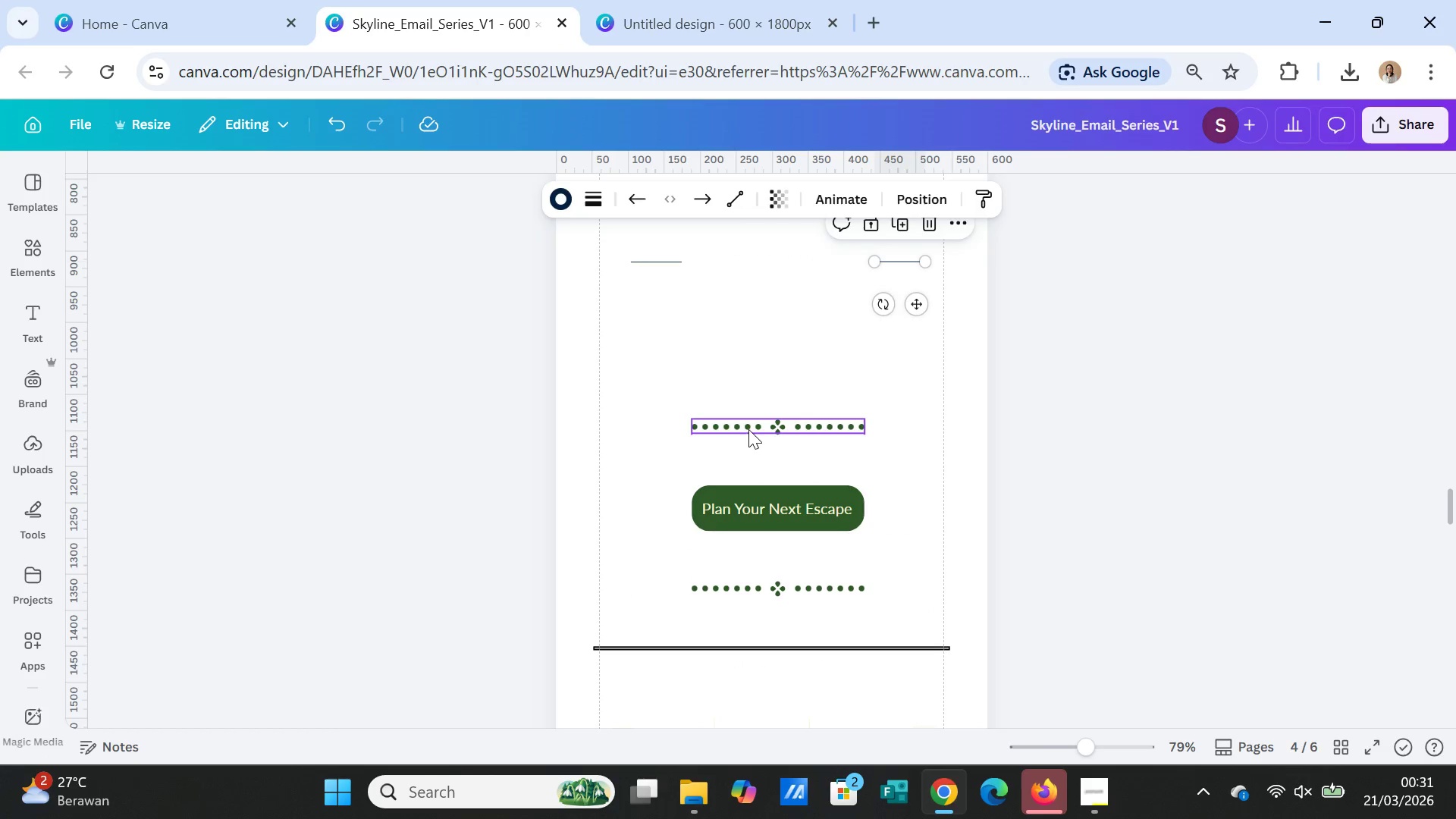 
left_click([748, 429])
 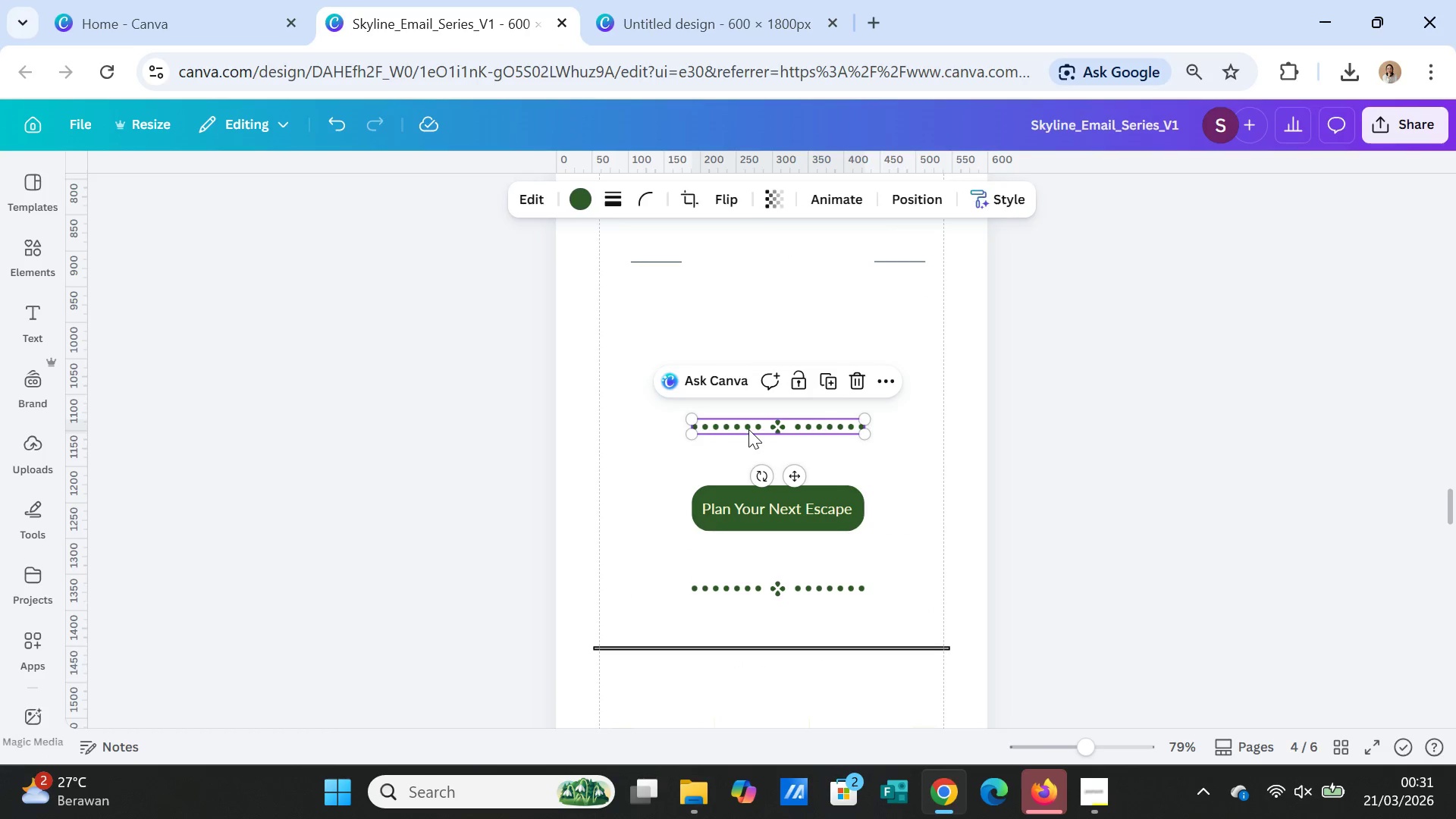 
key(Control+C)
 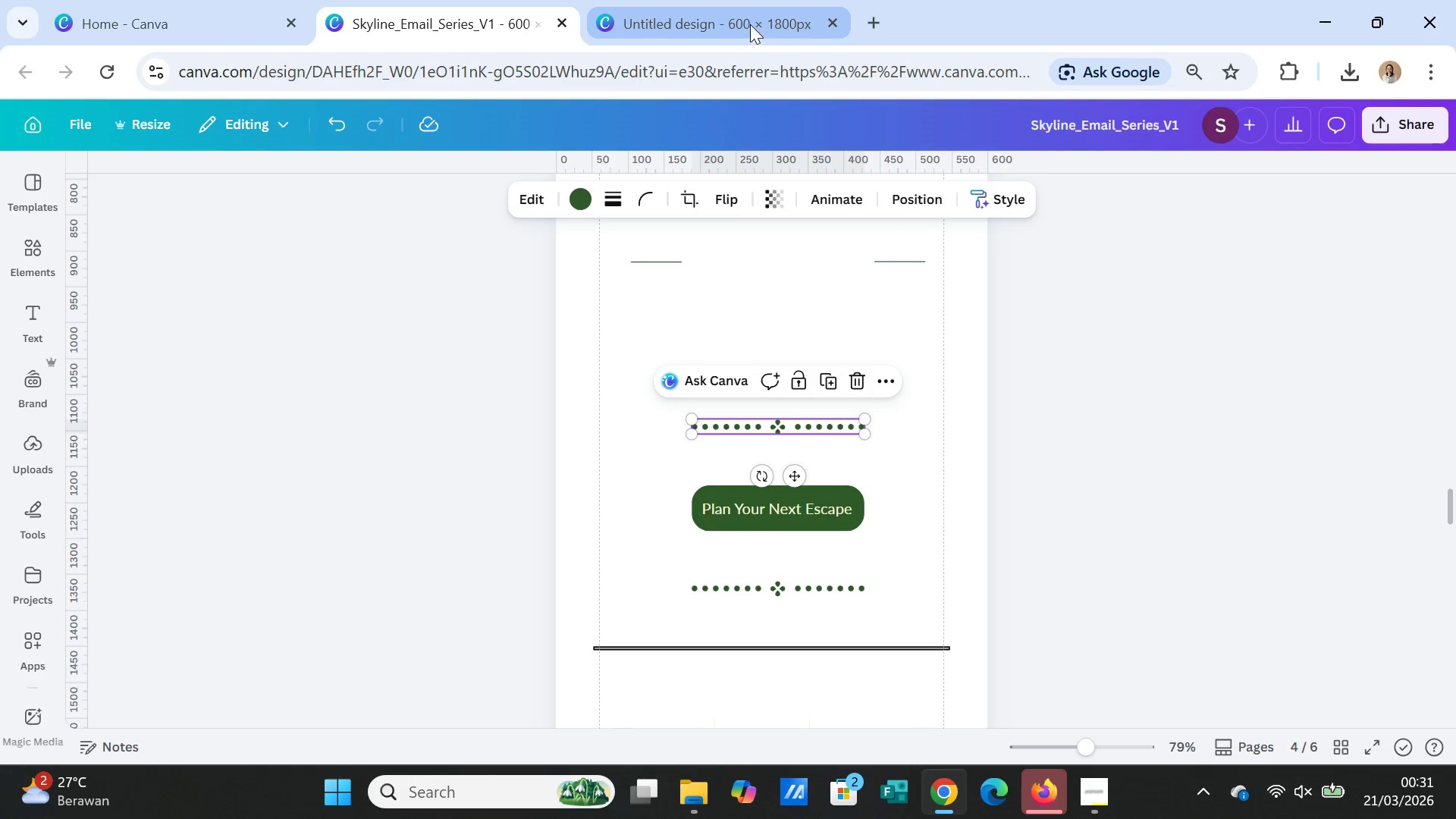 
left_click([750, 24])
 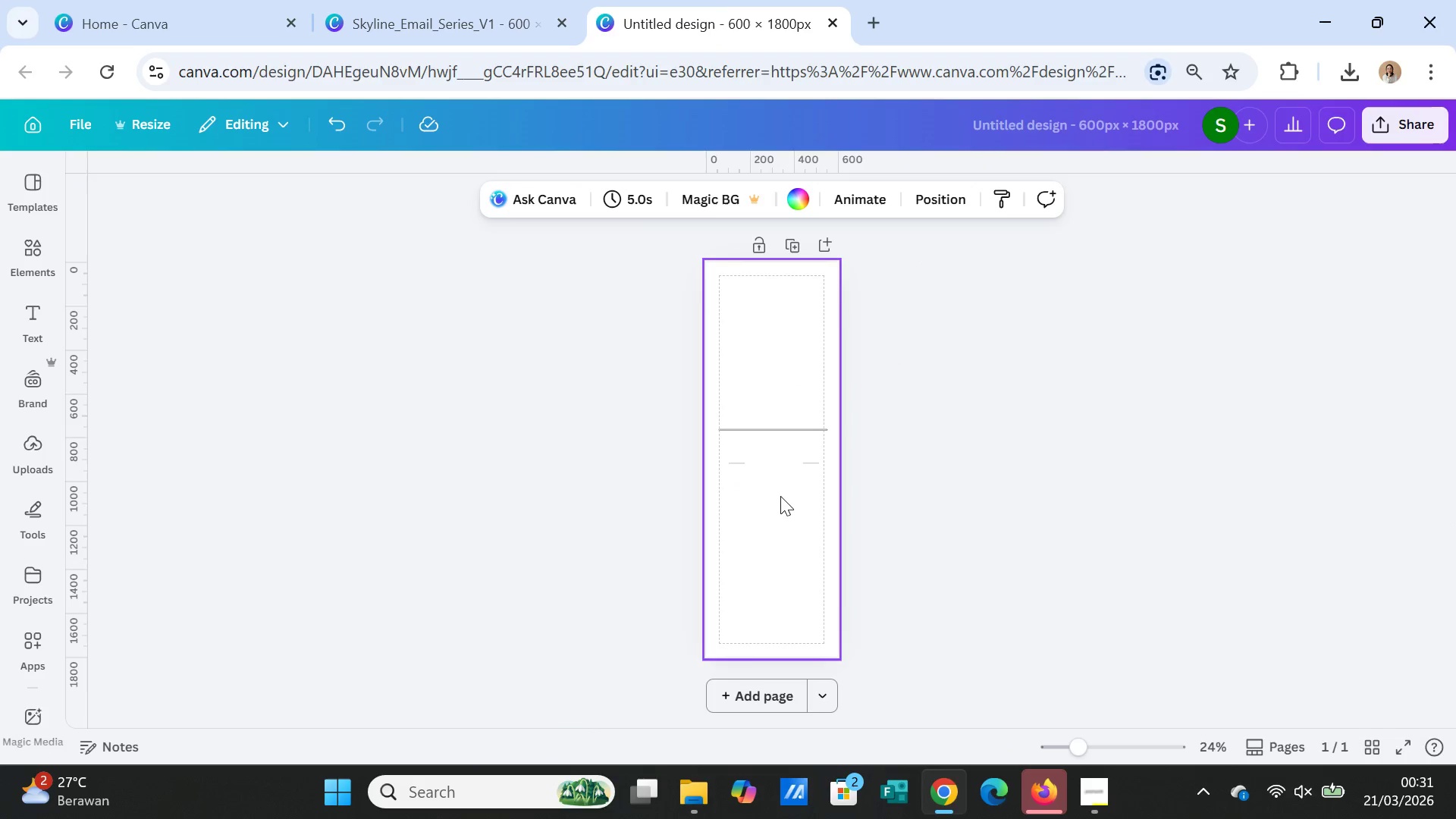 
left_click([780, 496])
 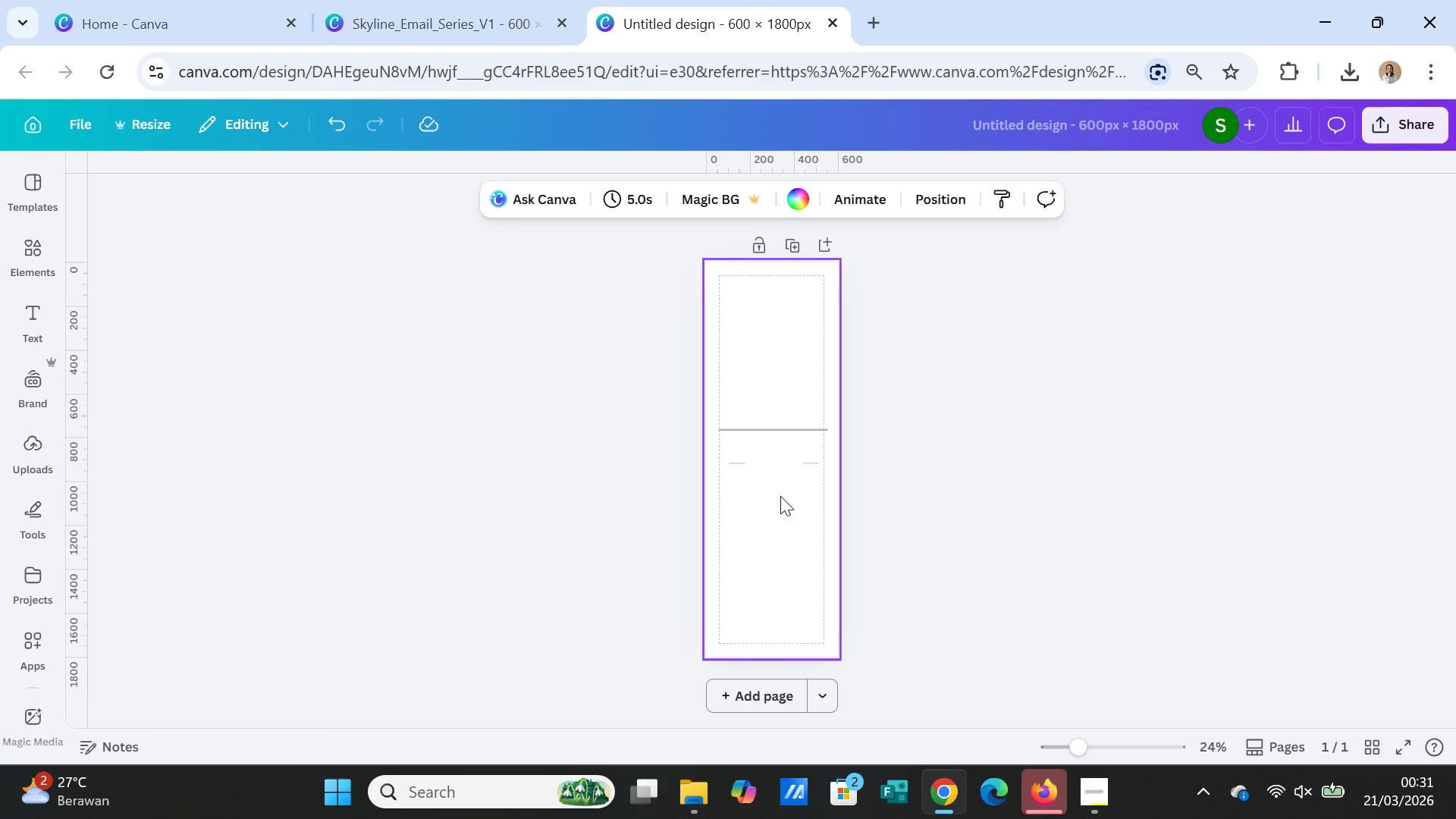 
key(Control+V)
 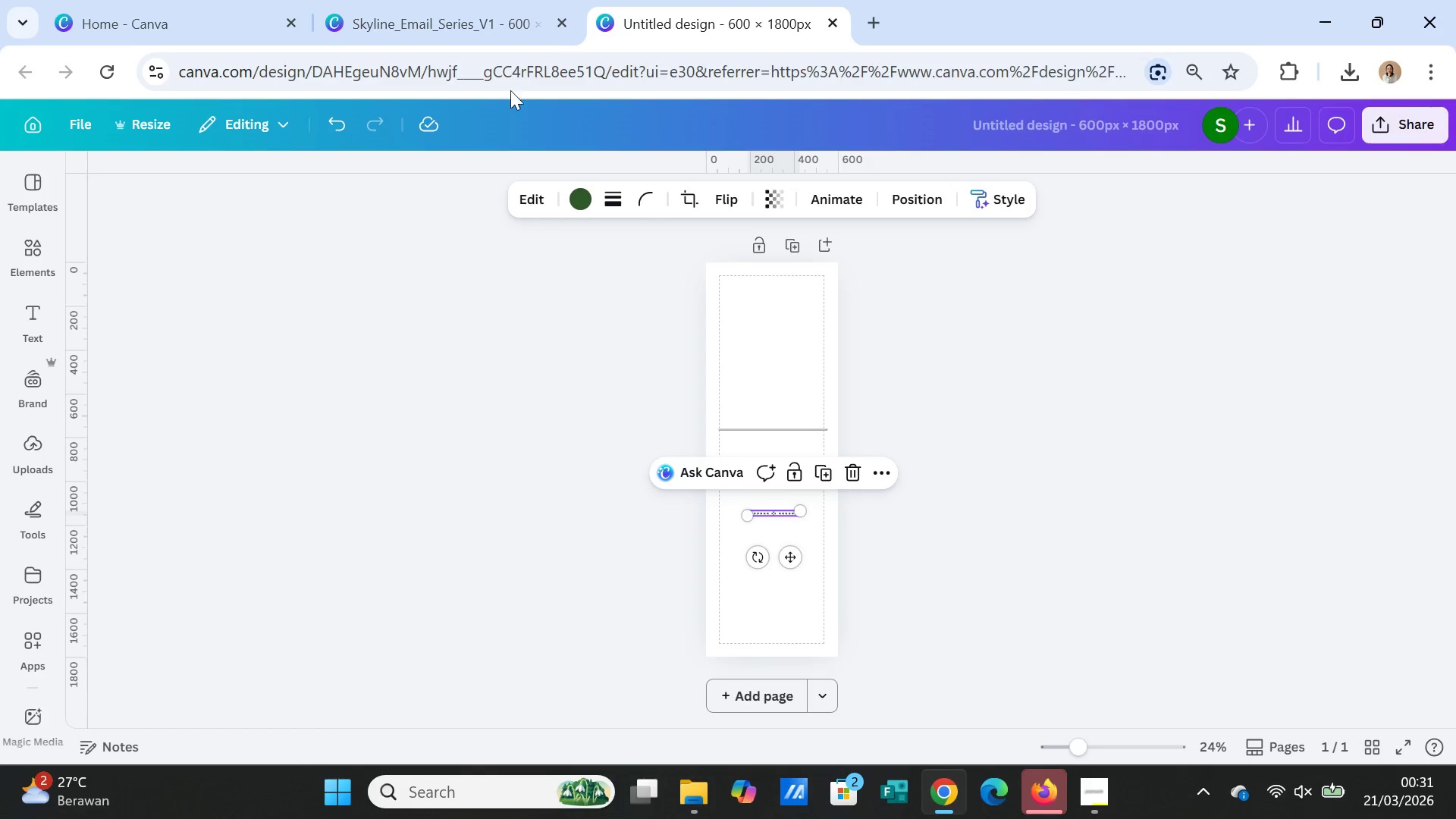 
left_click([422, 18])
 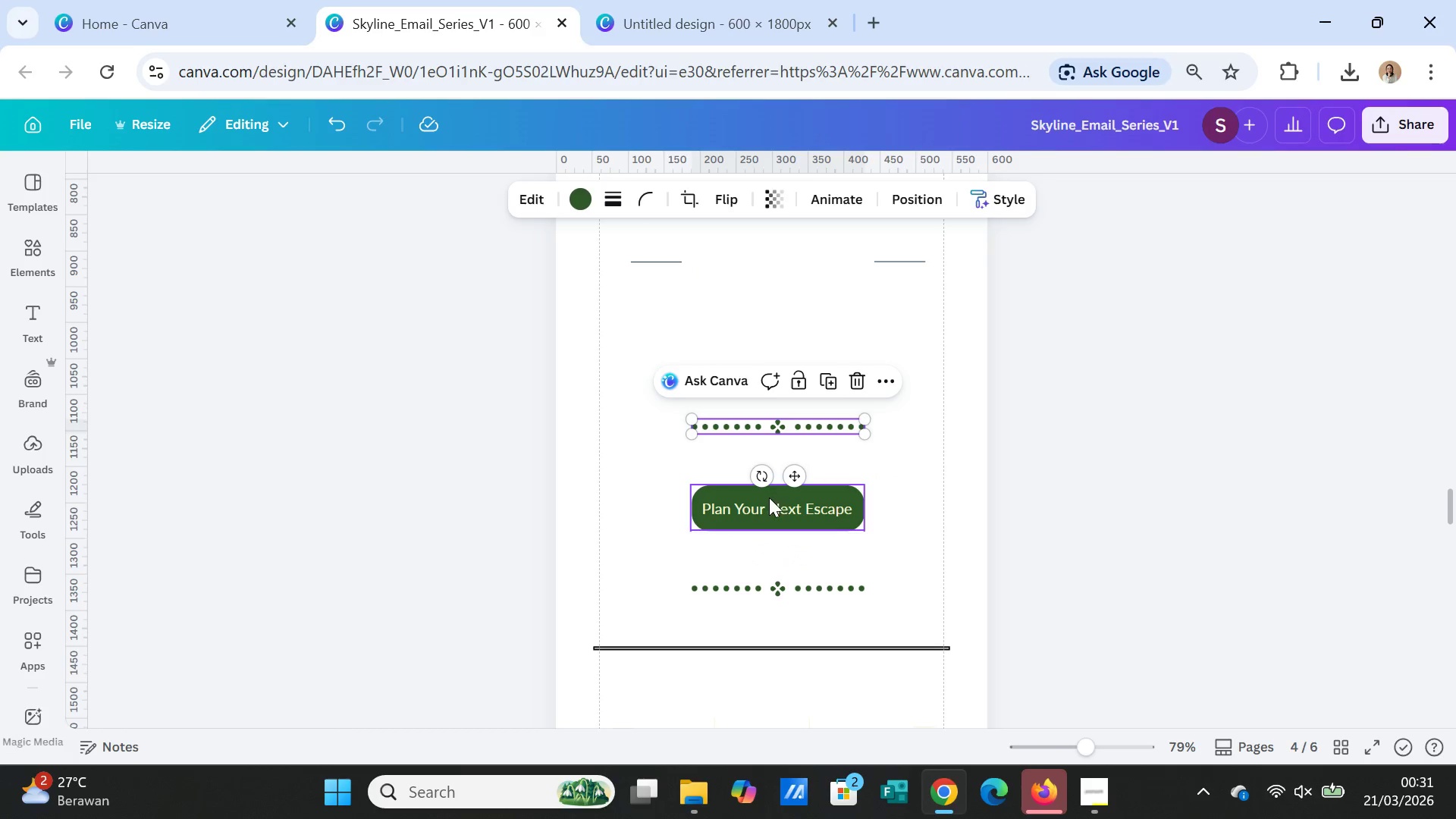 
left_click([769, 499])
 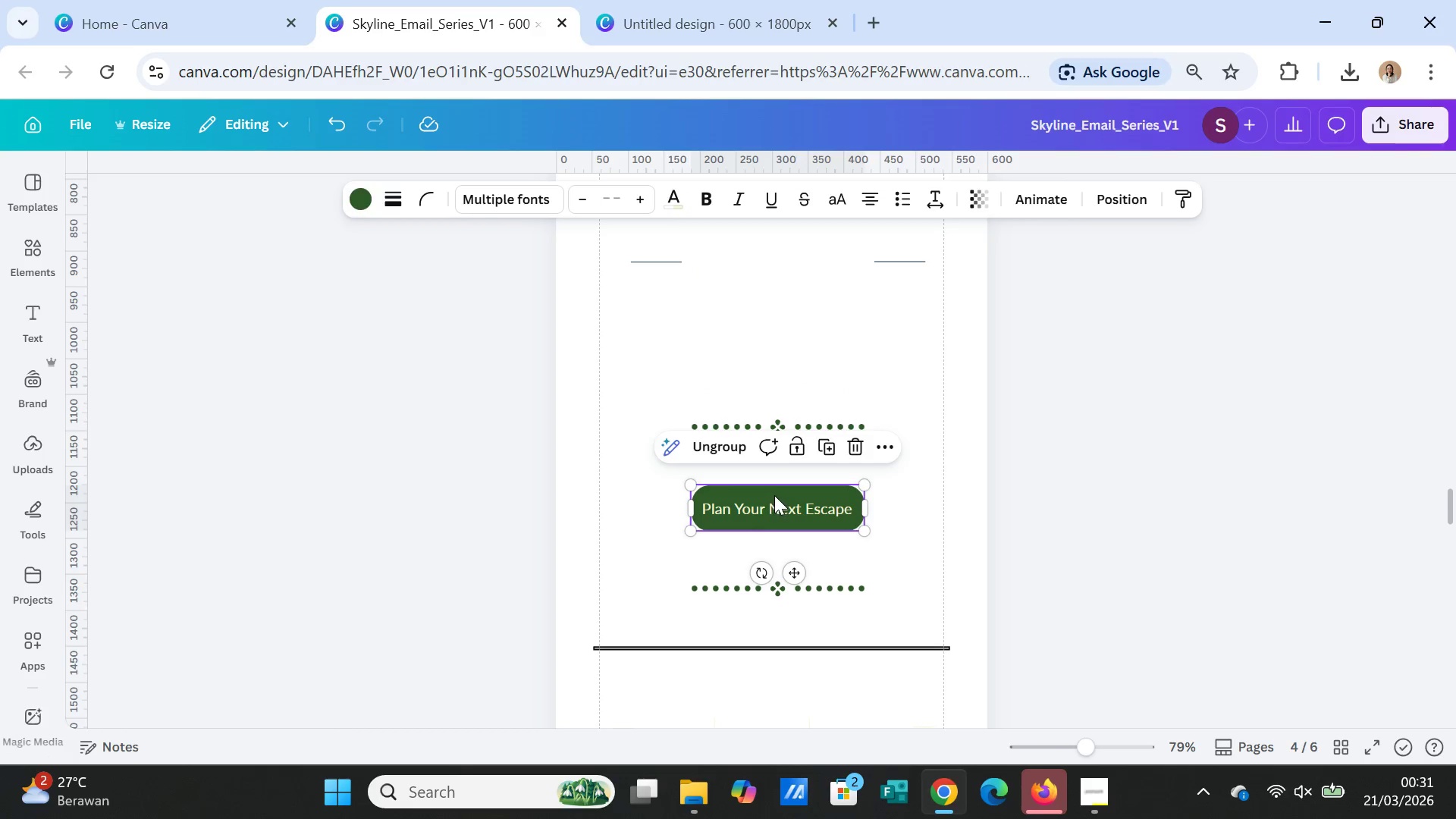 
key(Control+C)
 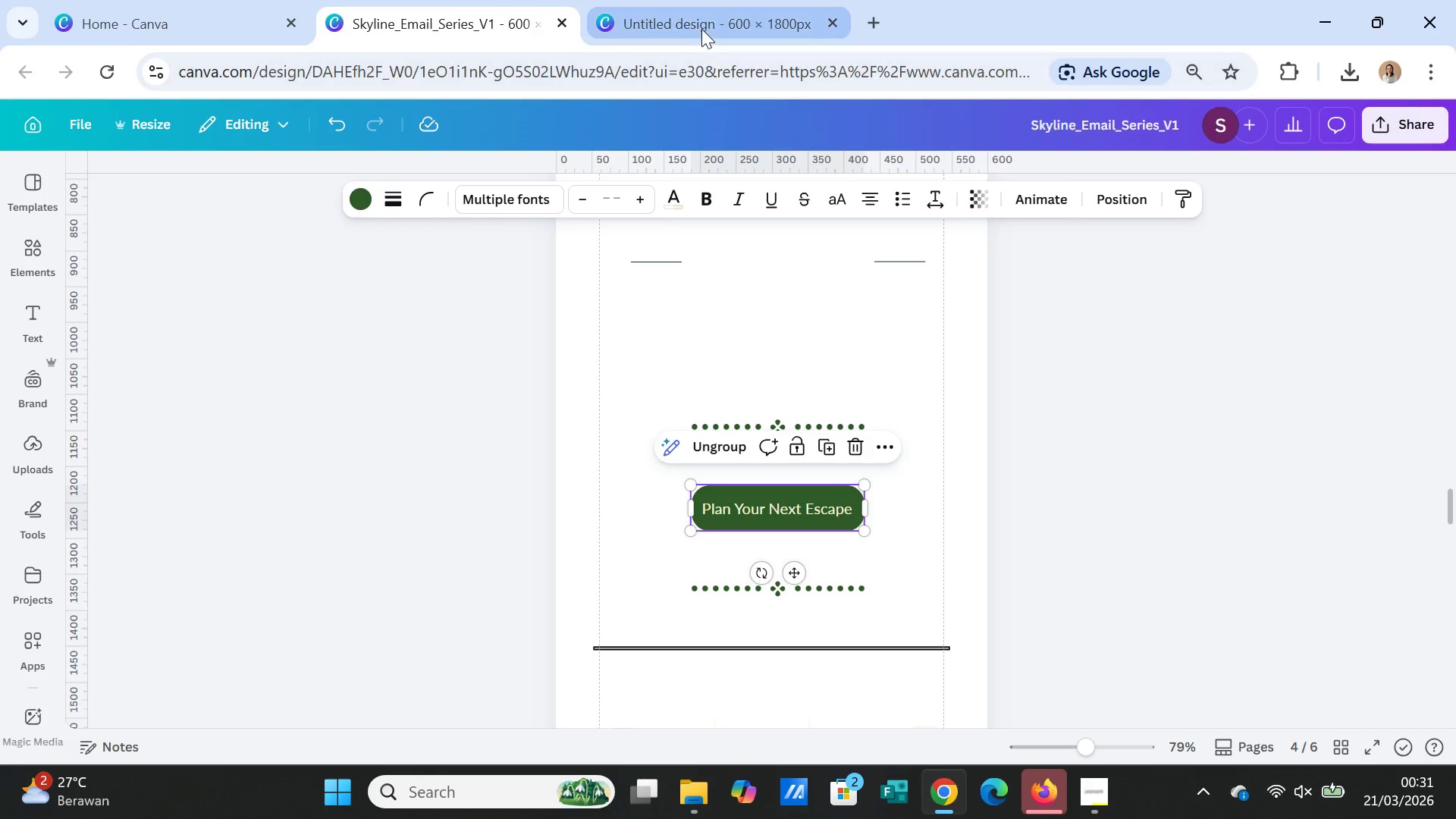 
left_click([701, 29])
 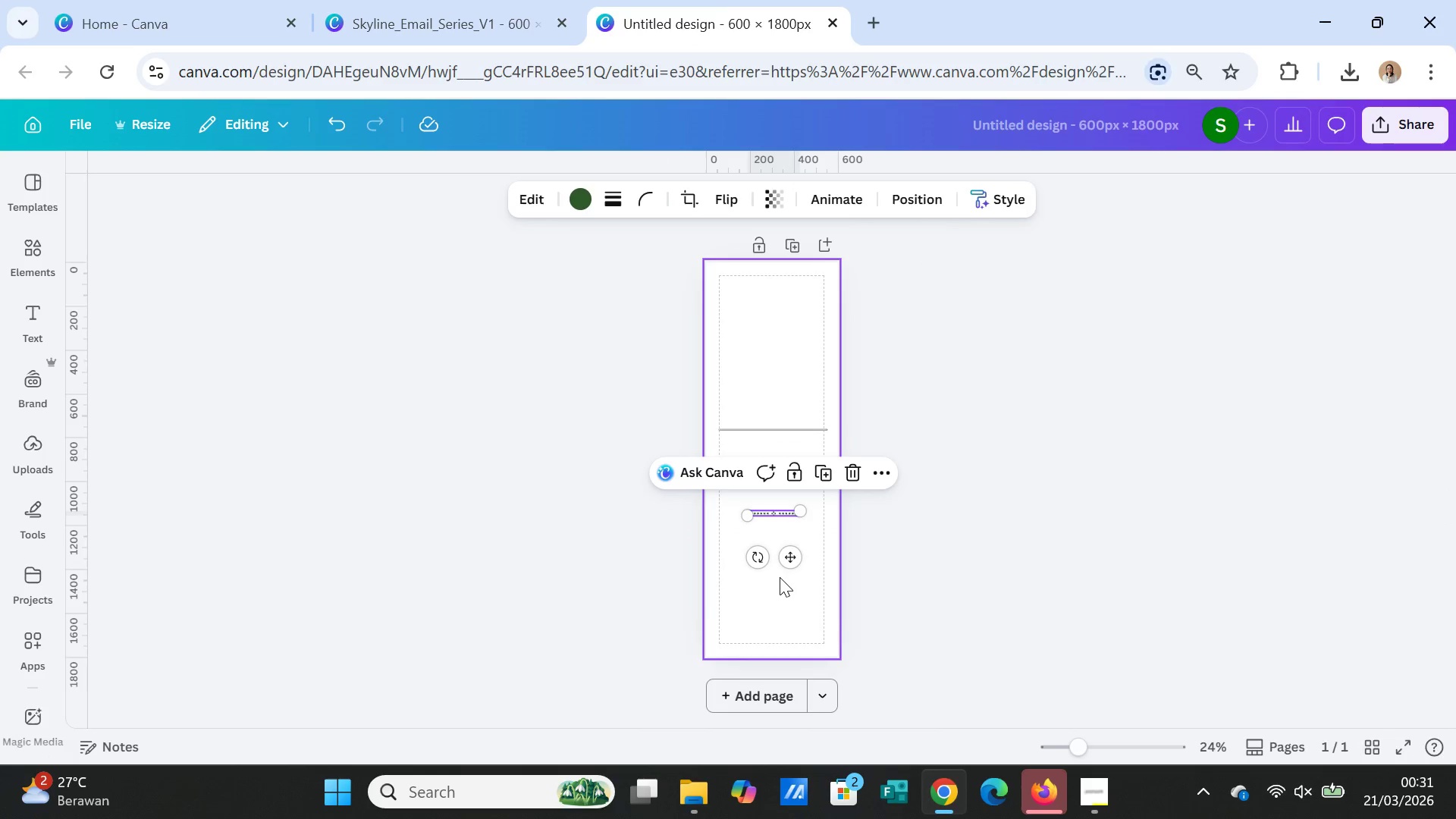 
left_click([780, 577])
 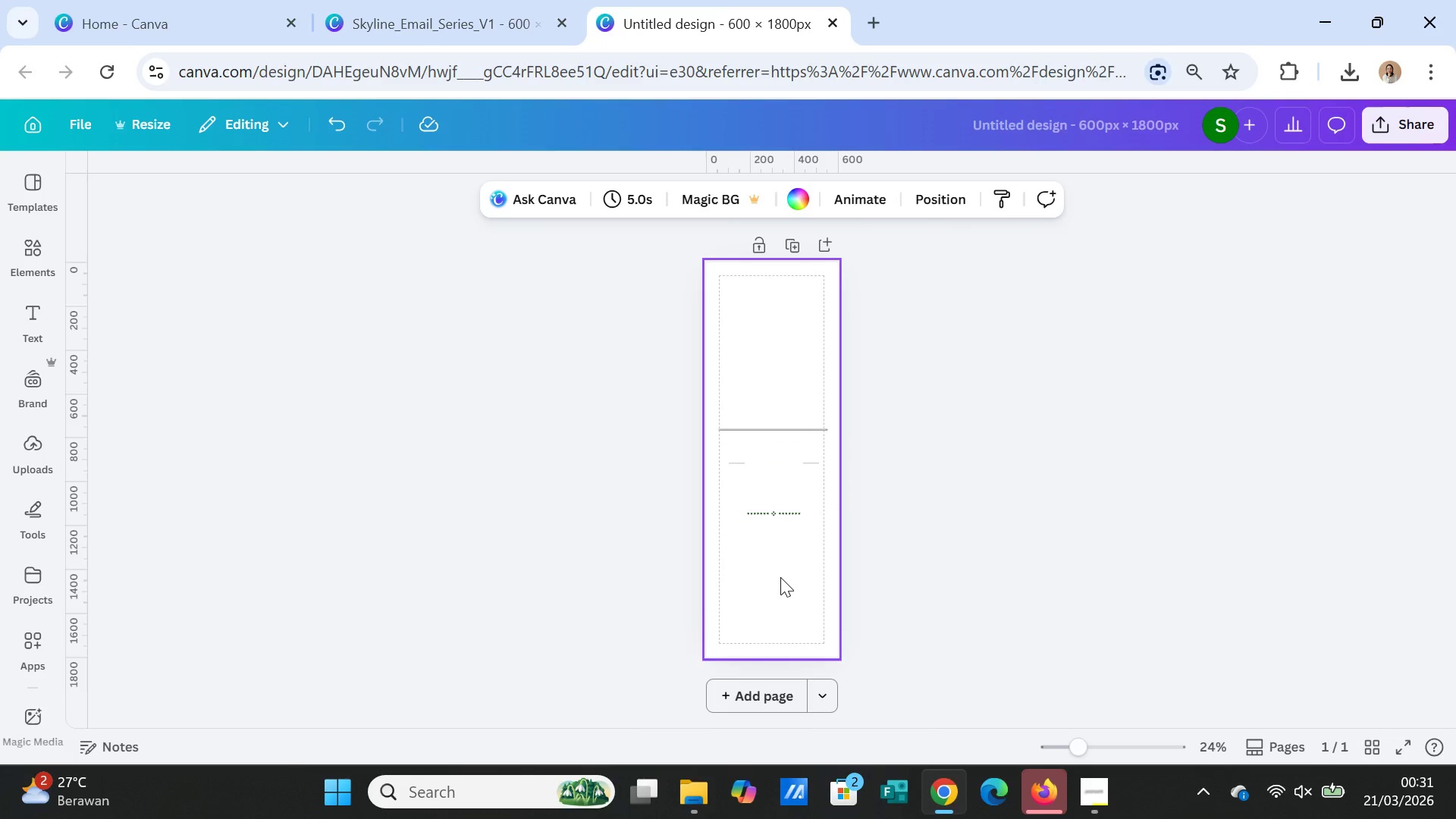 
key(Control+V)
 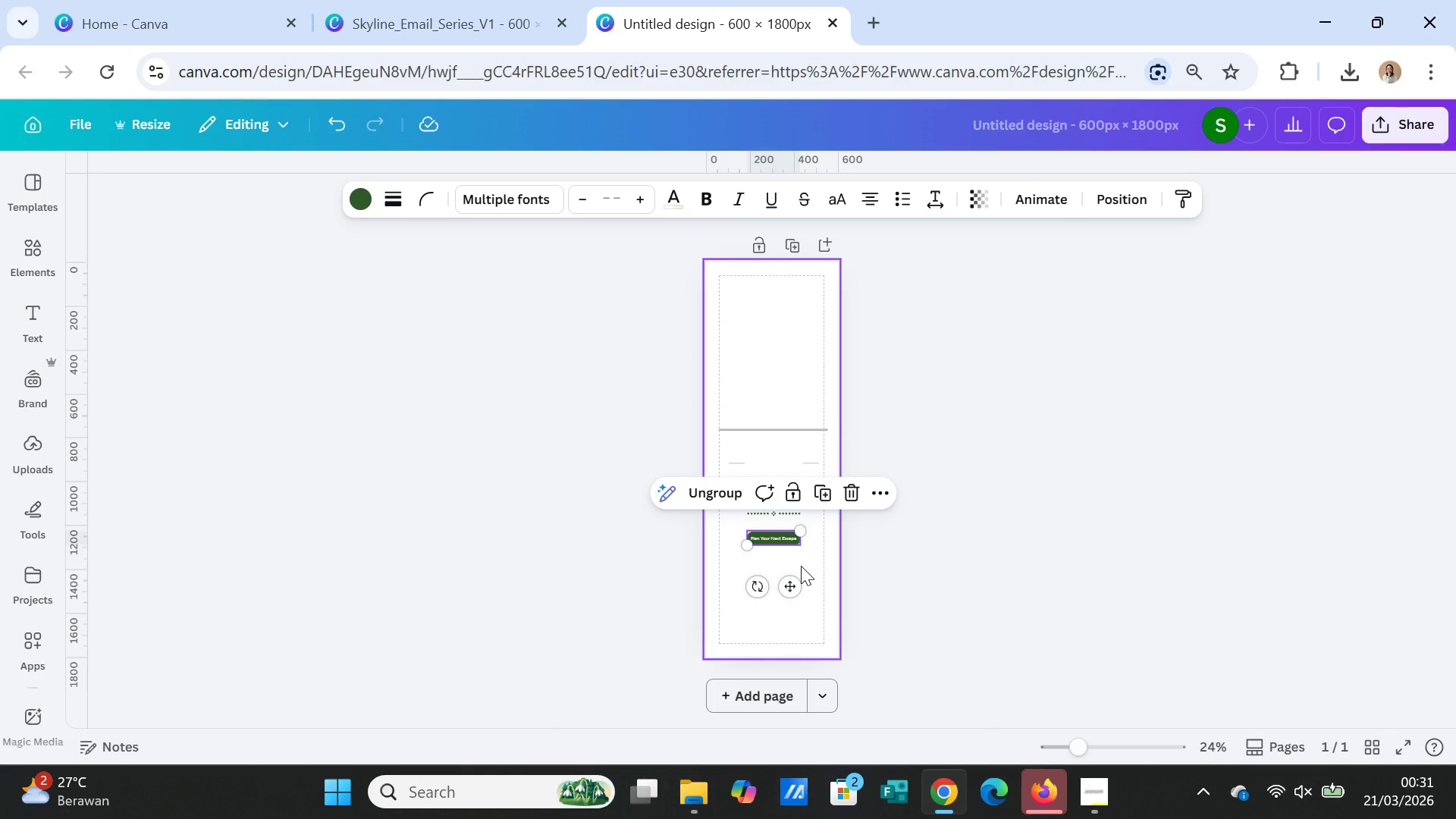 
left_click([1018, 516])
 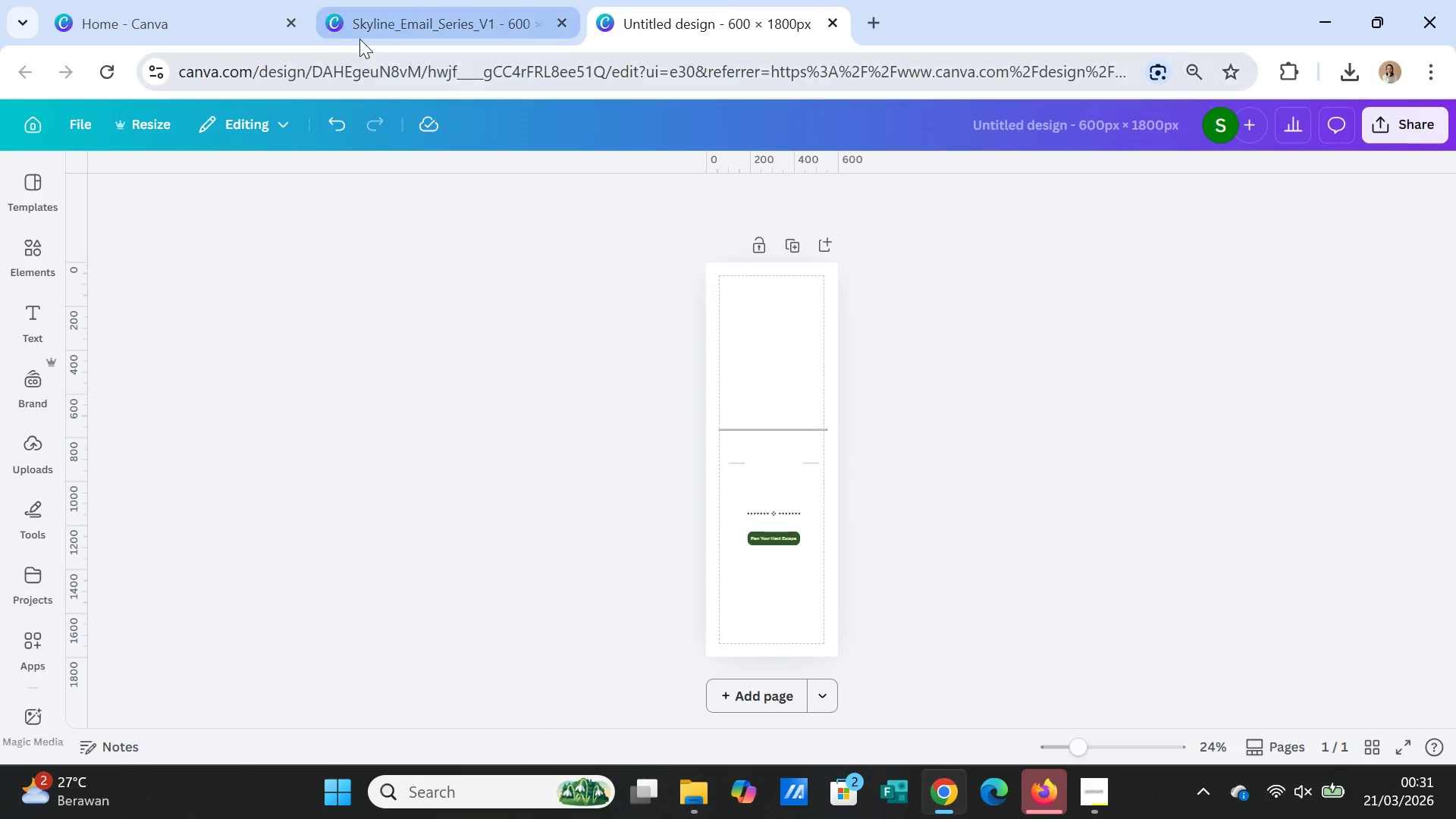 
left_click([373, 12])
 